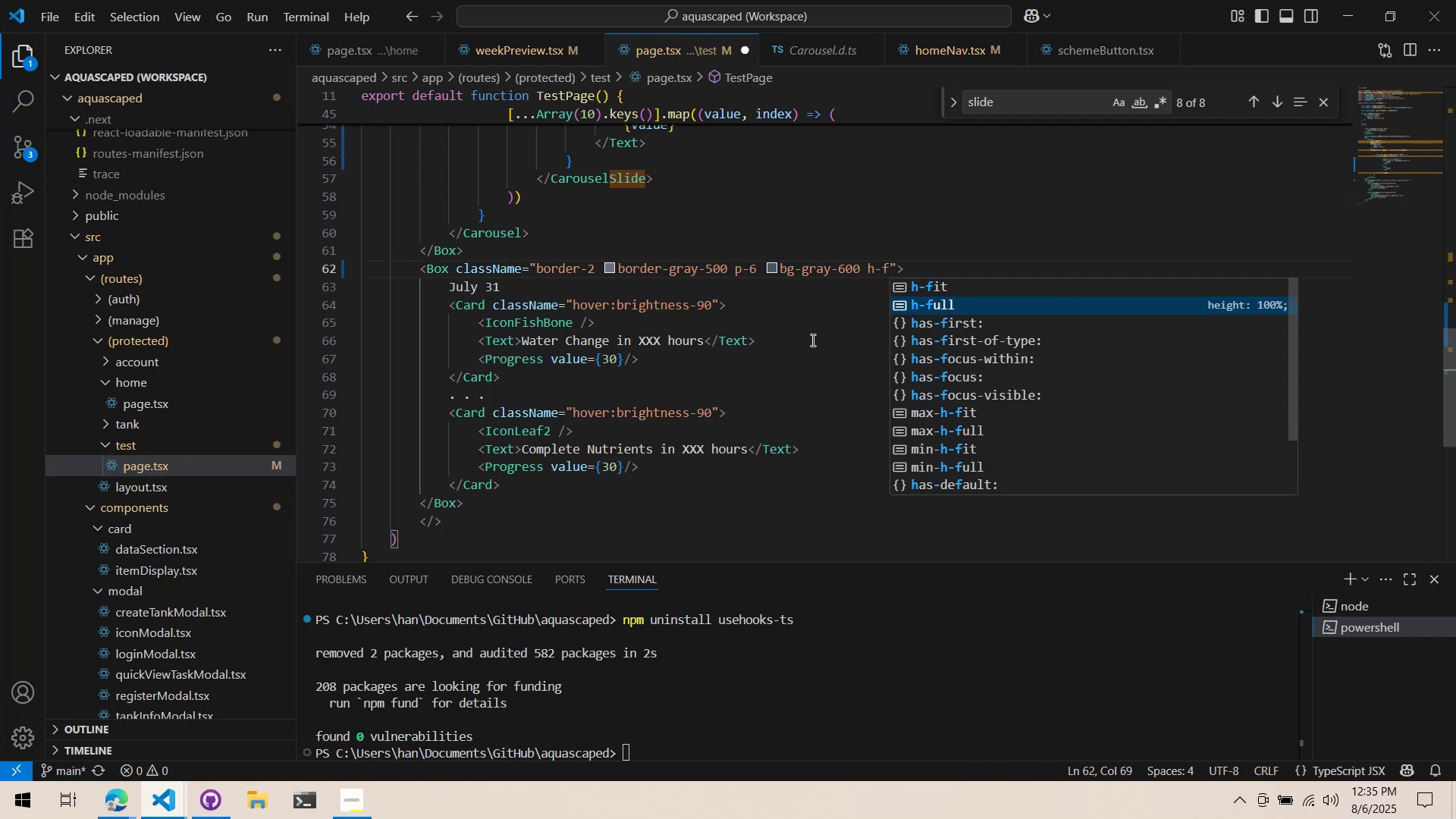 
key(ArrowDown)
 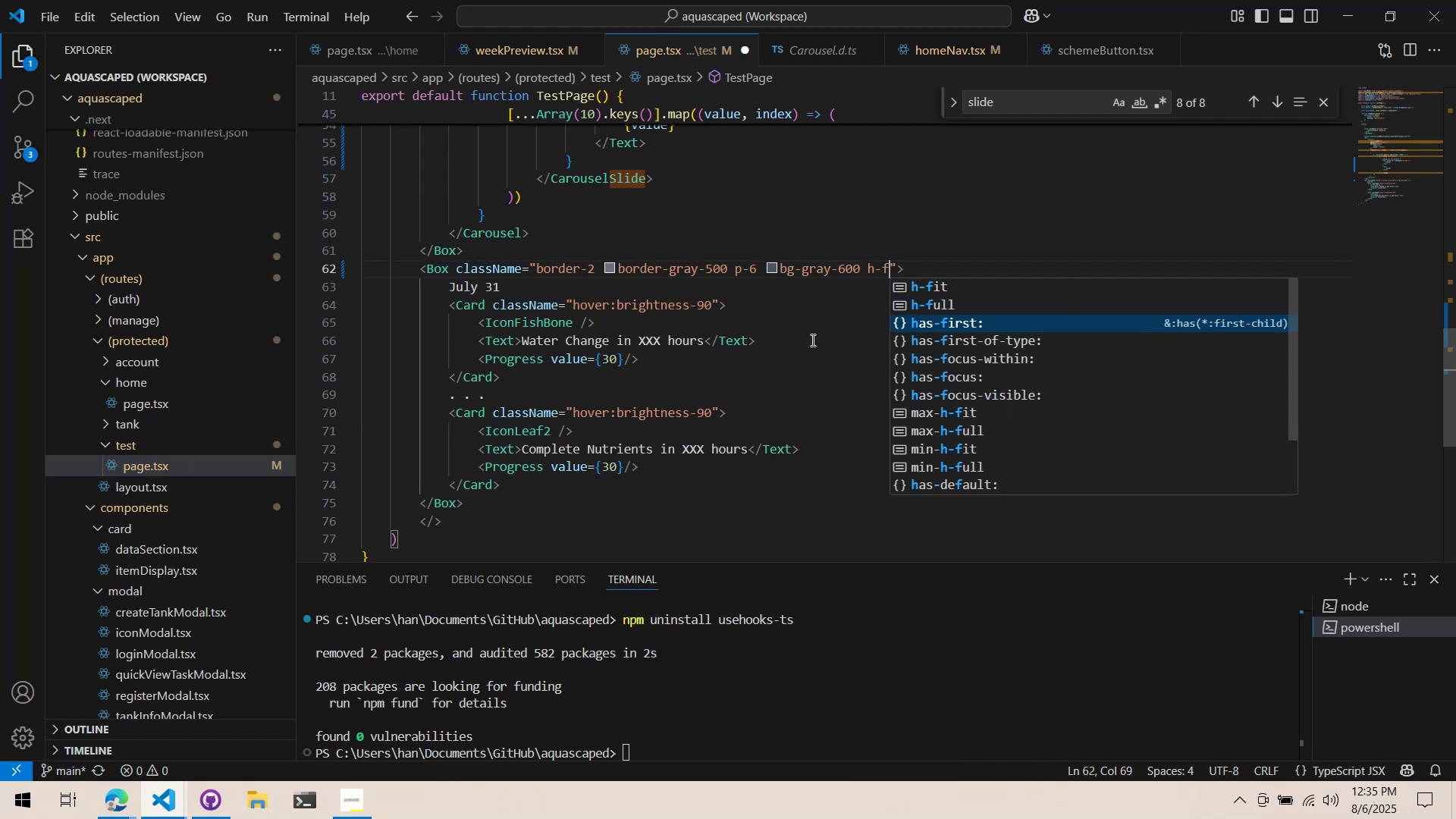 
key(ArrowDown)
 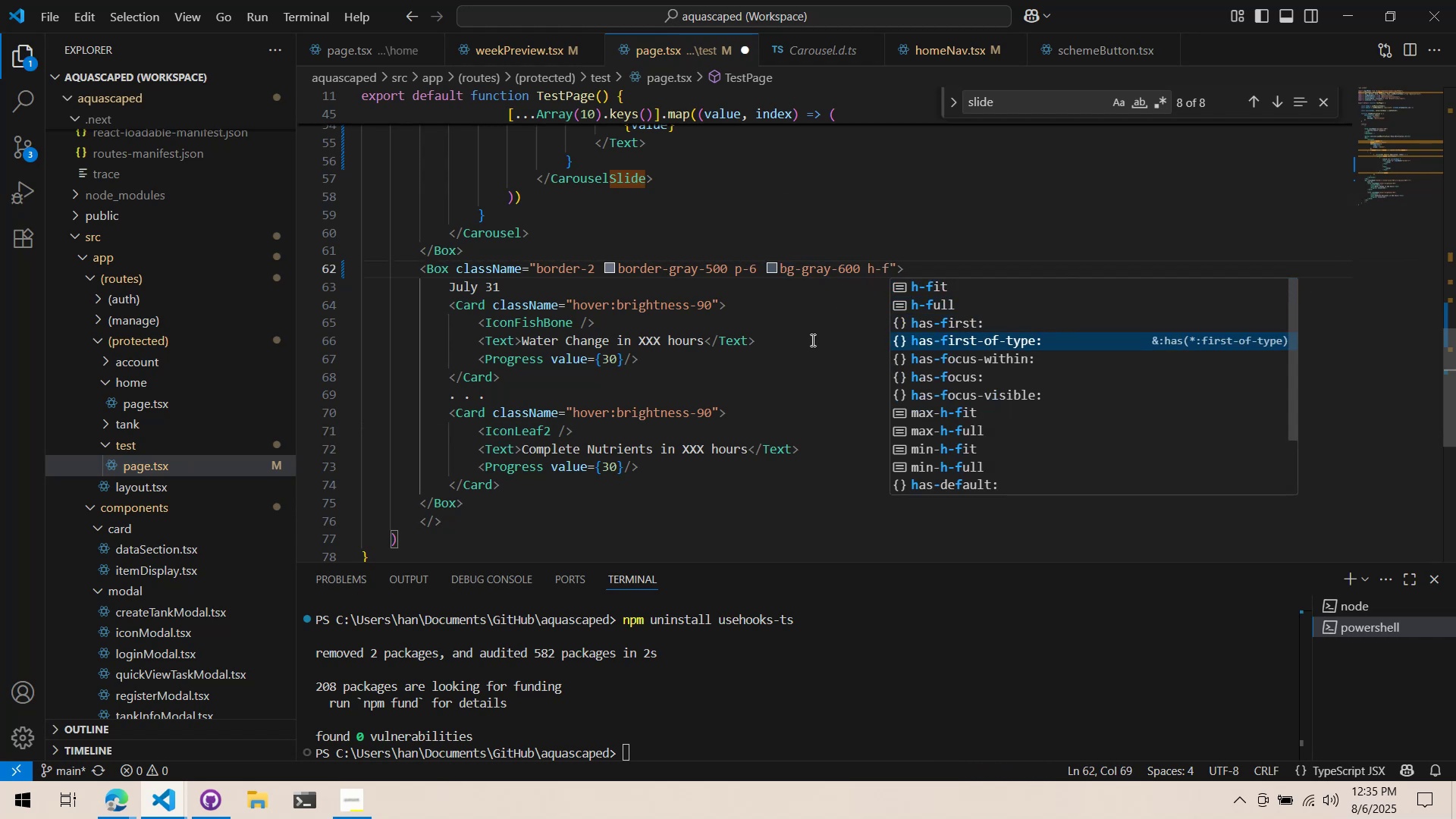 
key(ArrowDown)
 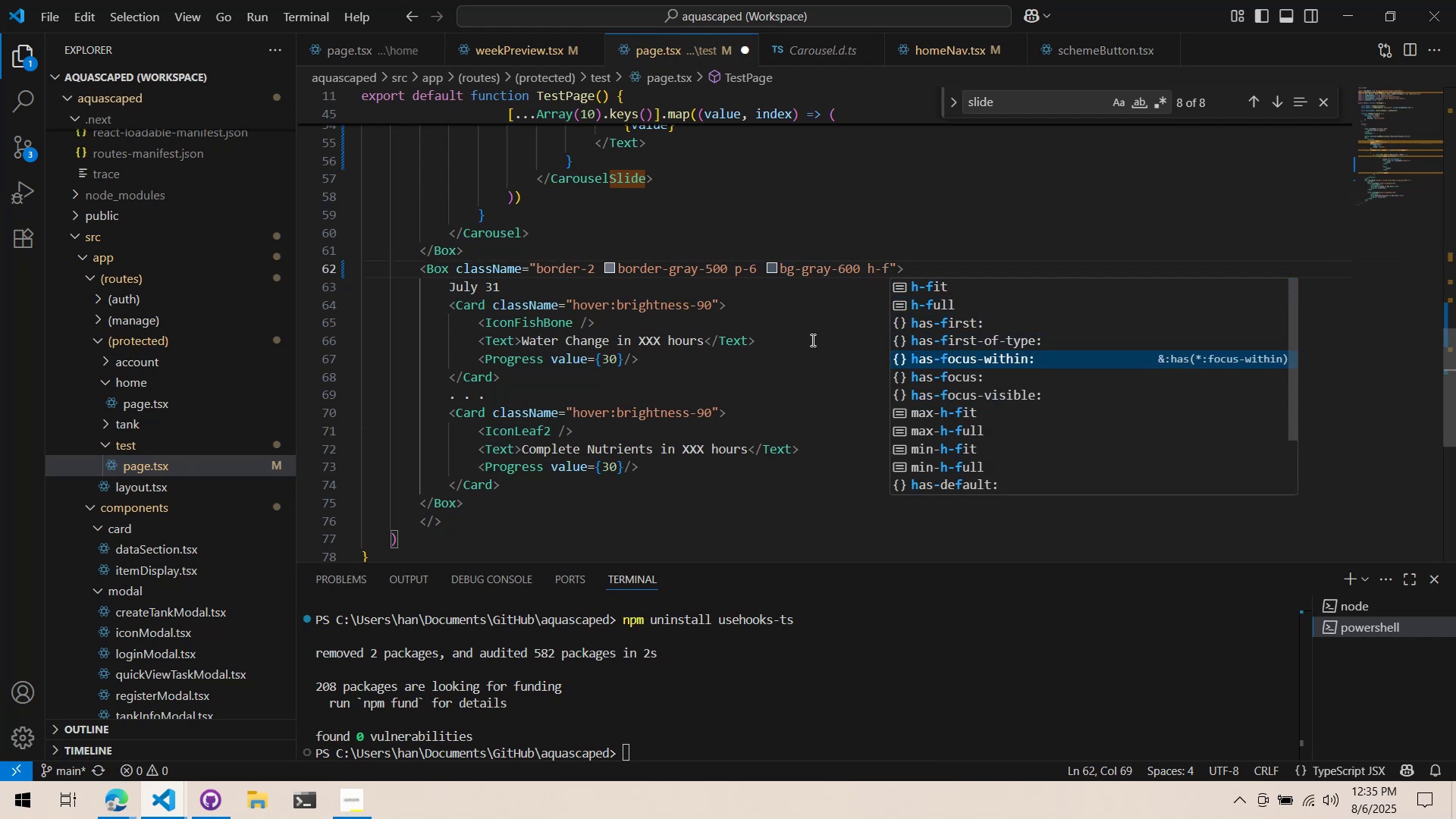 
key(ArrowDown)
 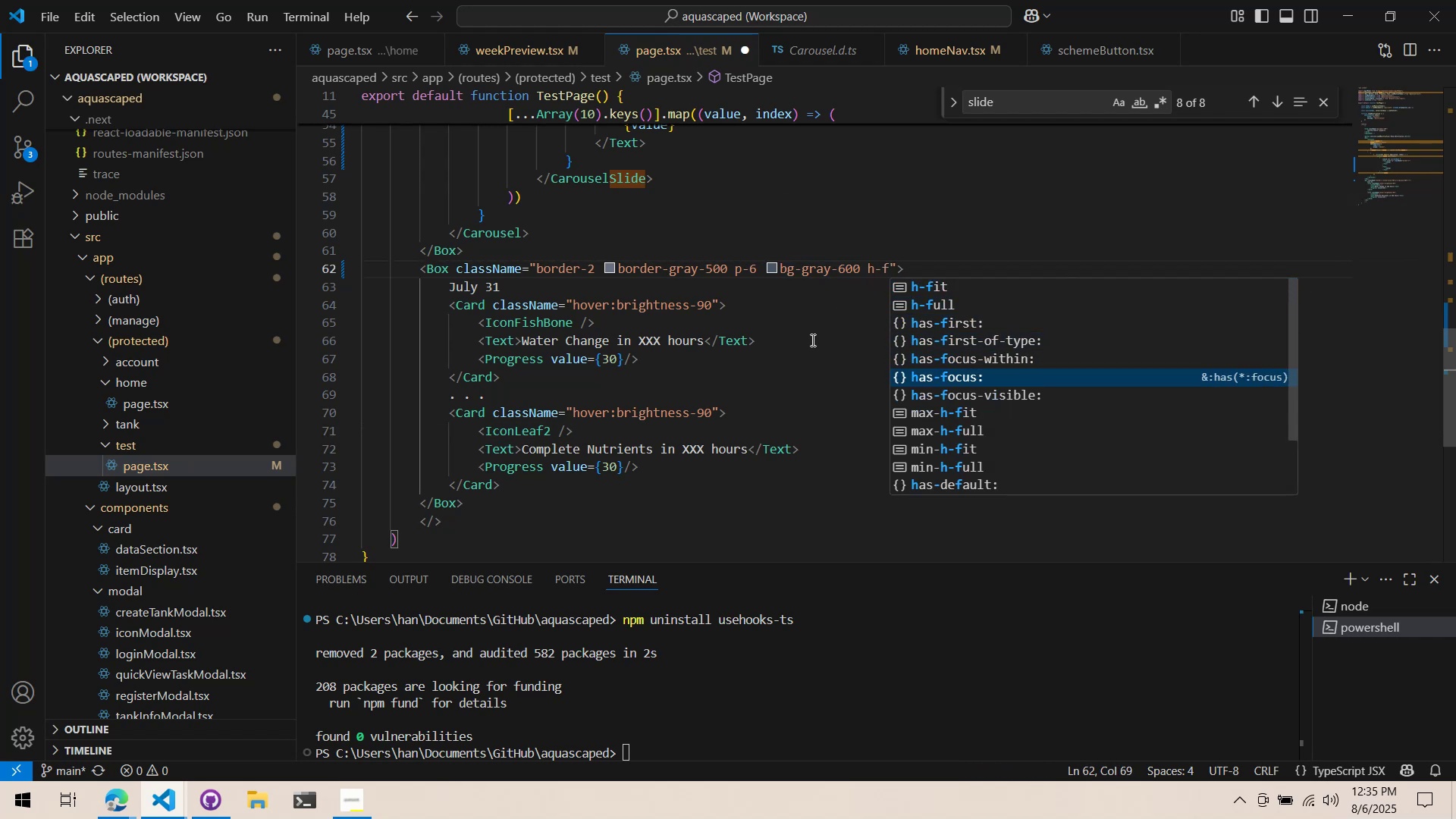 
key(ArrowDown)
 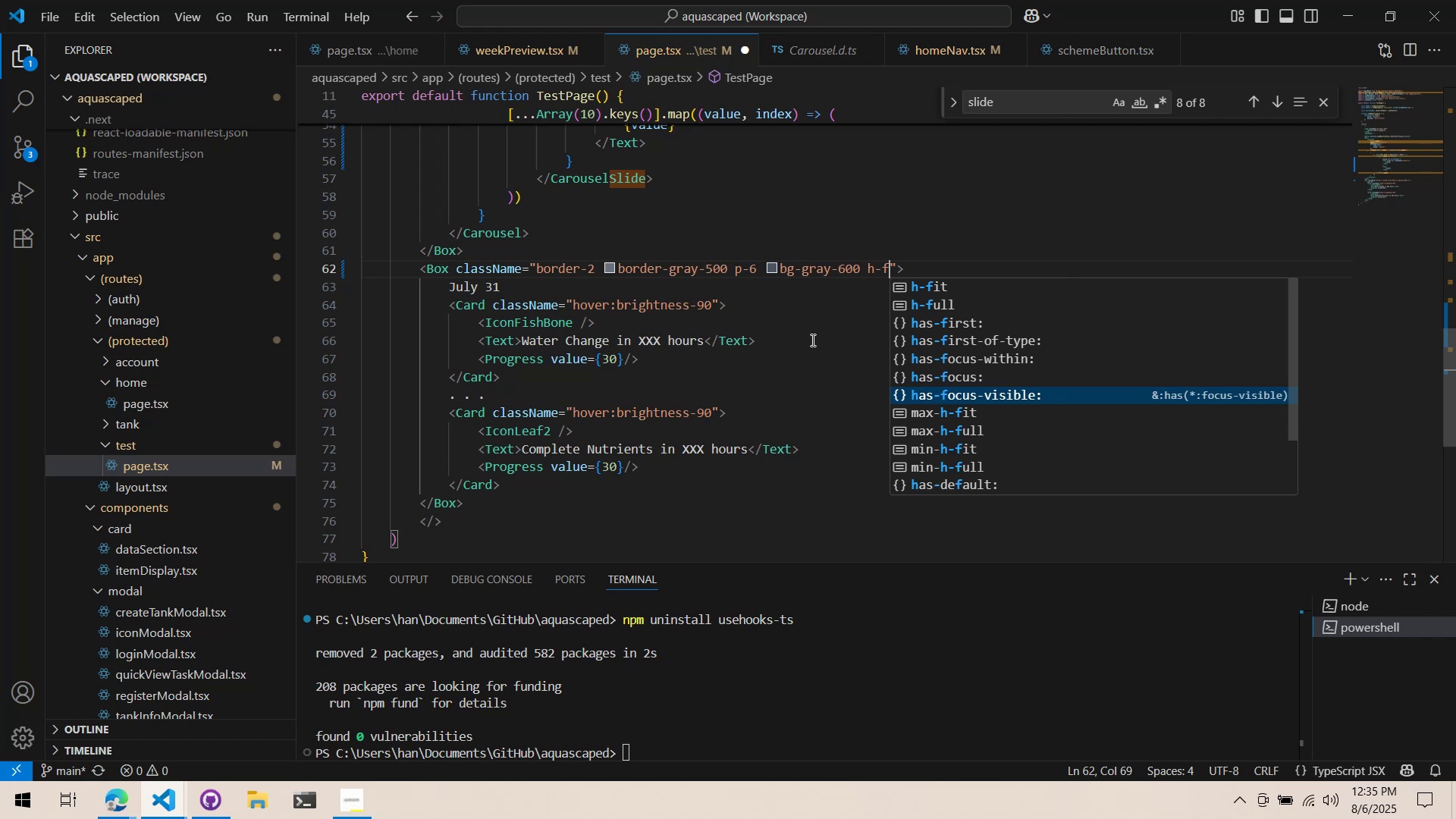 
key(ArrowUp)
 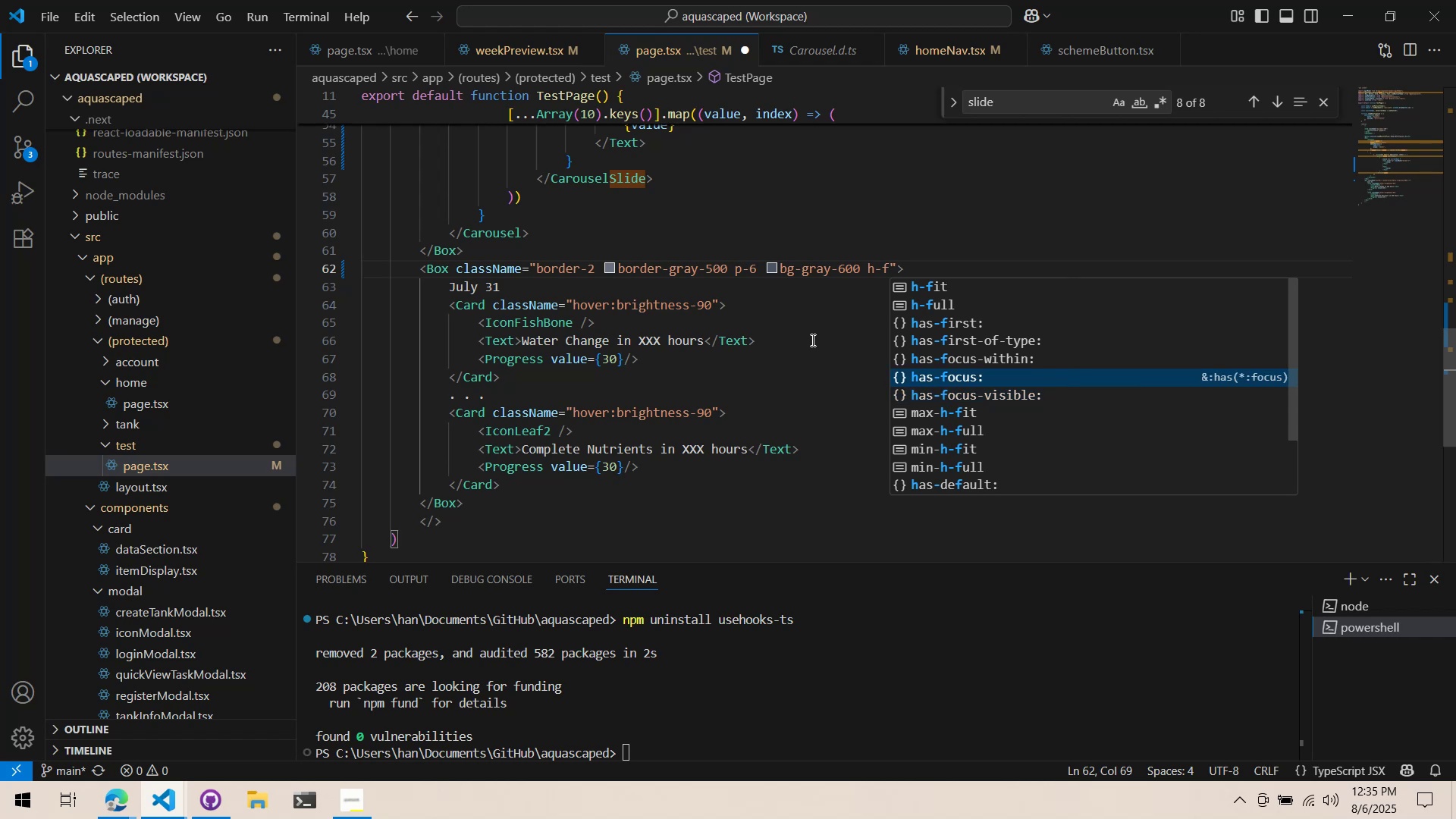 
key(ArrowUp)
 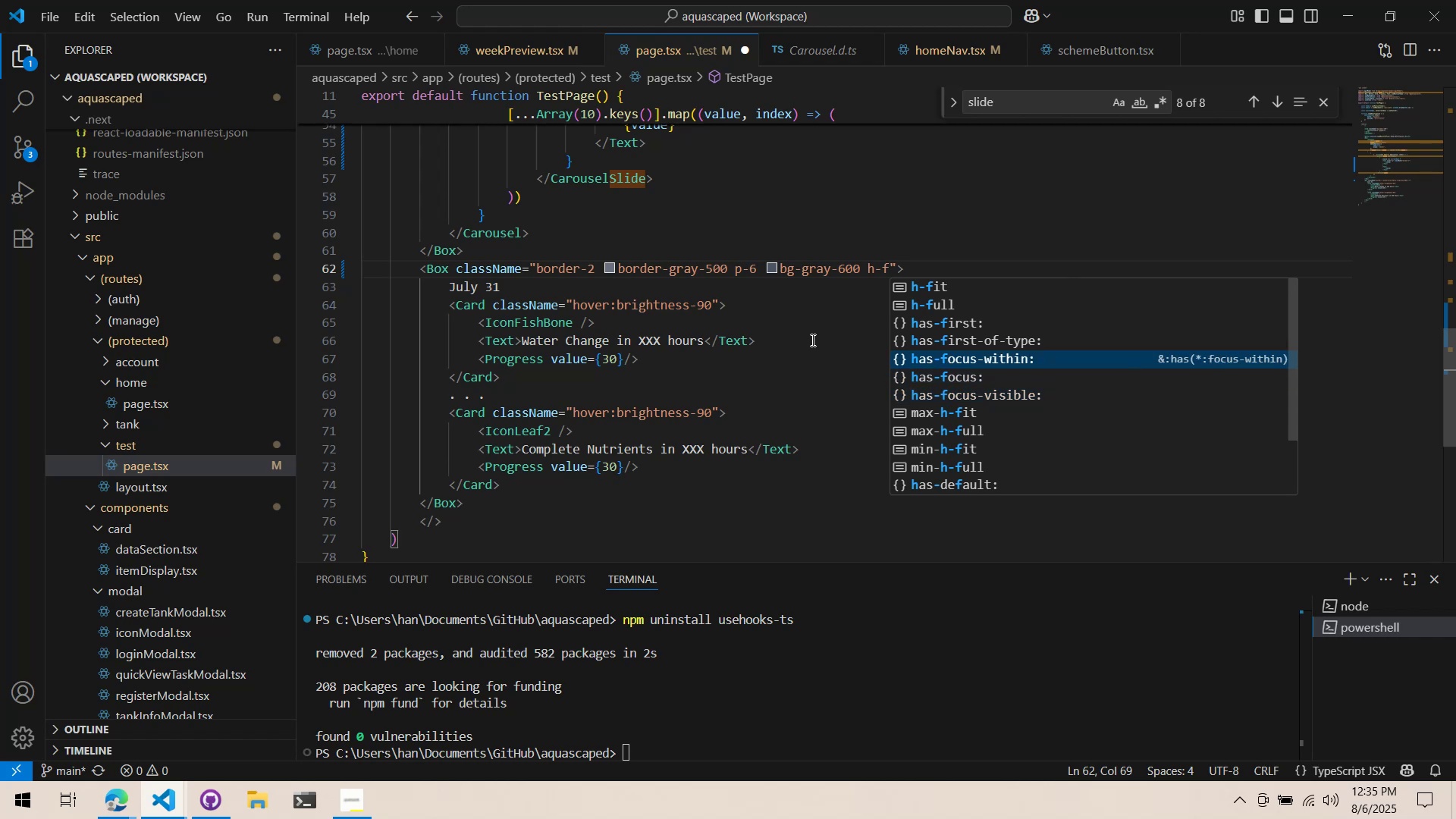 
key(ArrowUp)
 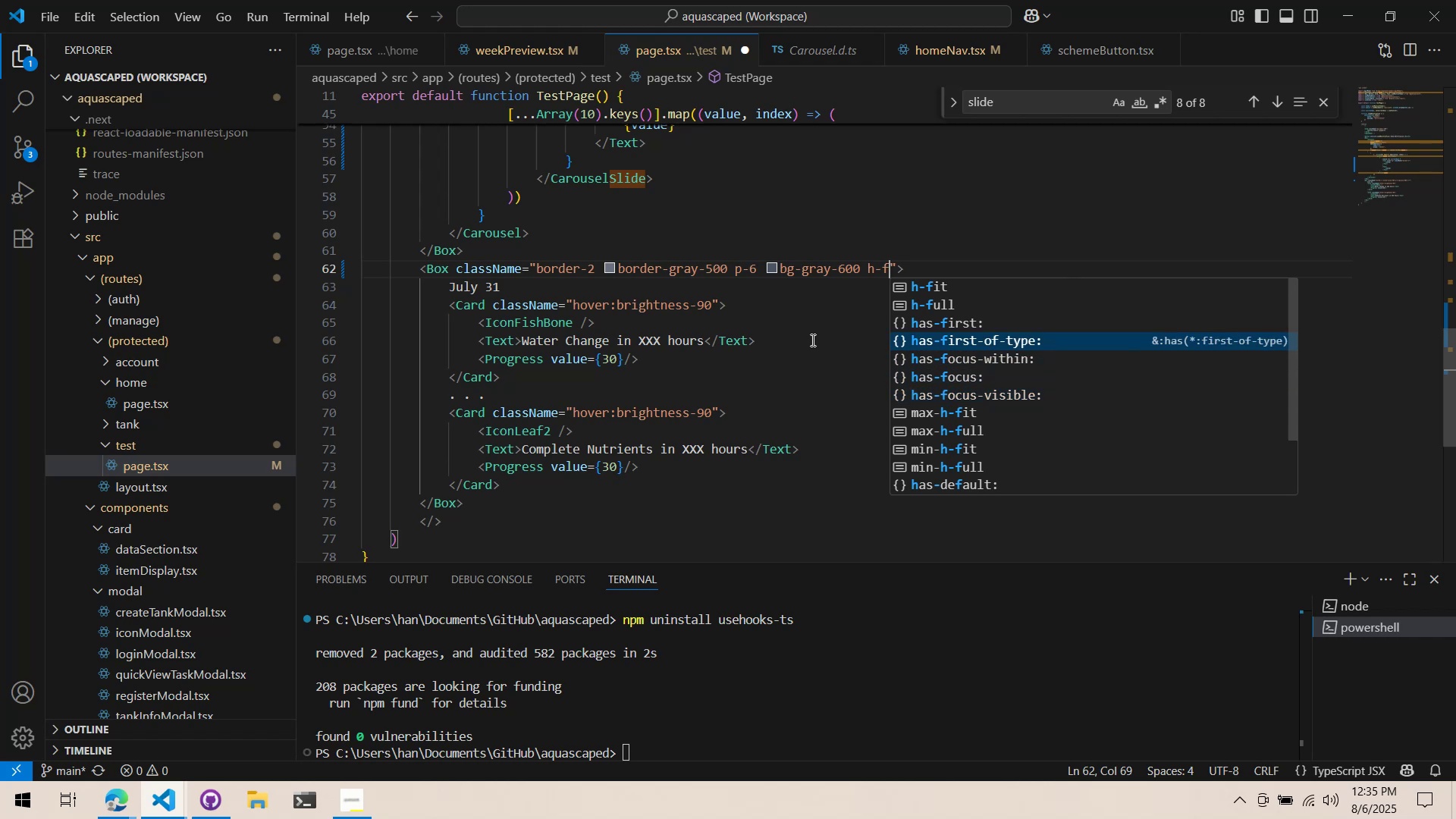 
key(ArrowUp)
 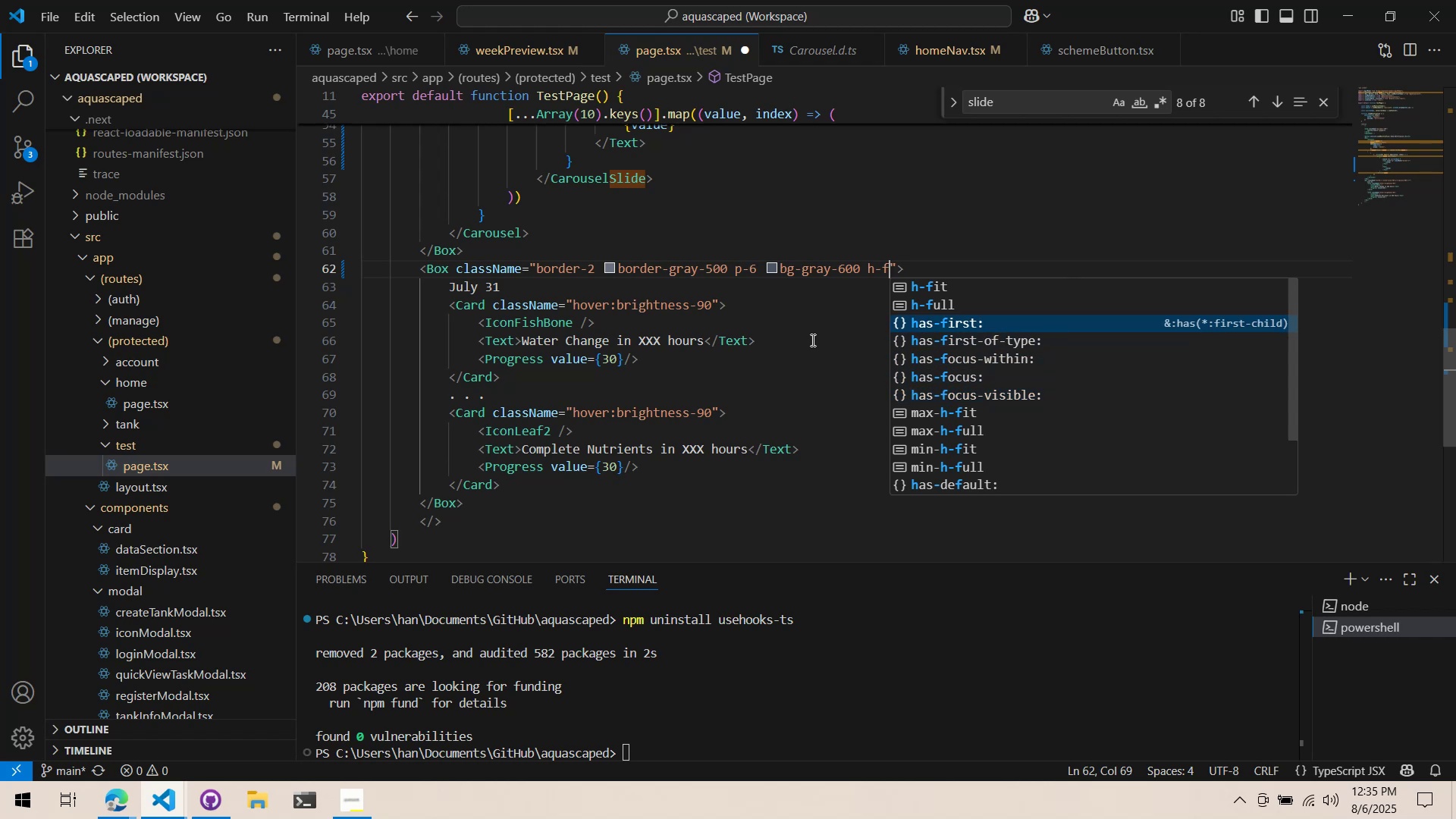 
key(Backspace)
 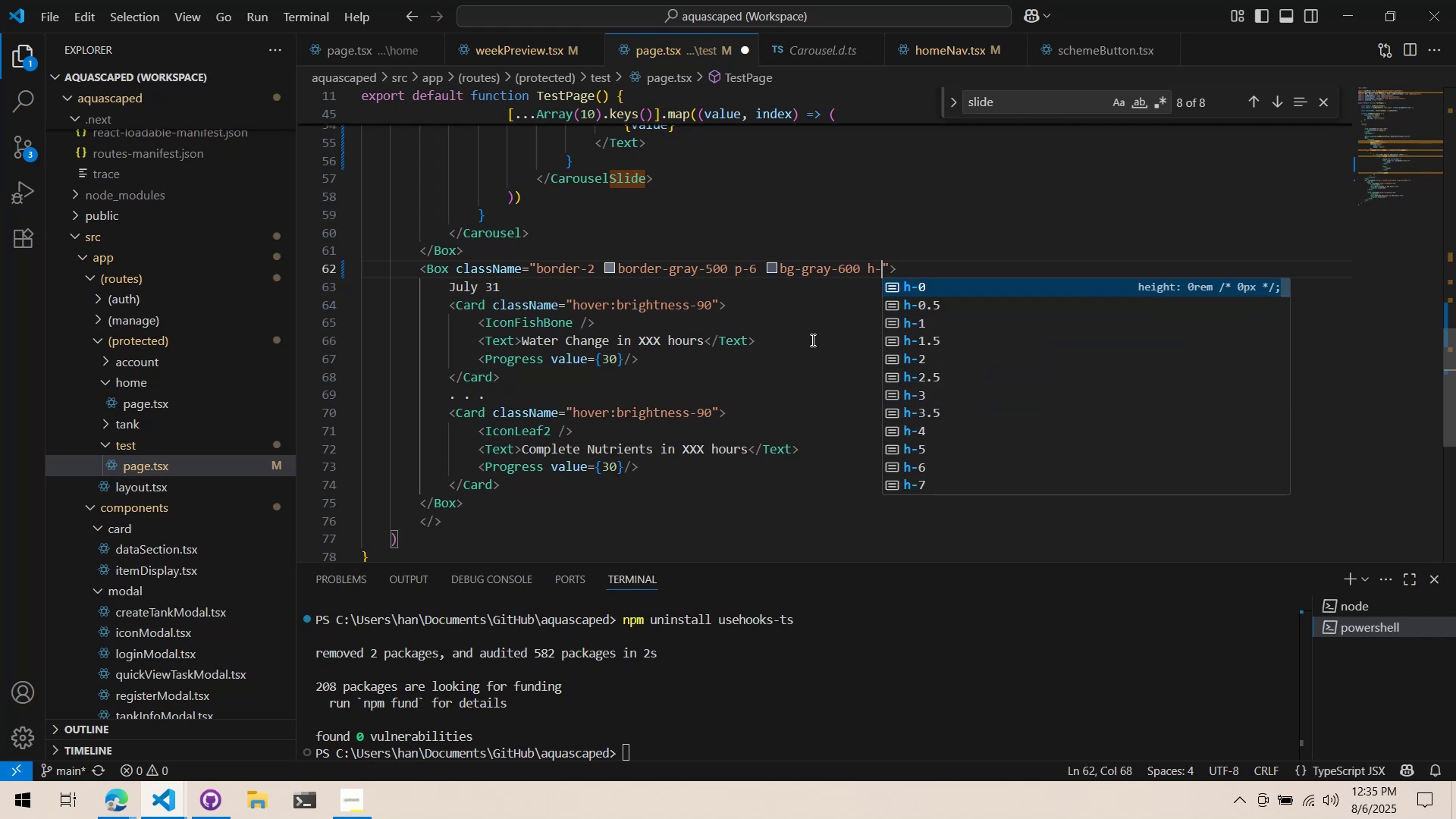 
key(Backspace)
 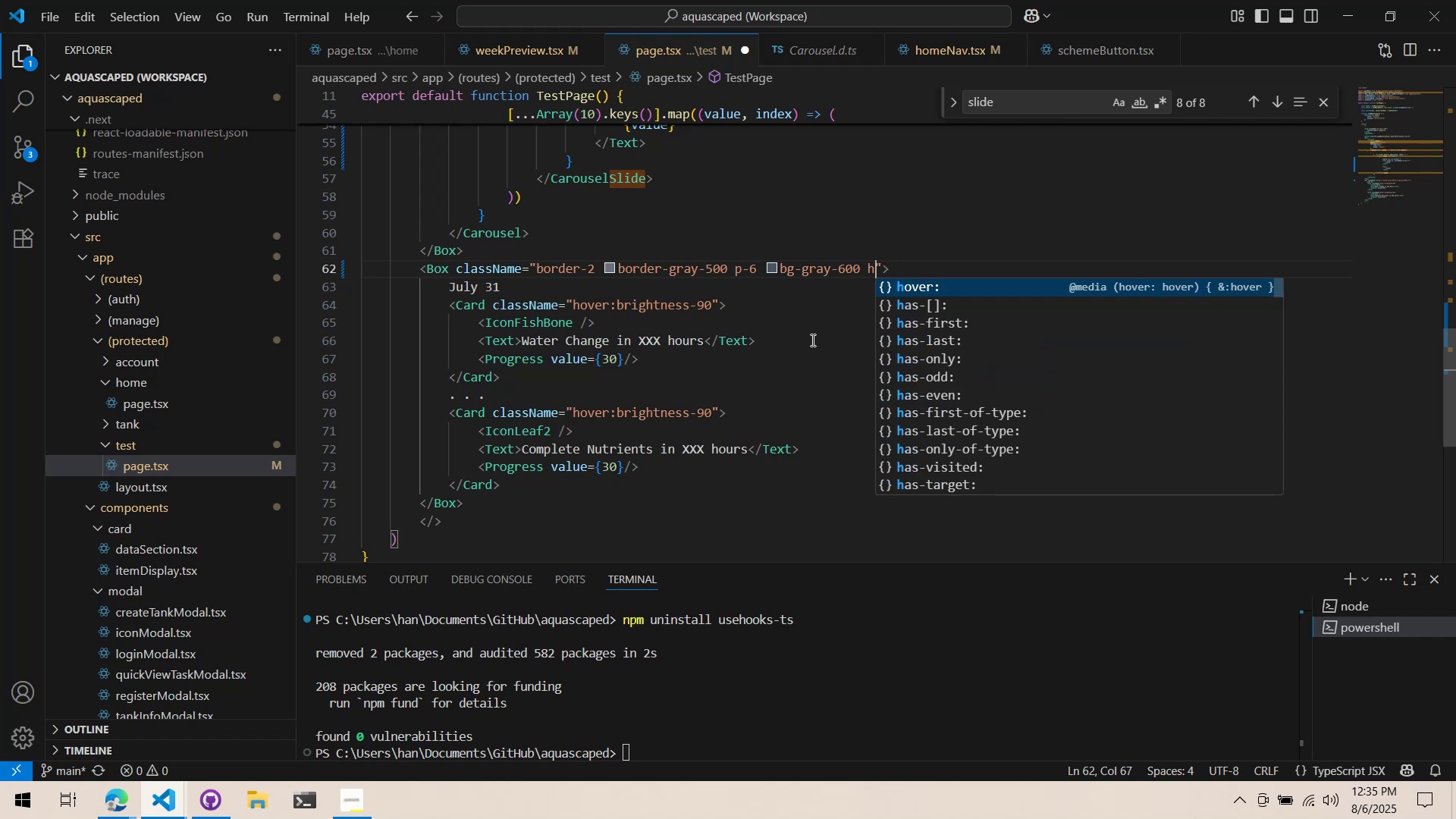 
key(Backspace)
 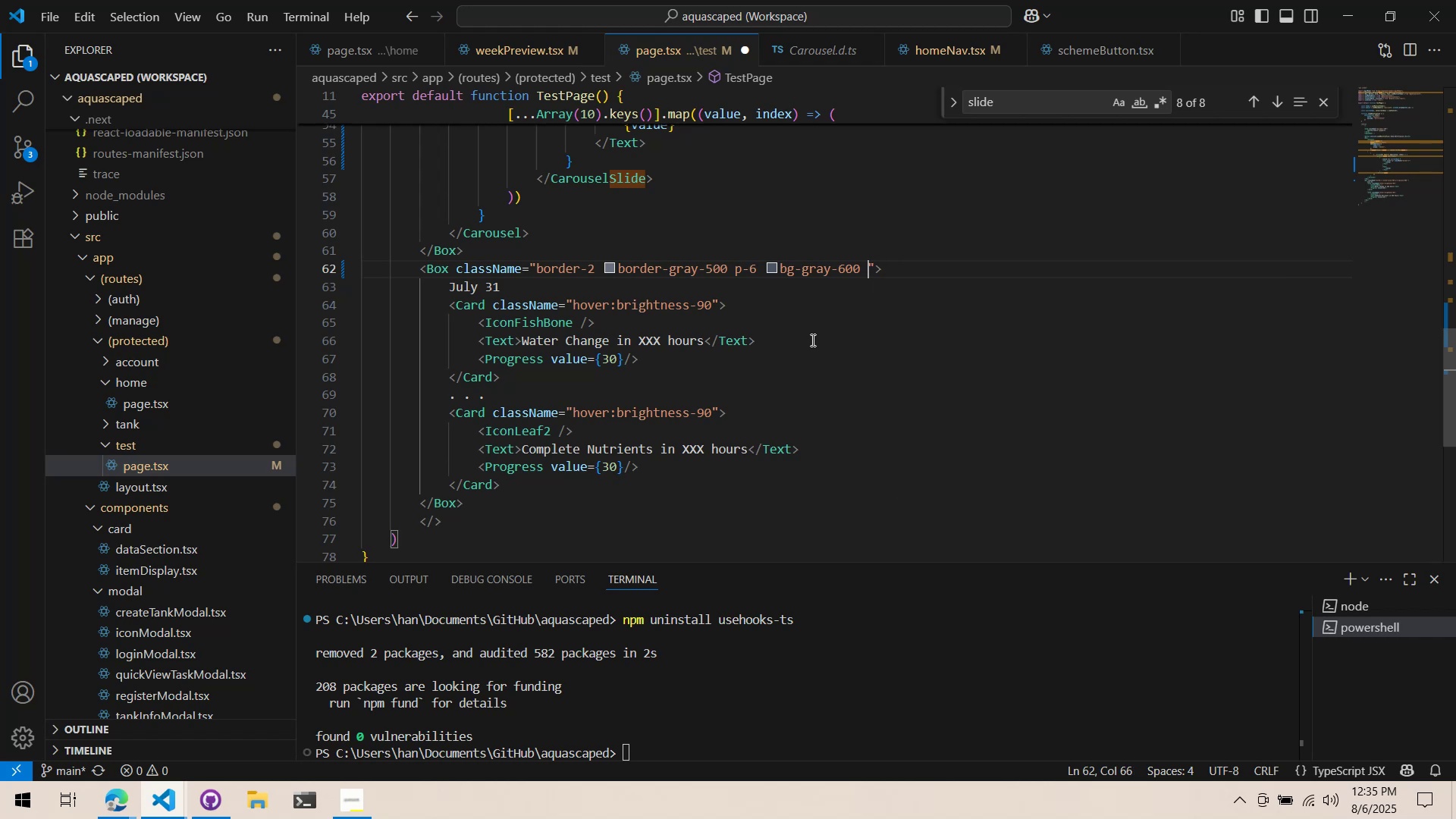 
key(Backspace)
 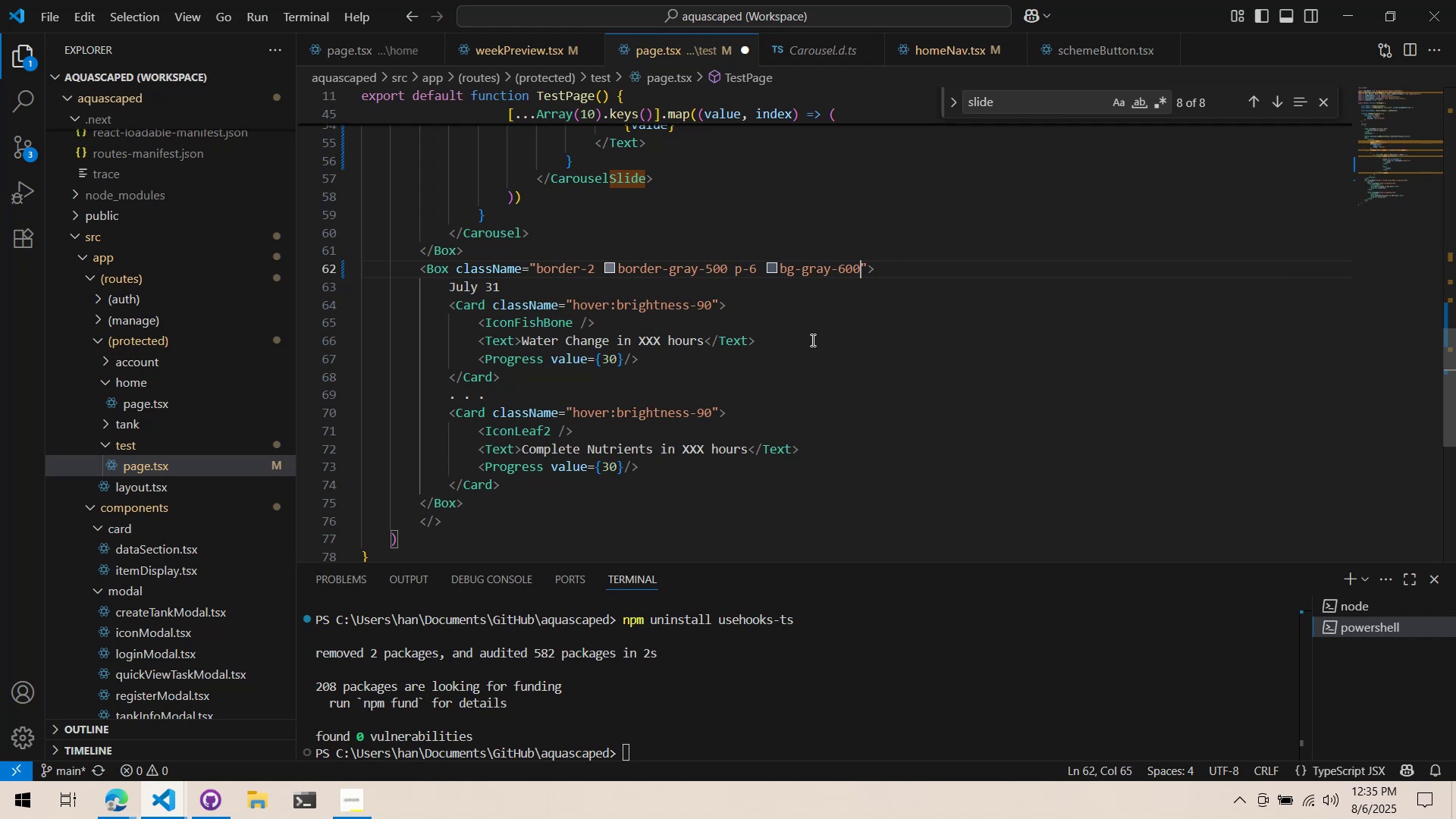 
key(Control+ControlLeft)
 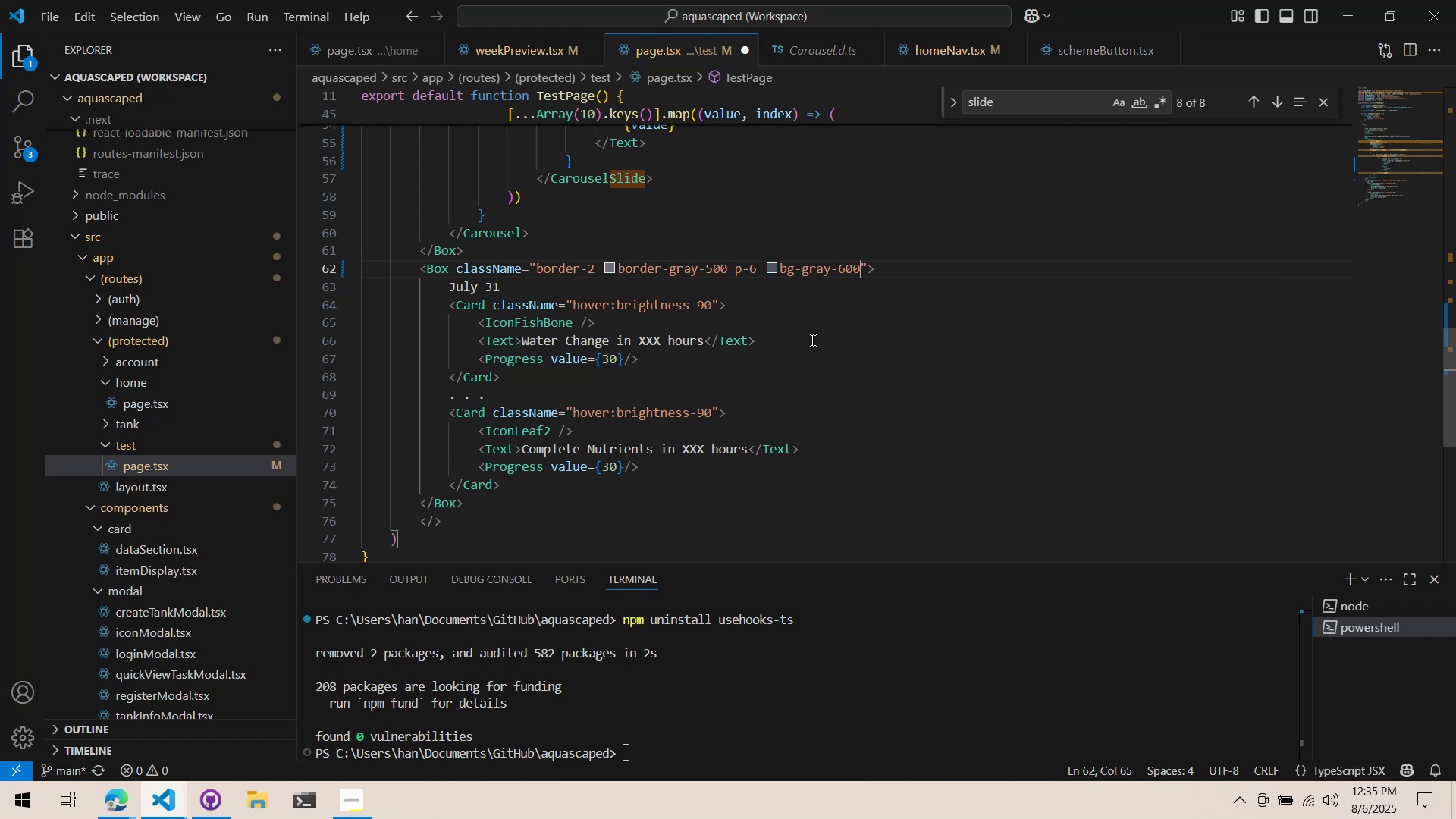 
key(Control+S)
 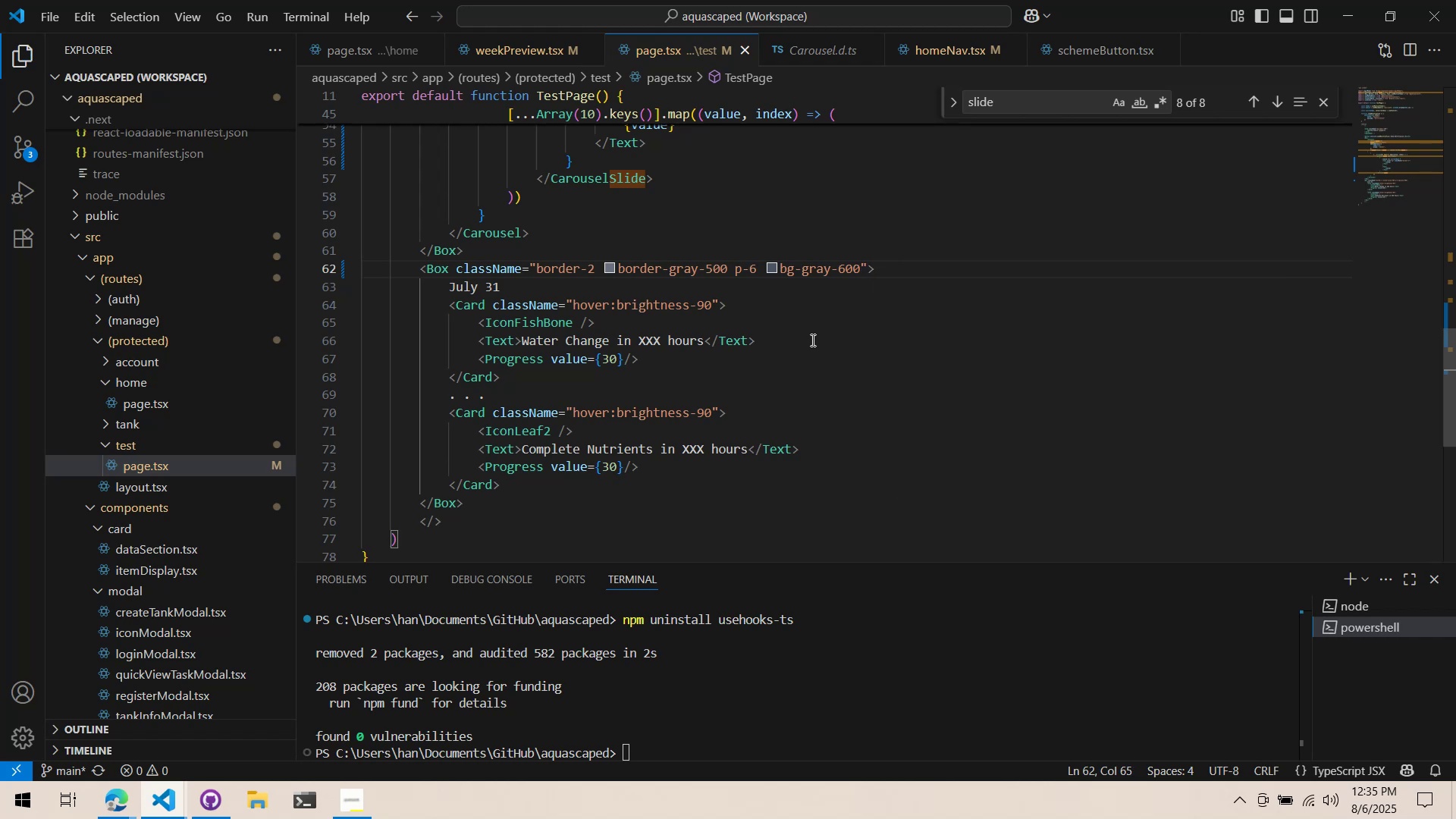 
key(Alt+AltLeft)
 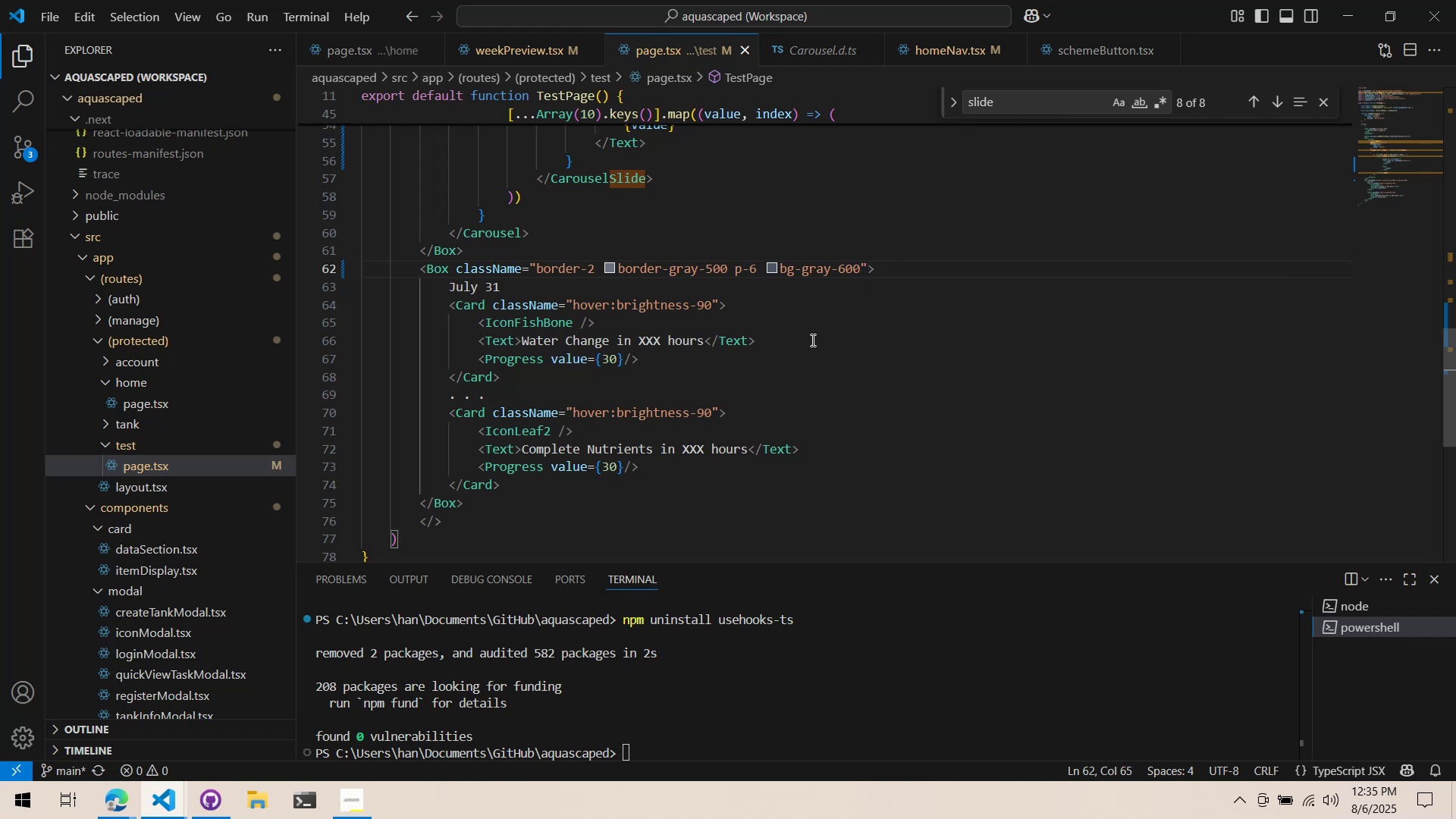 
key(Alt+Tab)
 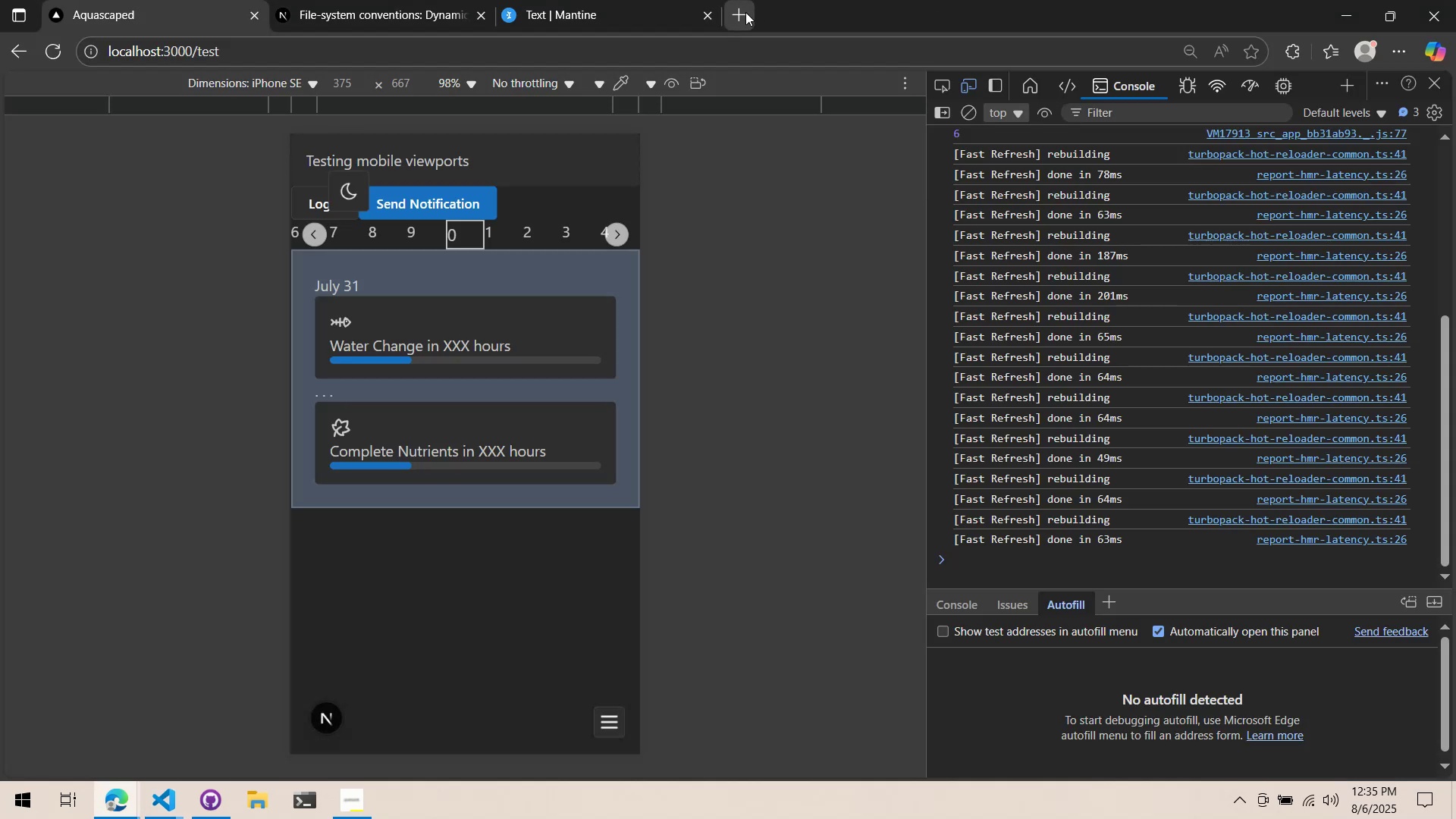 
scroll: coordinate [479, 298], scroll_direction: down, amount: 4.0
 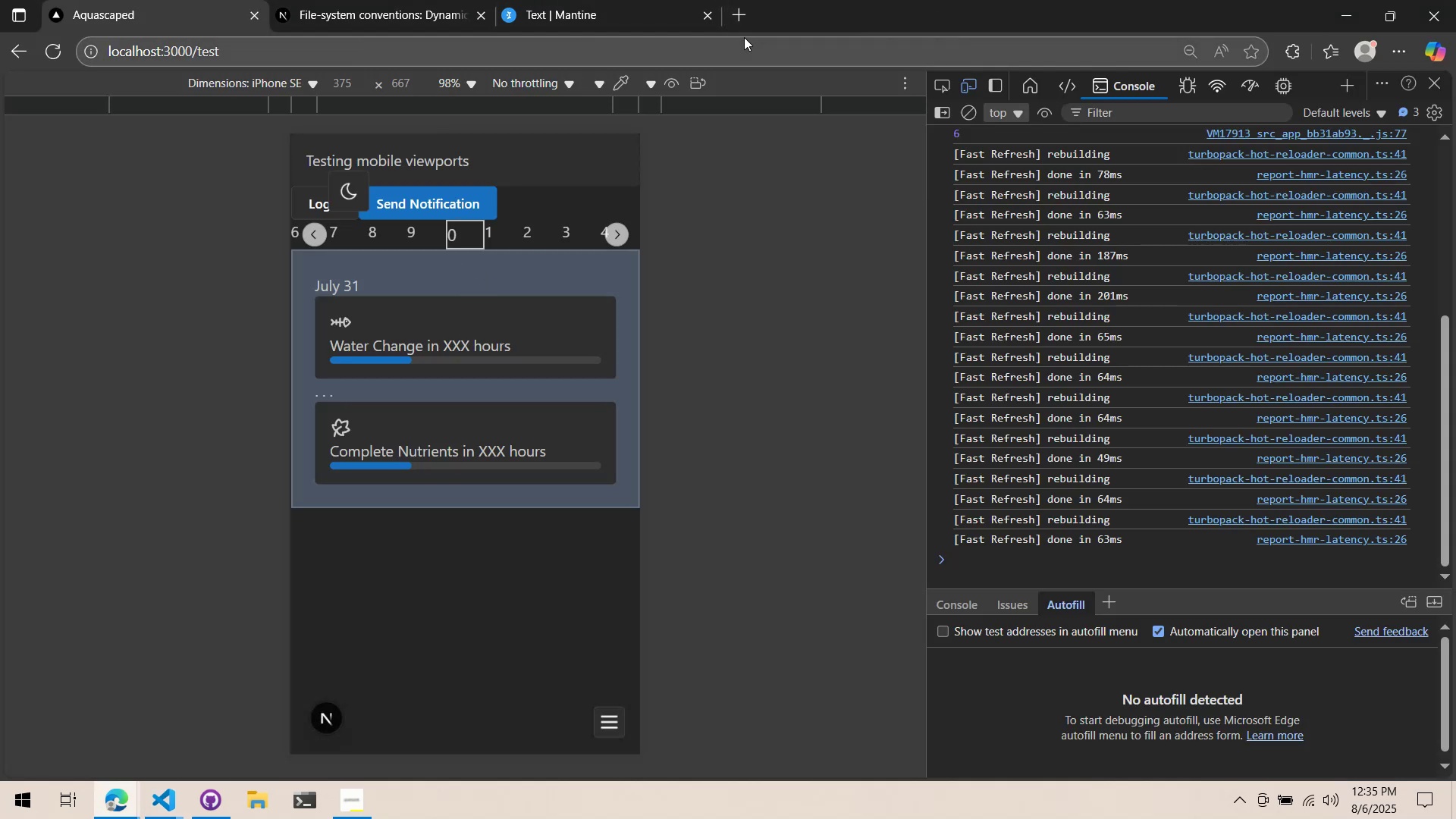 
left_click([748, 22])
 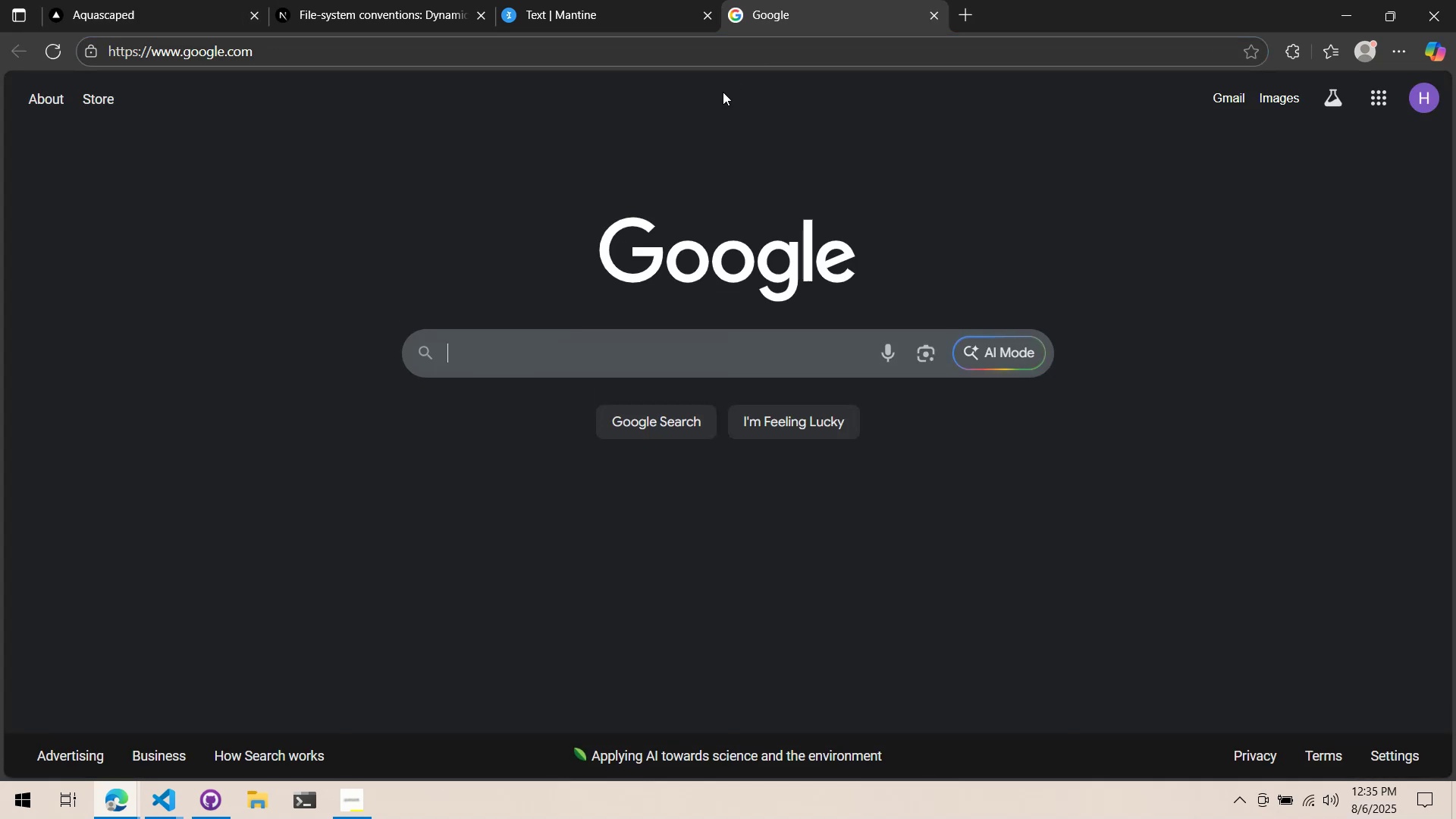 
type(child take reman)
key(Backspace)
type(ining height)
 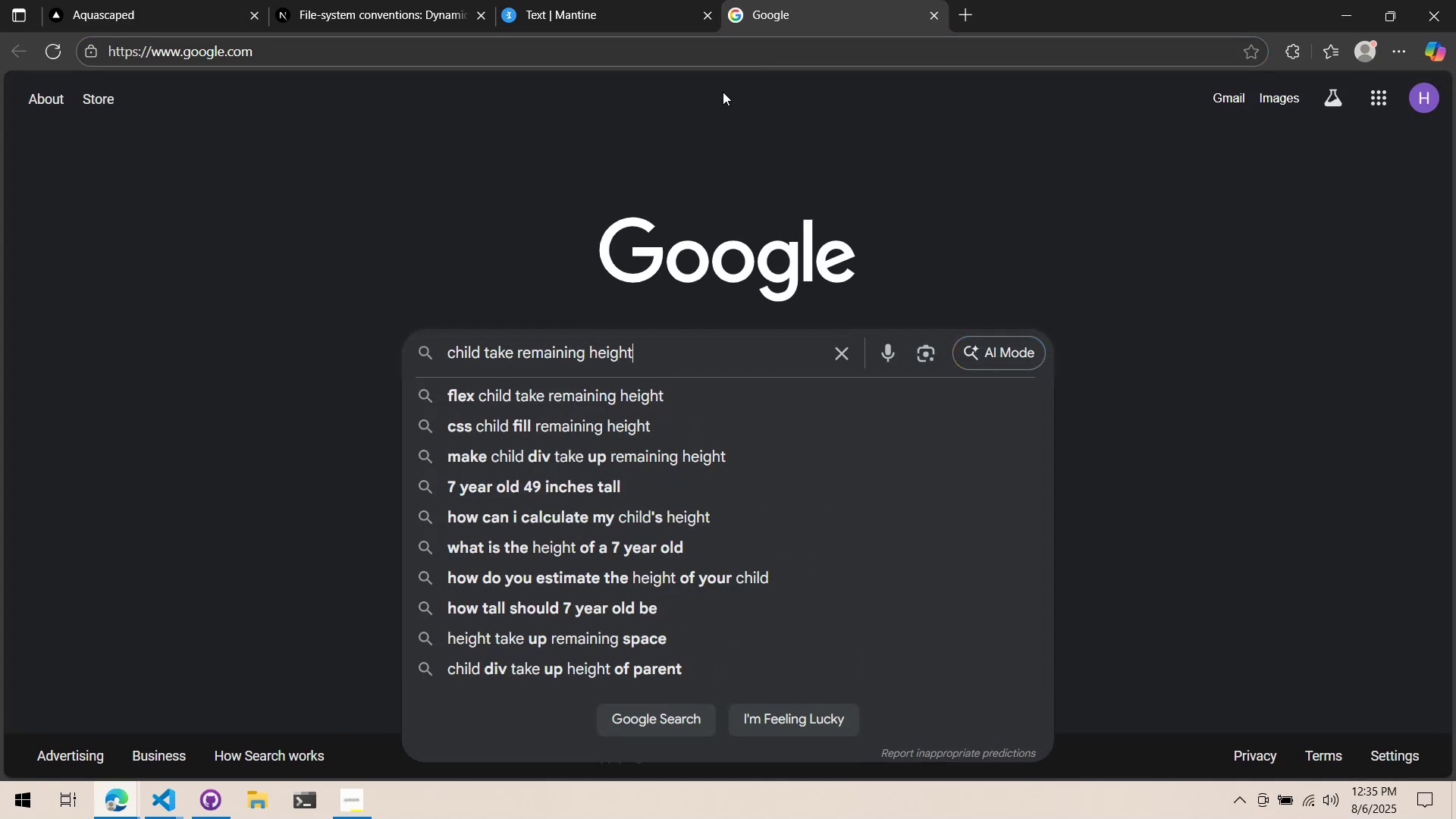 
key(ArrowDown)
 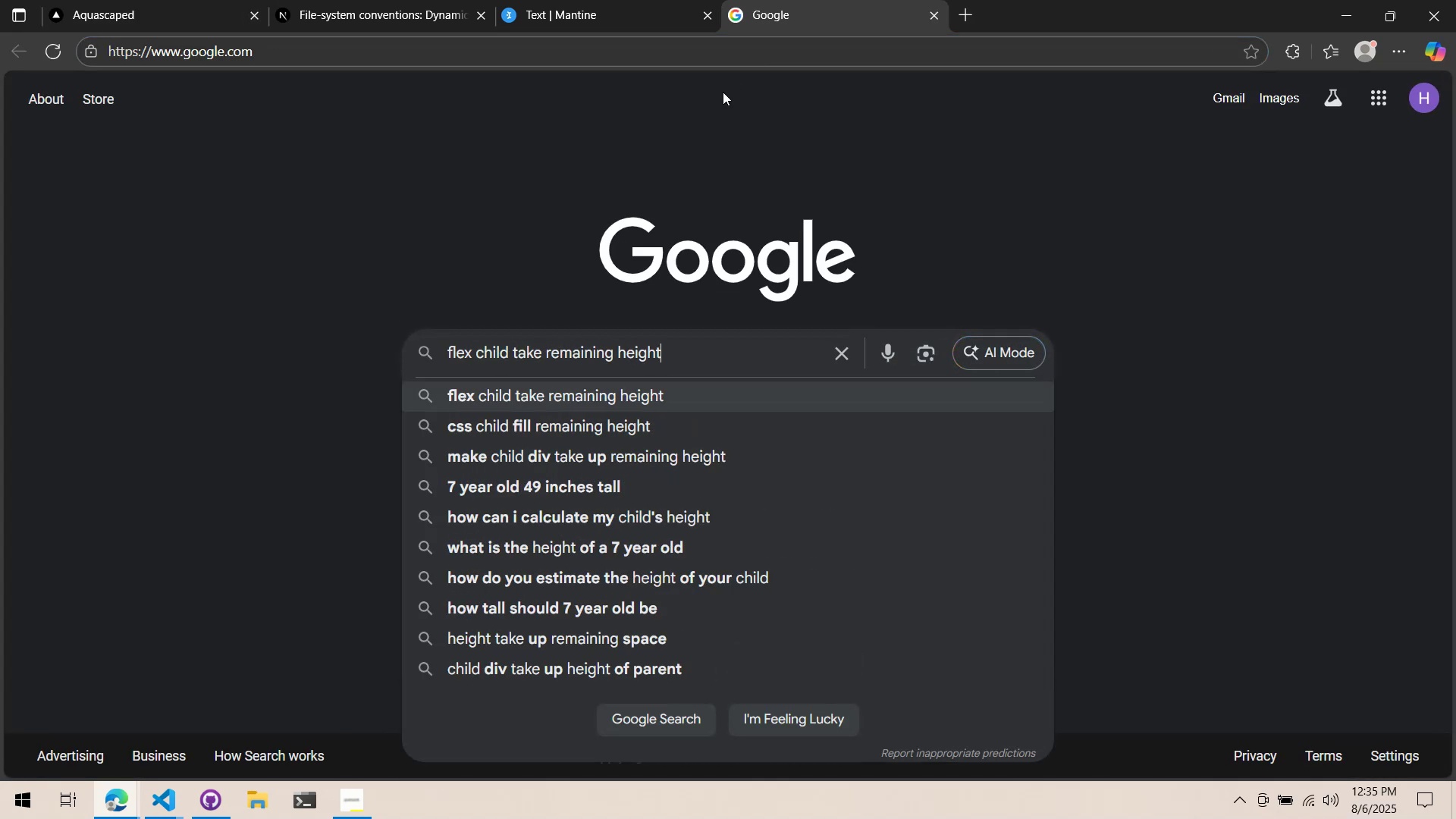 
key(Enter)
 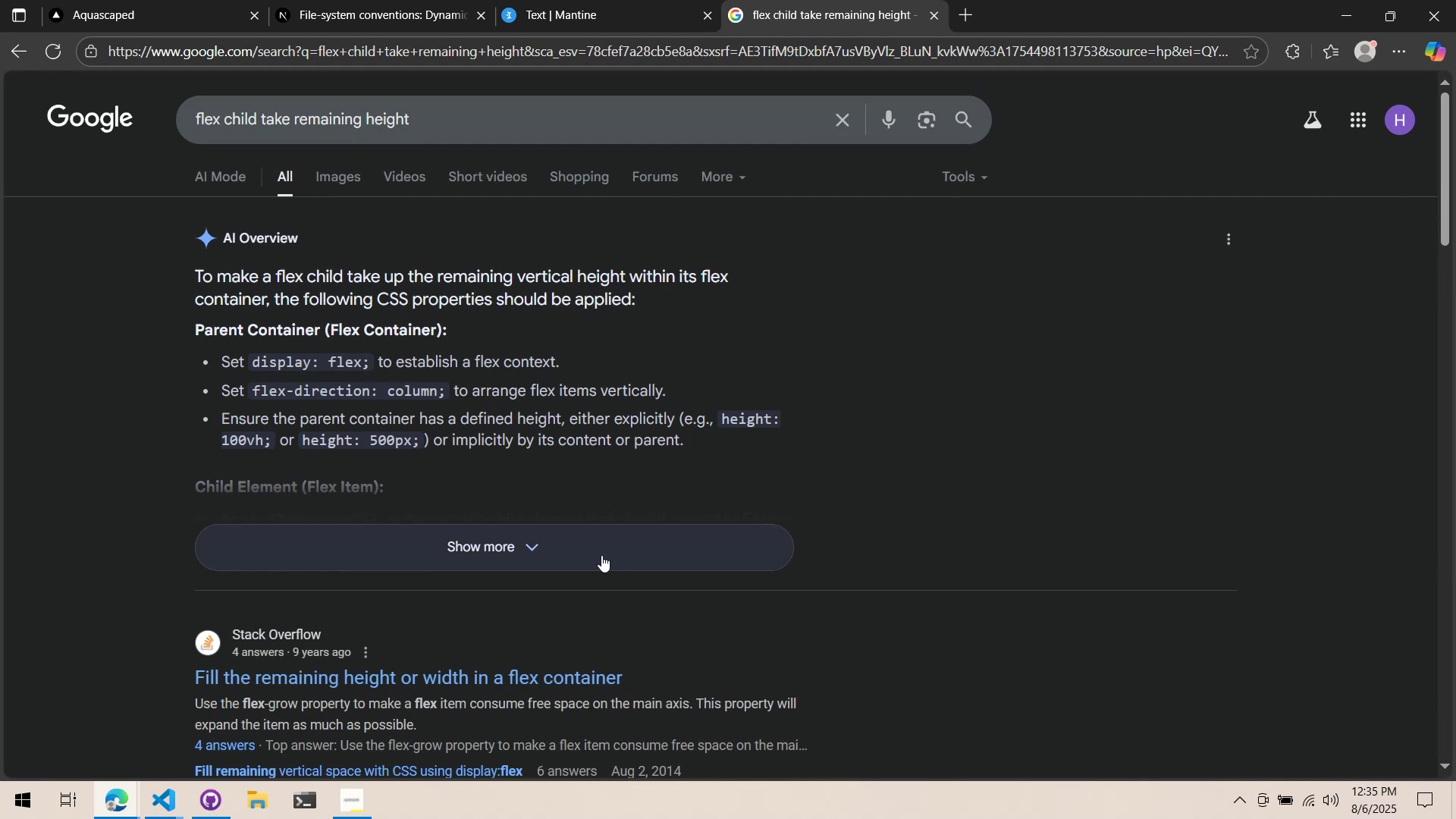 
wait(5.36)
 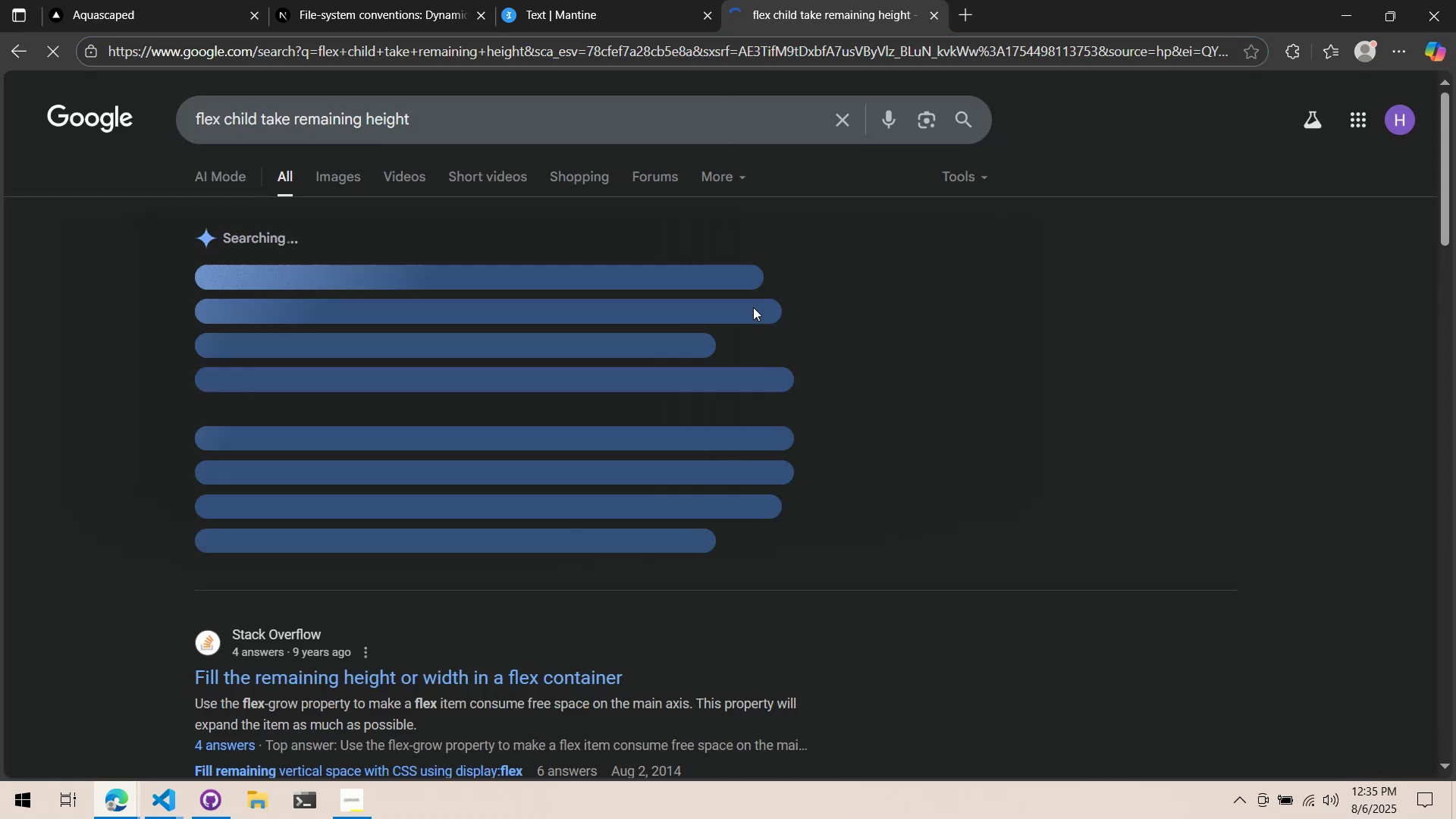 
scroll: coordinate [592, 557], scroll_direction: down, amount: 2.0
 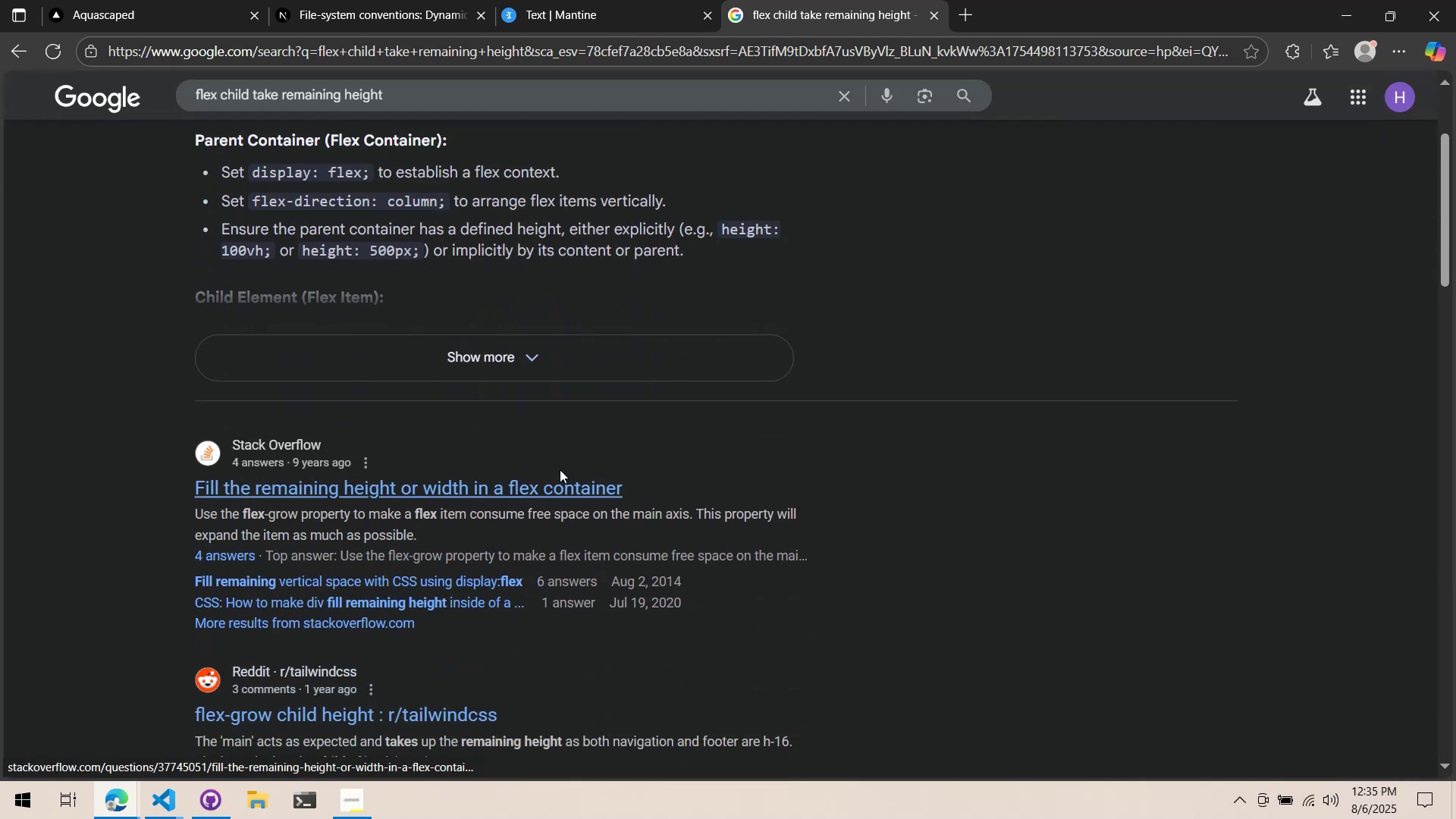 
key(Alt+AltLeft)
 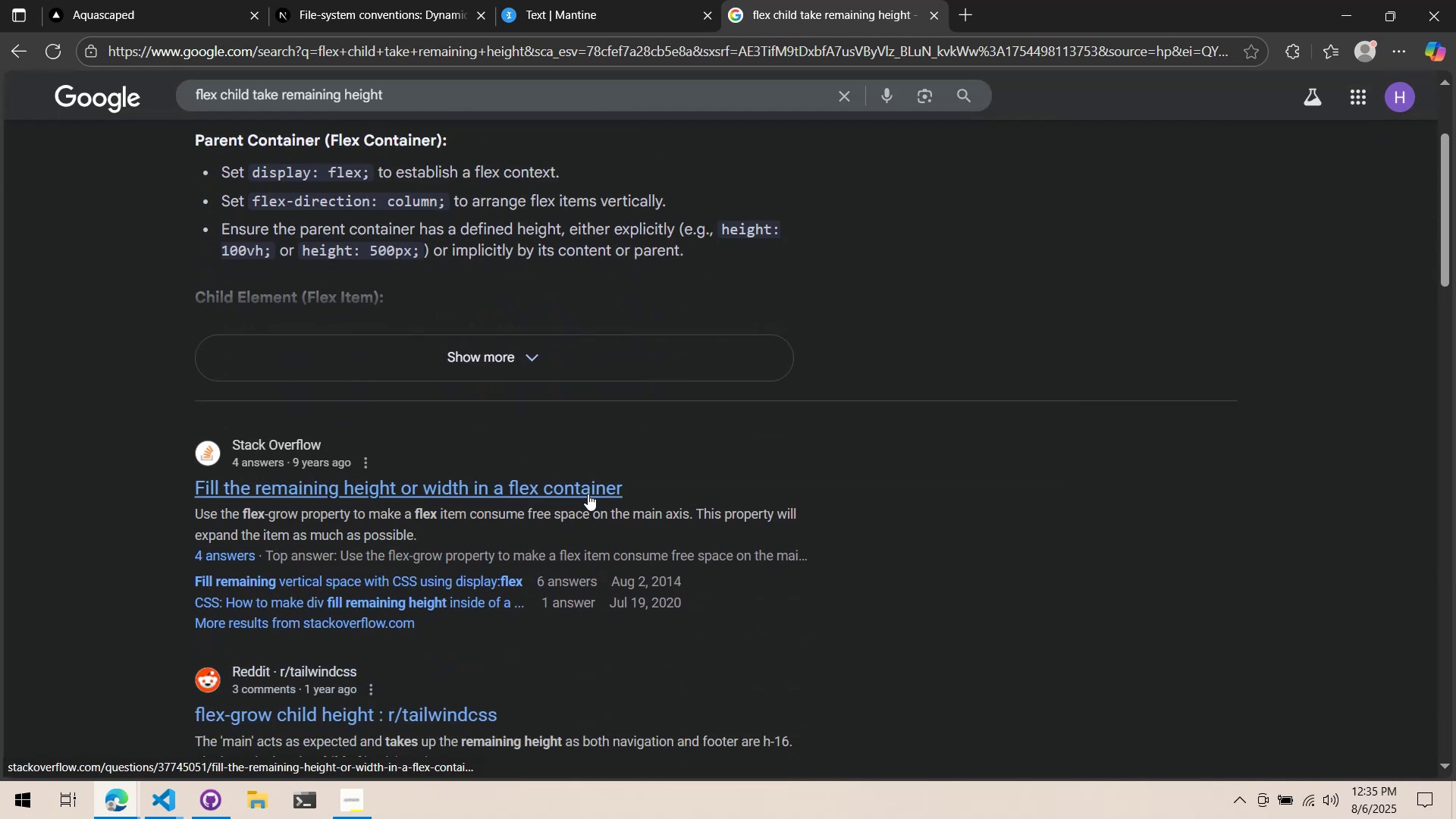 
key(Tab)
type( flex-grow)
 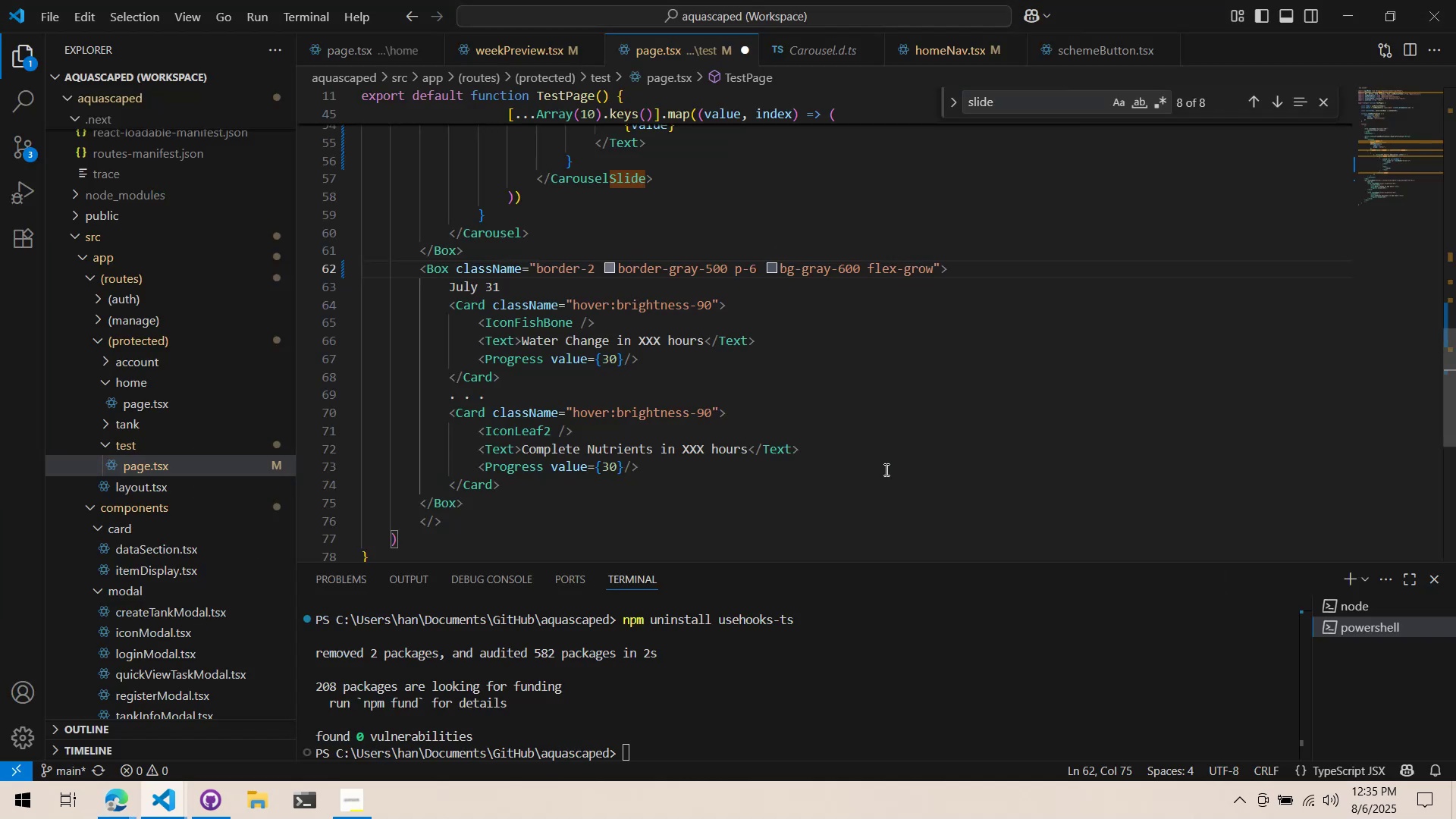 
key(Alt+AltLeft)
 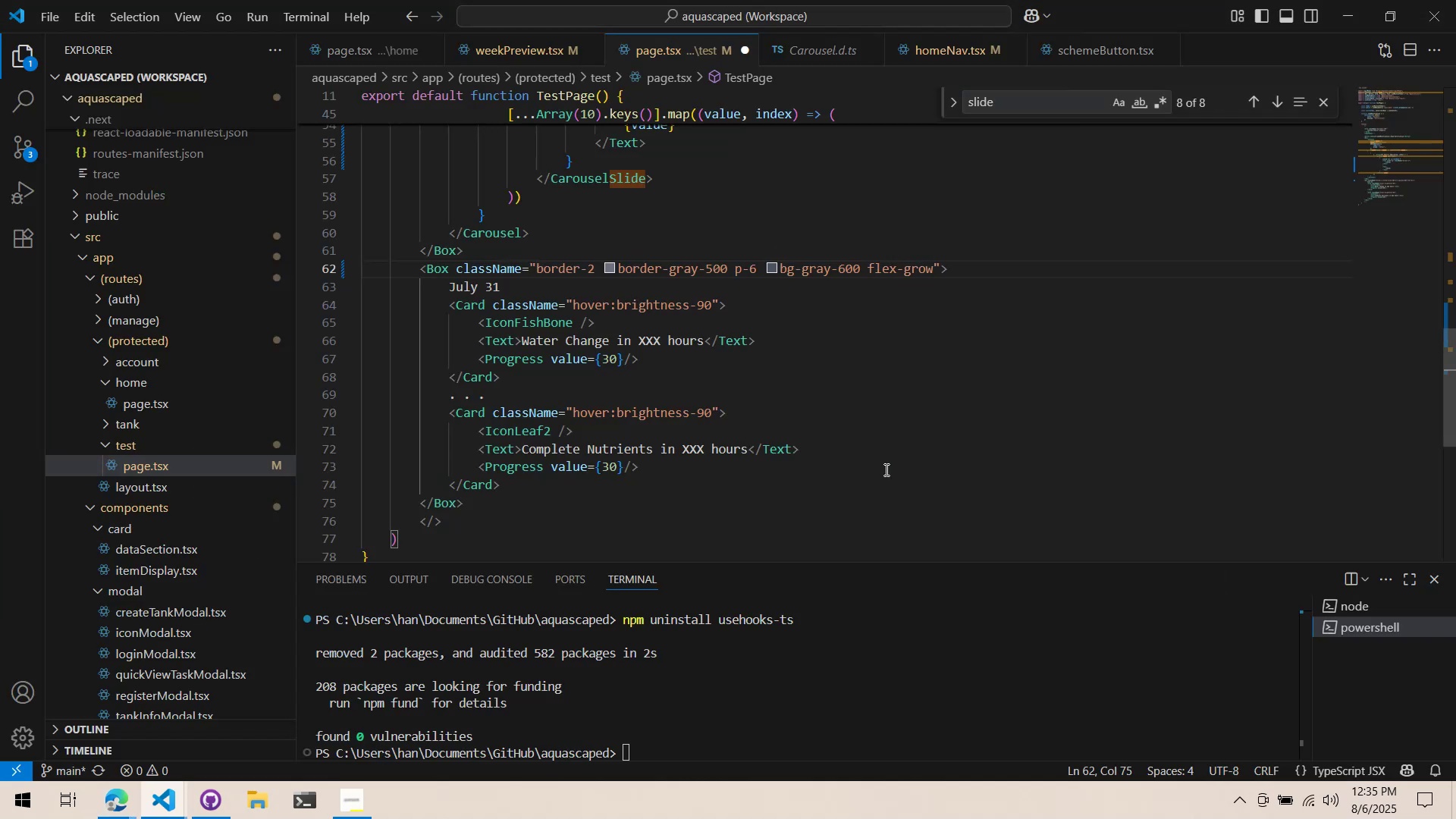 
key(Alt+Tab)
 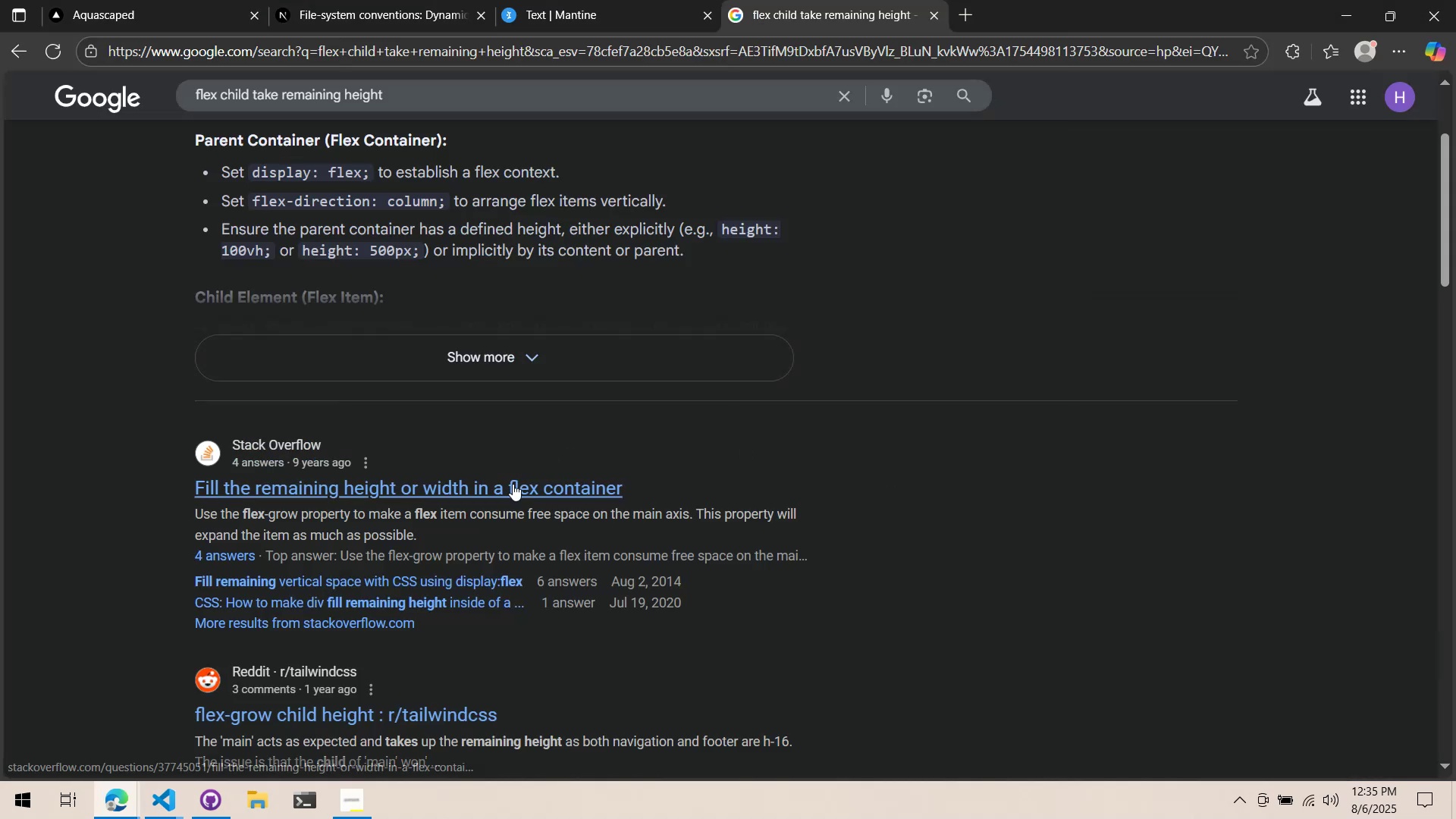 
left_click([513, 484])
 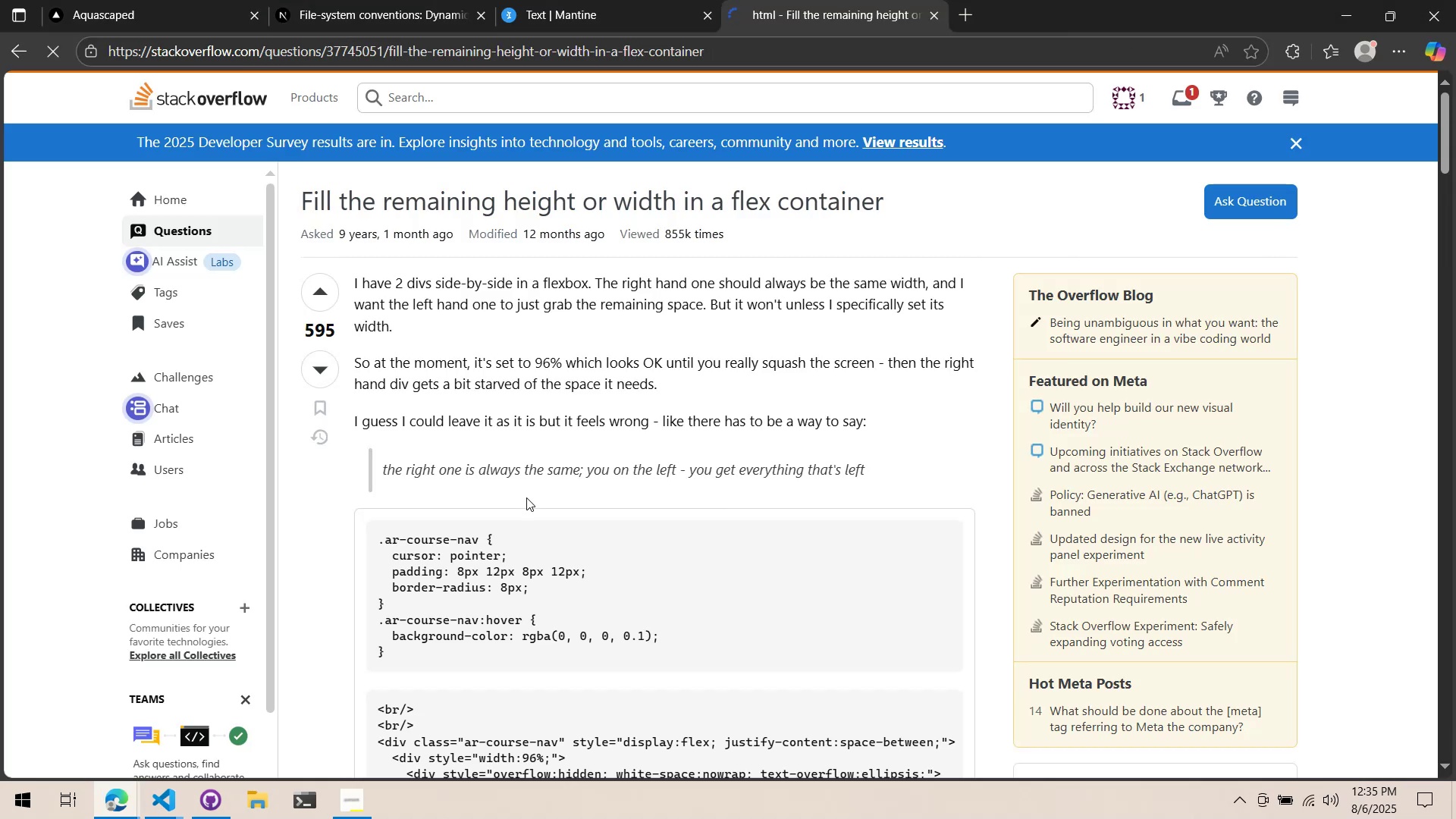 
scroll: coordinate [538, 518], scroll_direction: down, amount: 10.0
 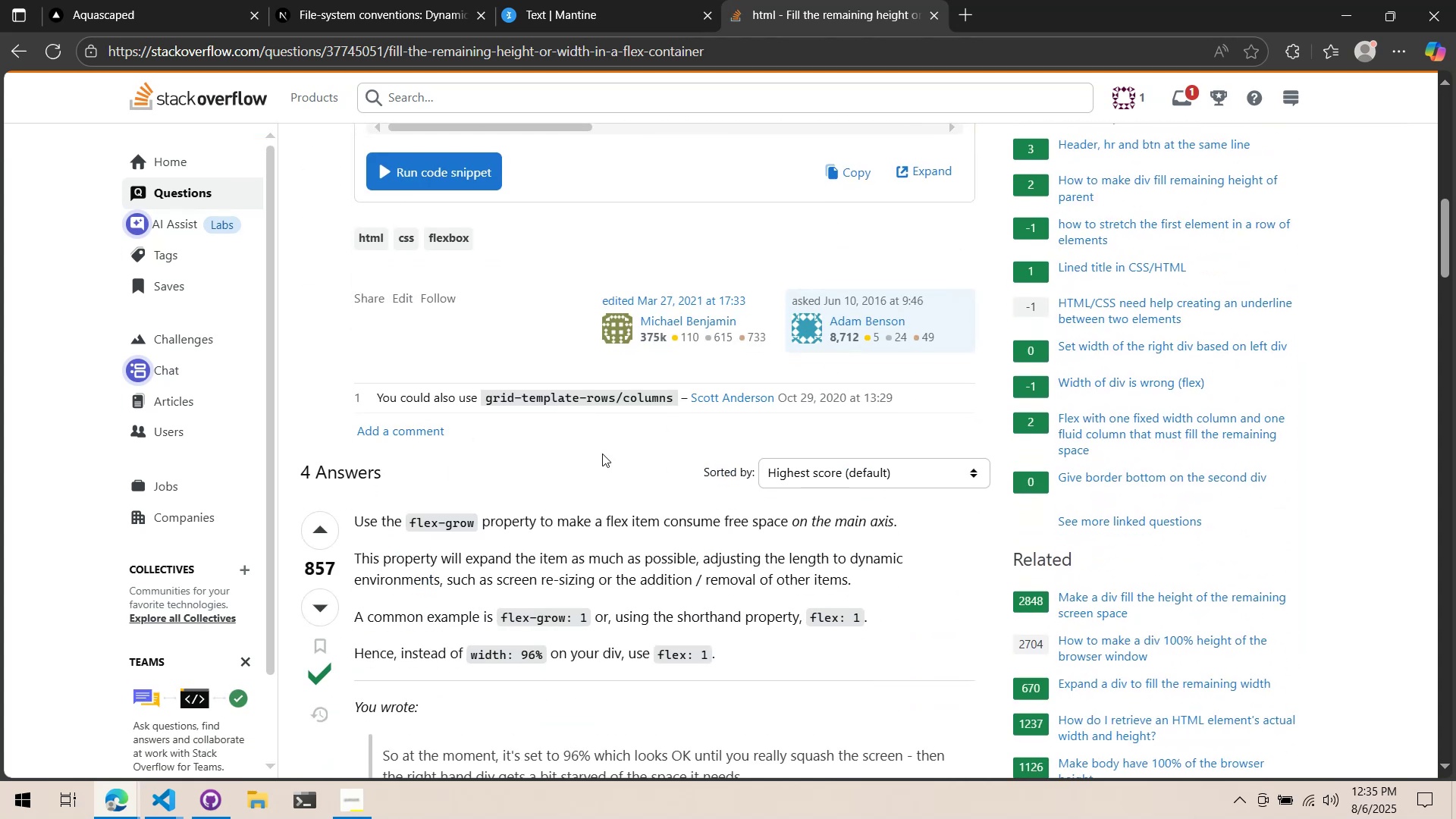 
key(Alt+AltLeft)
 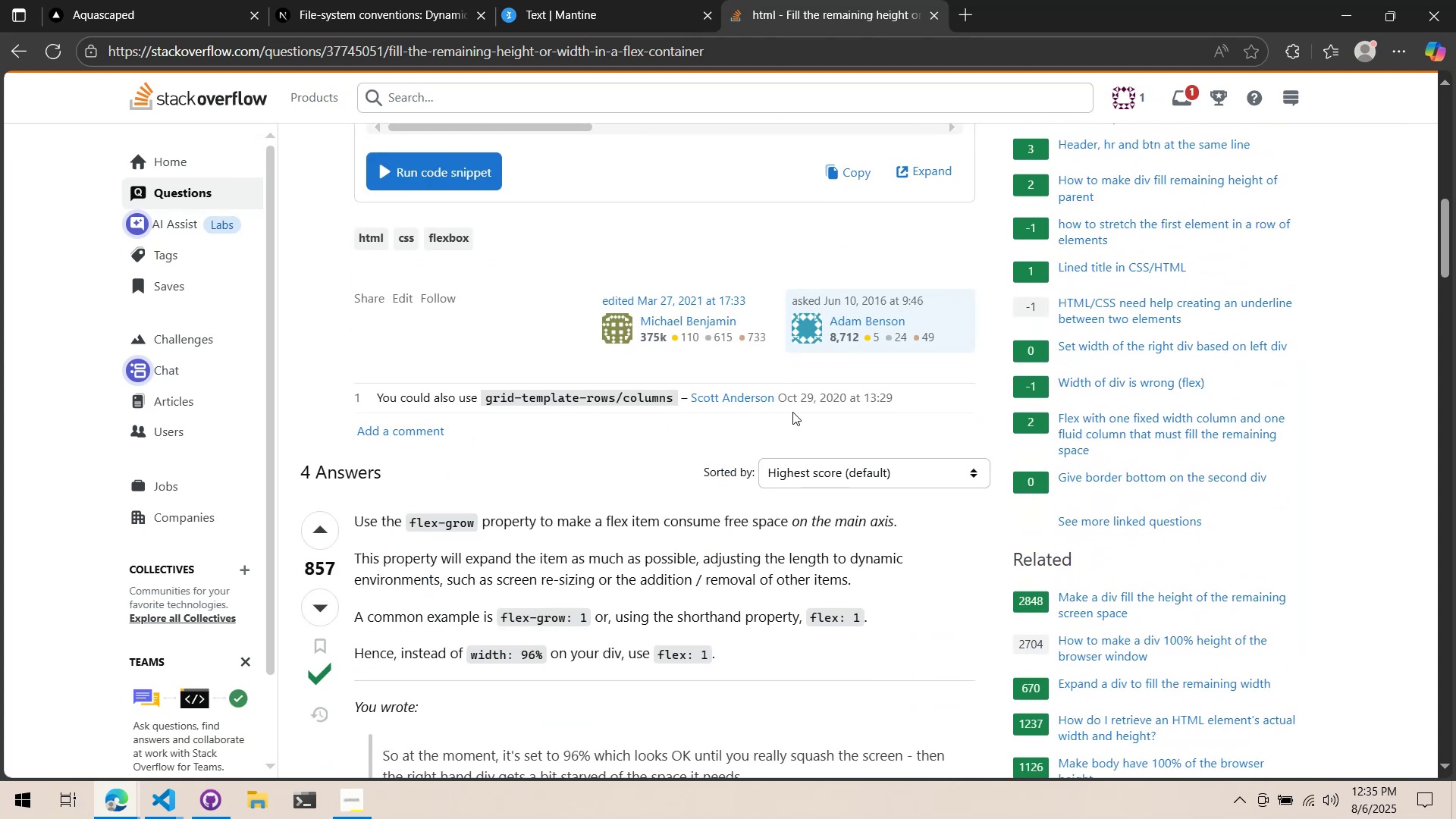 
key(Alt+Tab)
 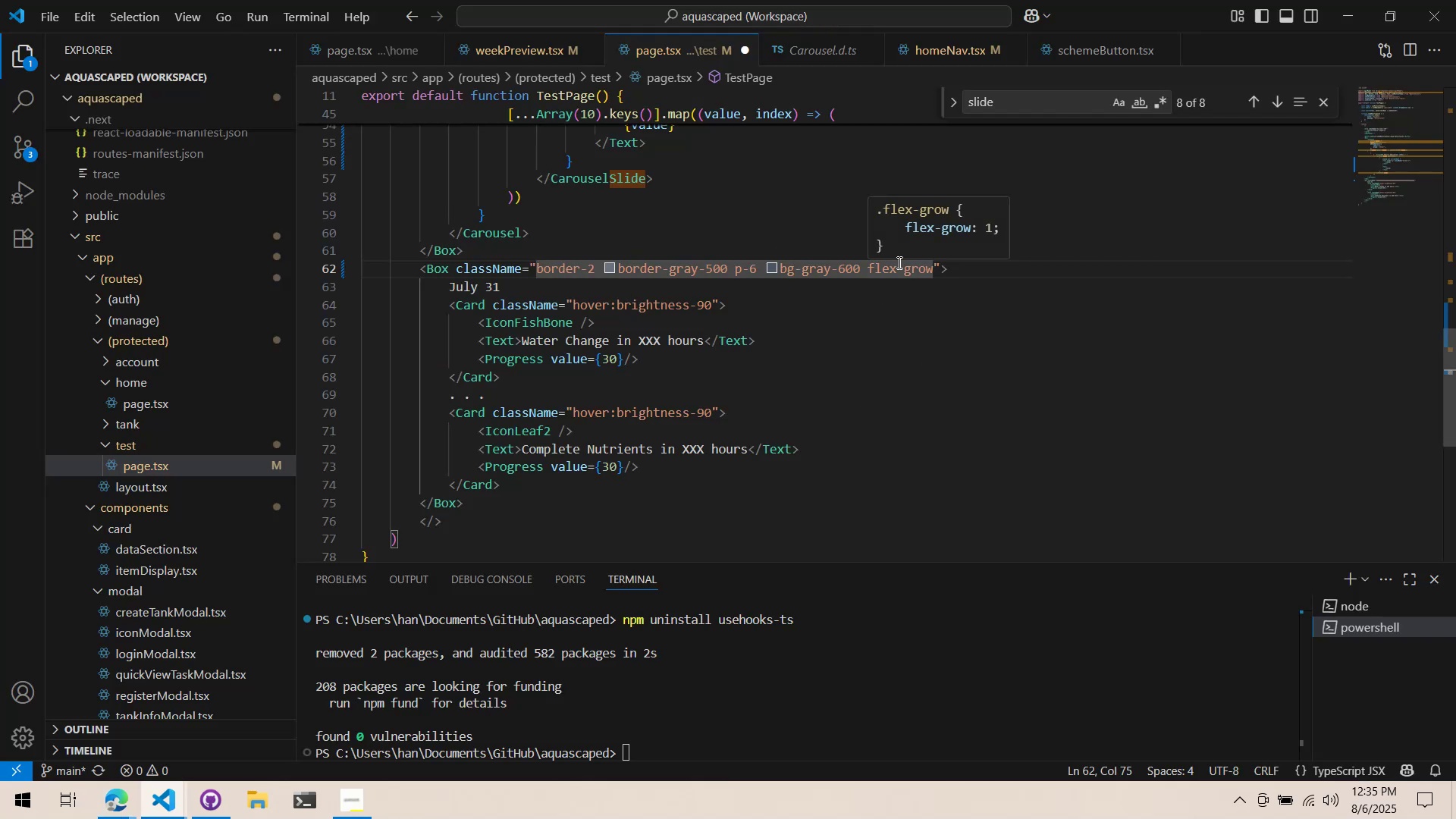 
left_click([823, 300])
 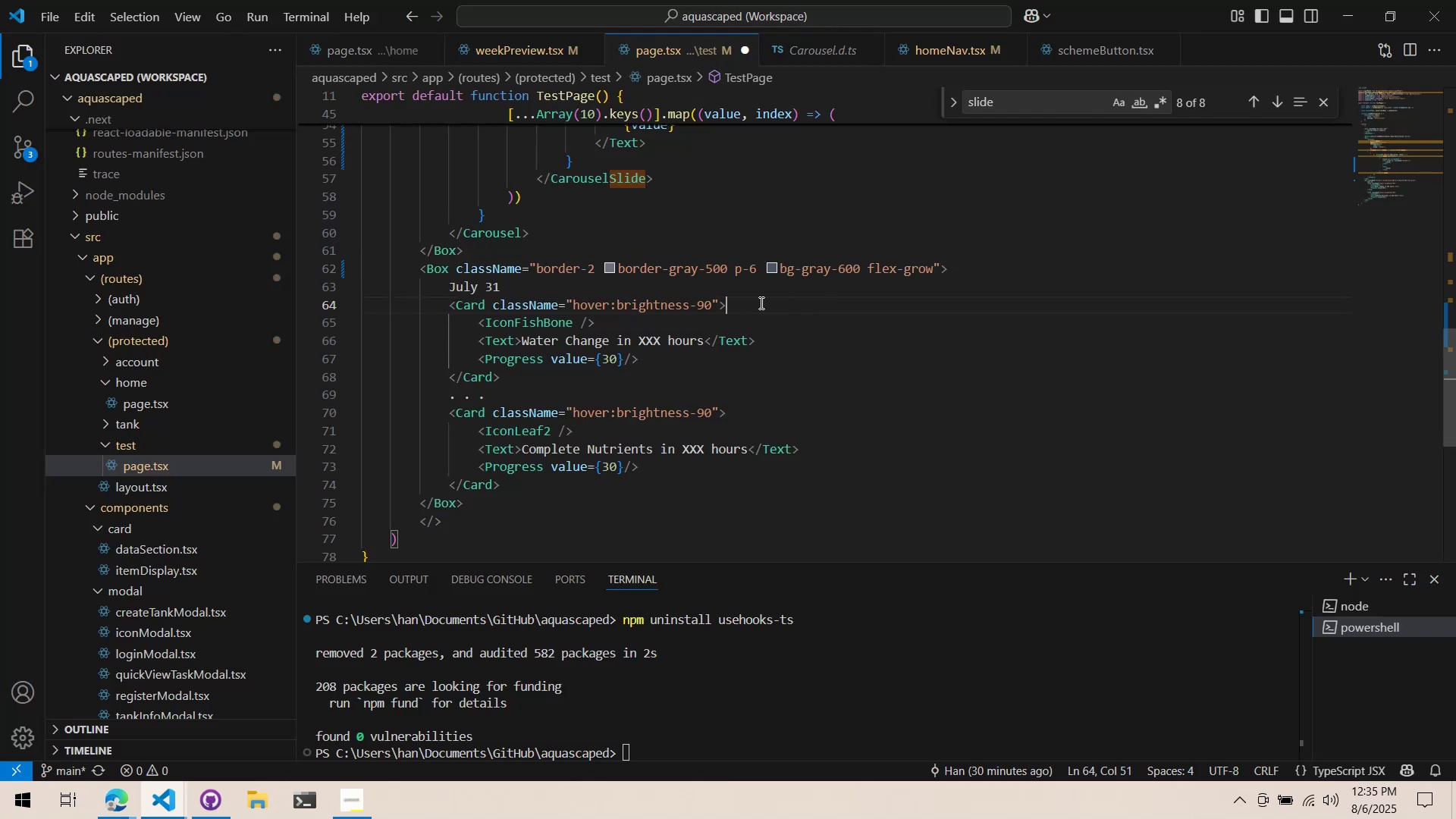 
scroll: coordinate [755, 296], scroll_direction: up, amount: 9.0
 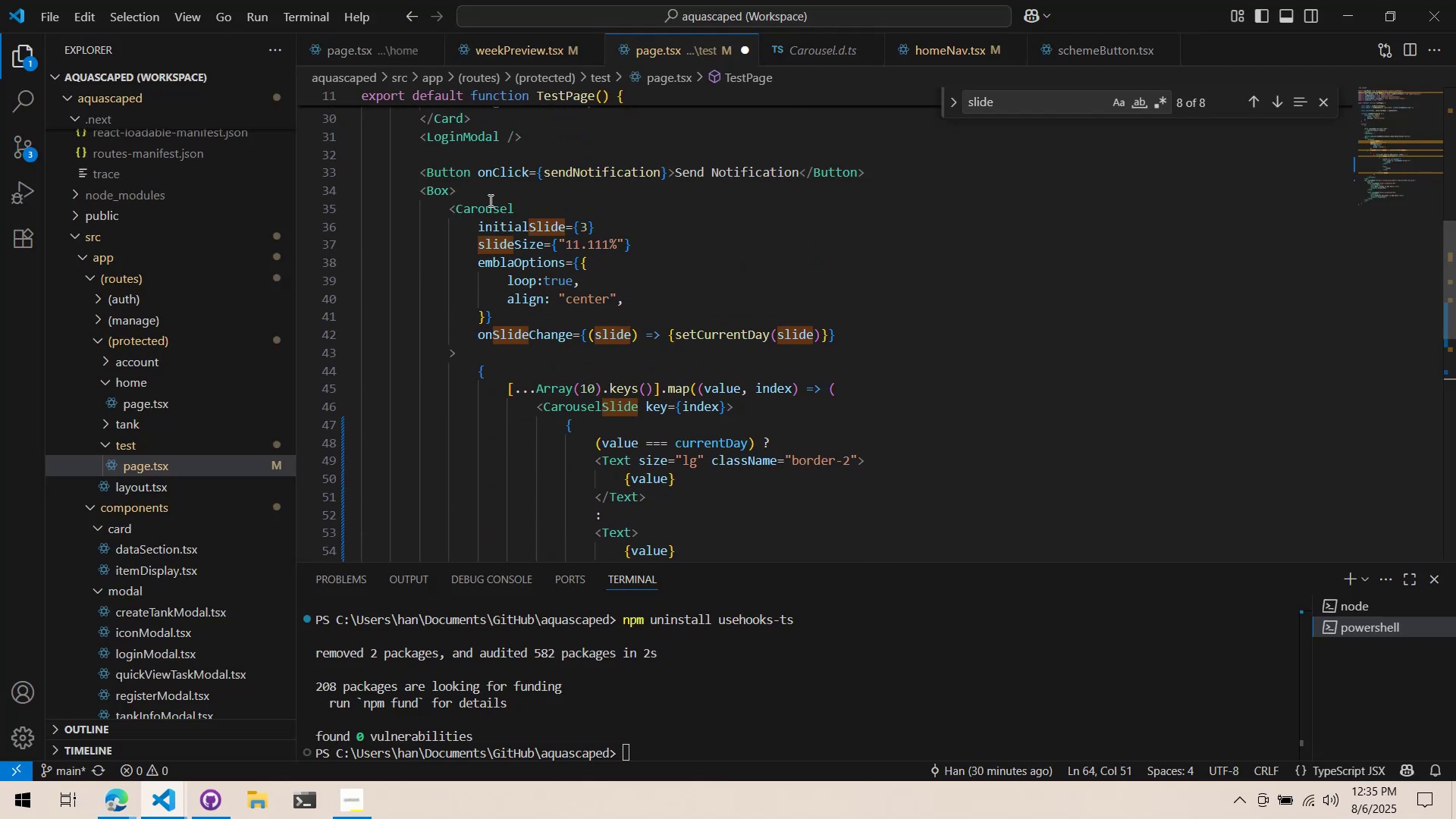 
left_click([469, 192])
 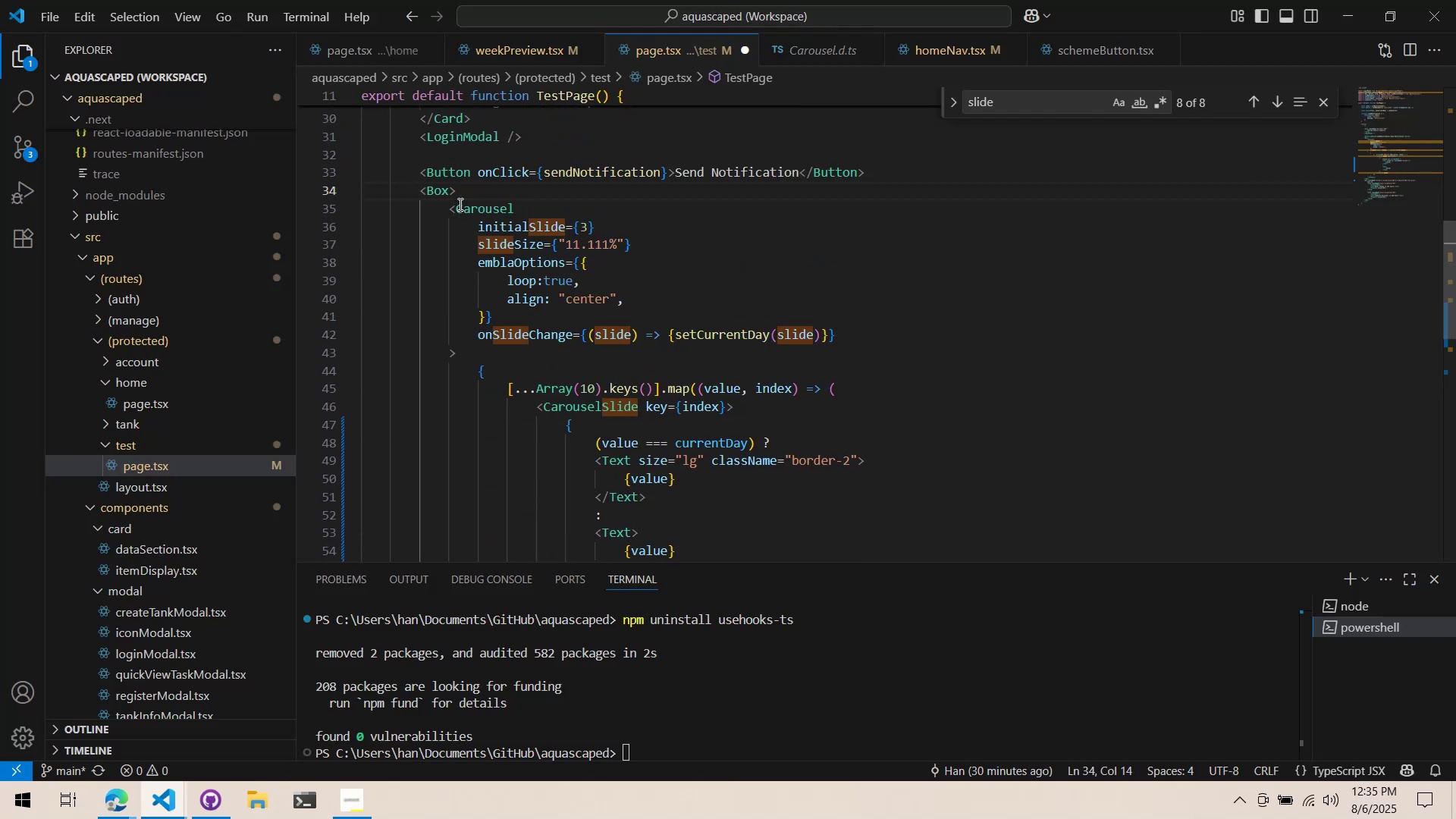 
left_click([455, 202])
 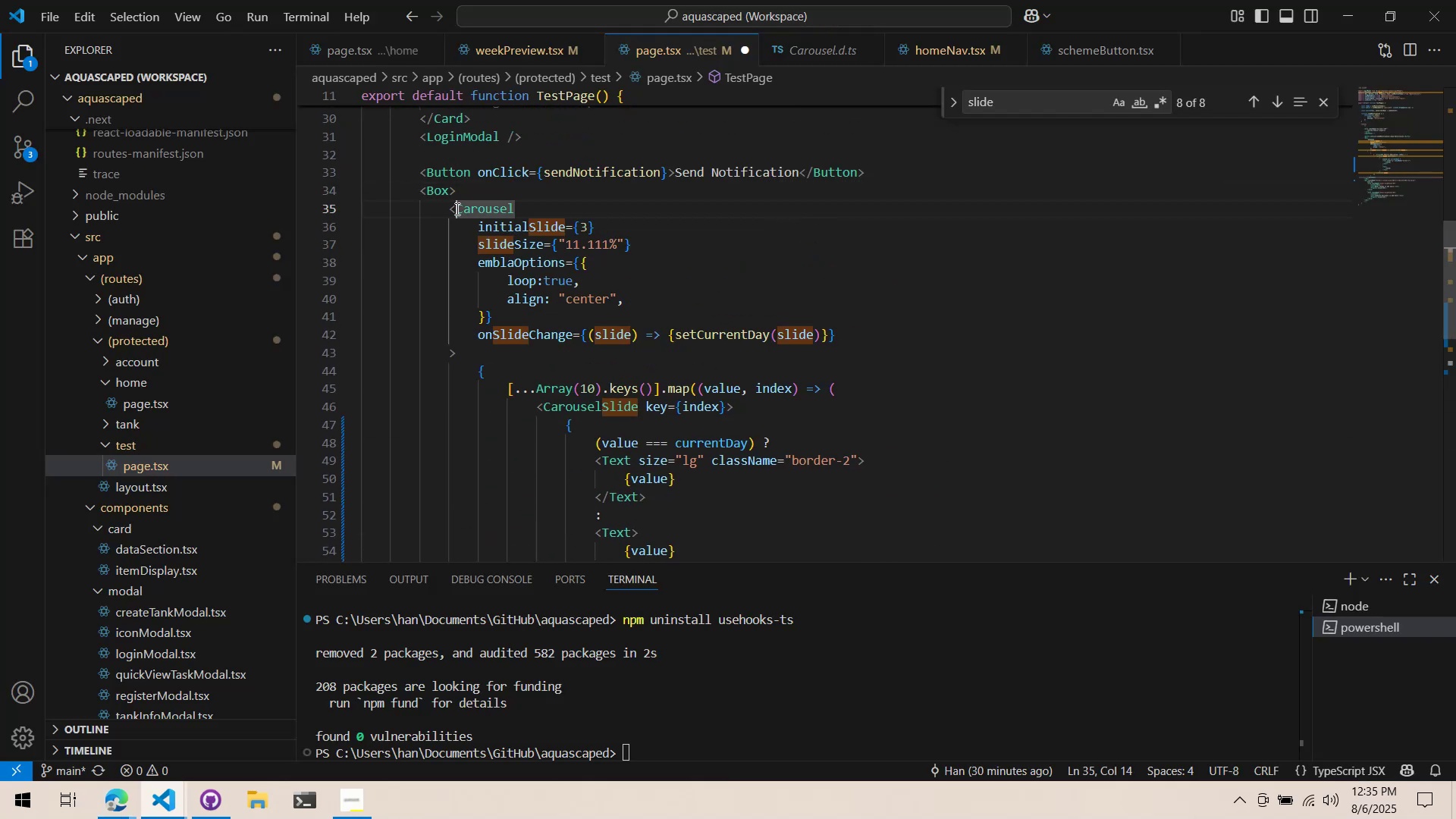 
scroll: coordinate [458, 218], scroll_direction: none, amount: 0.0
 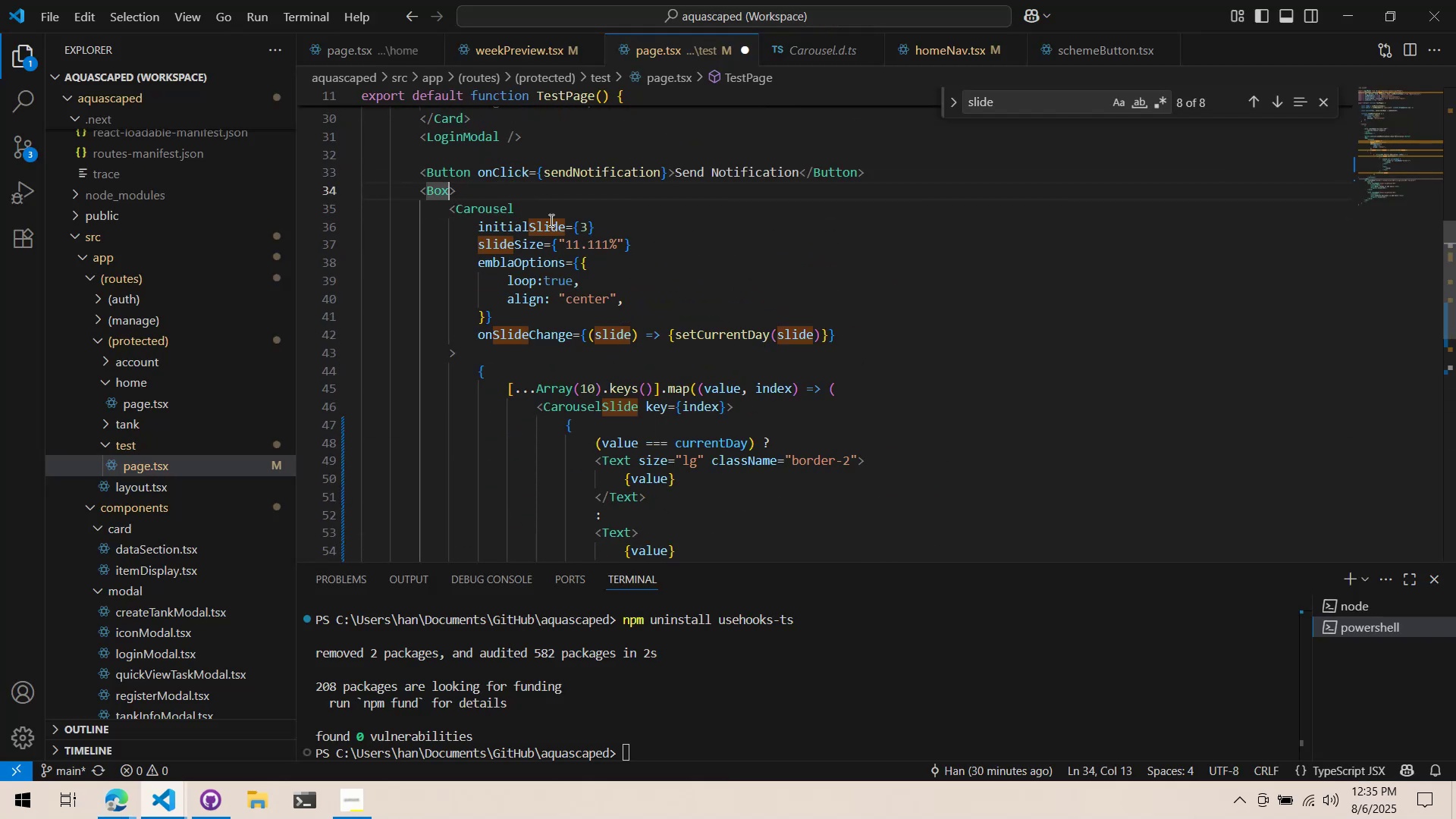 
type( className="flex)
 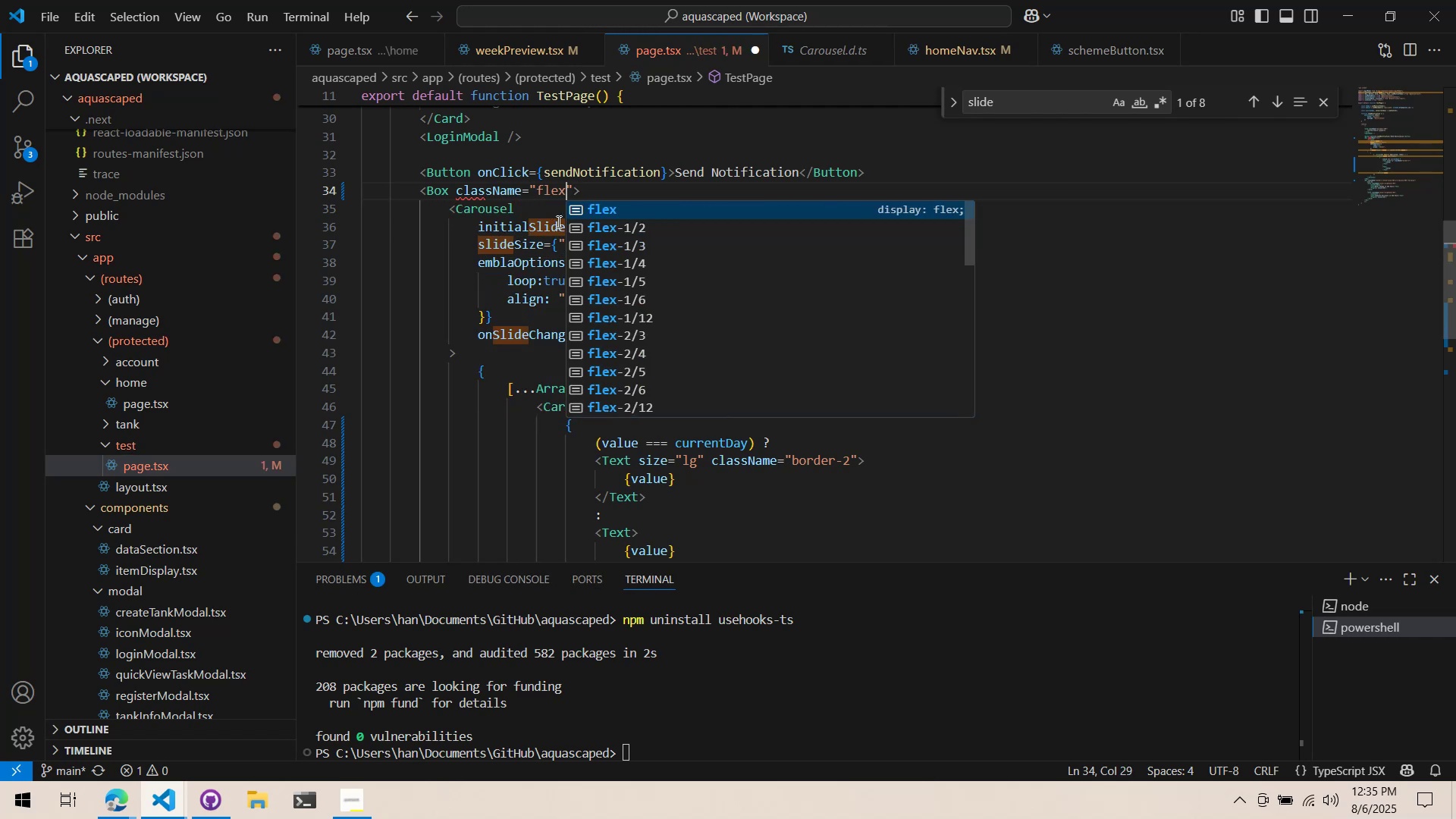 
key(Control+S)
 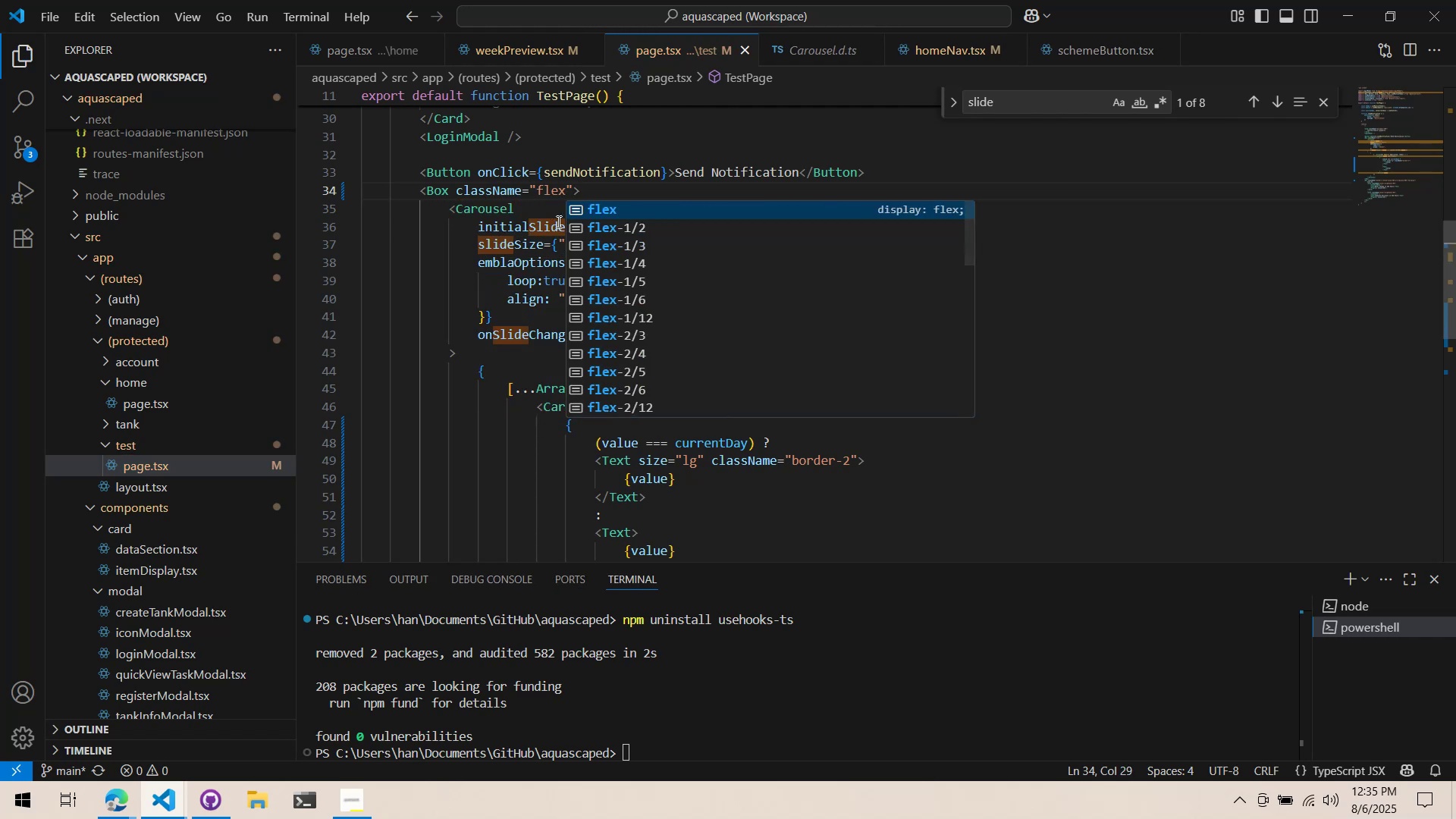 
key(Alt+AltLeft)
 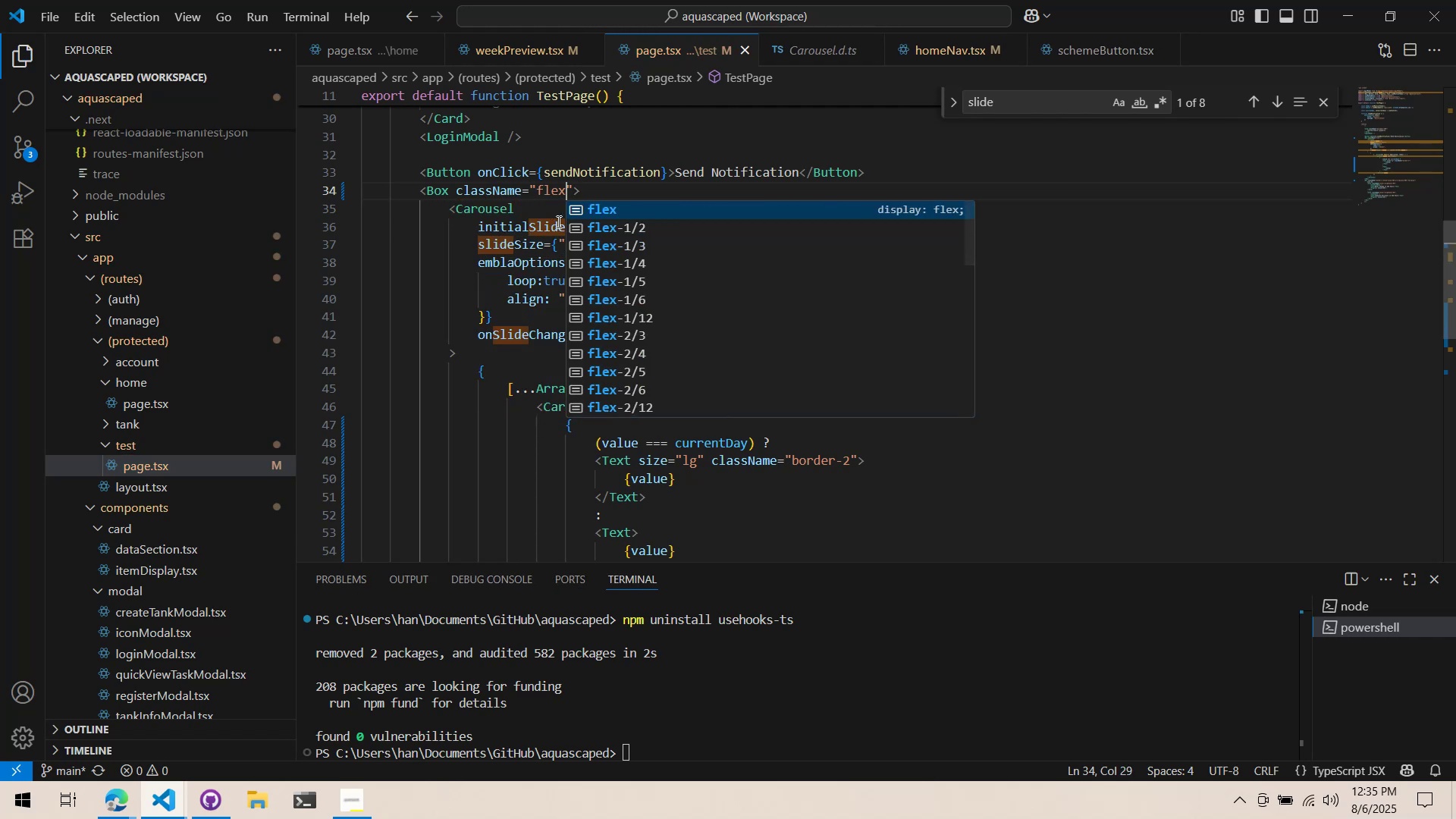 
key(Alt+Tab)
 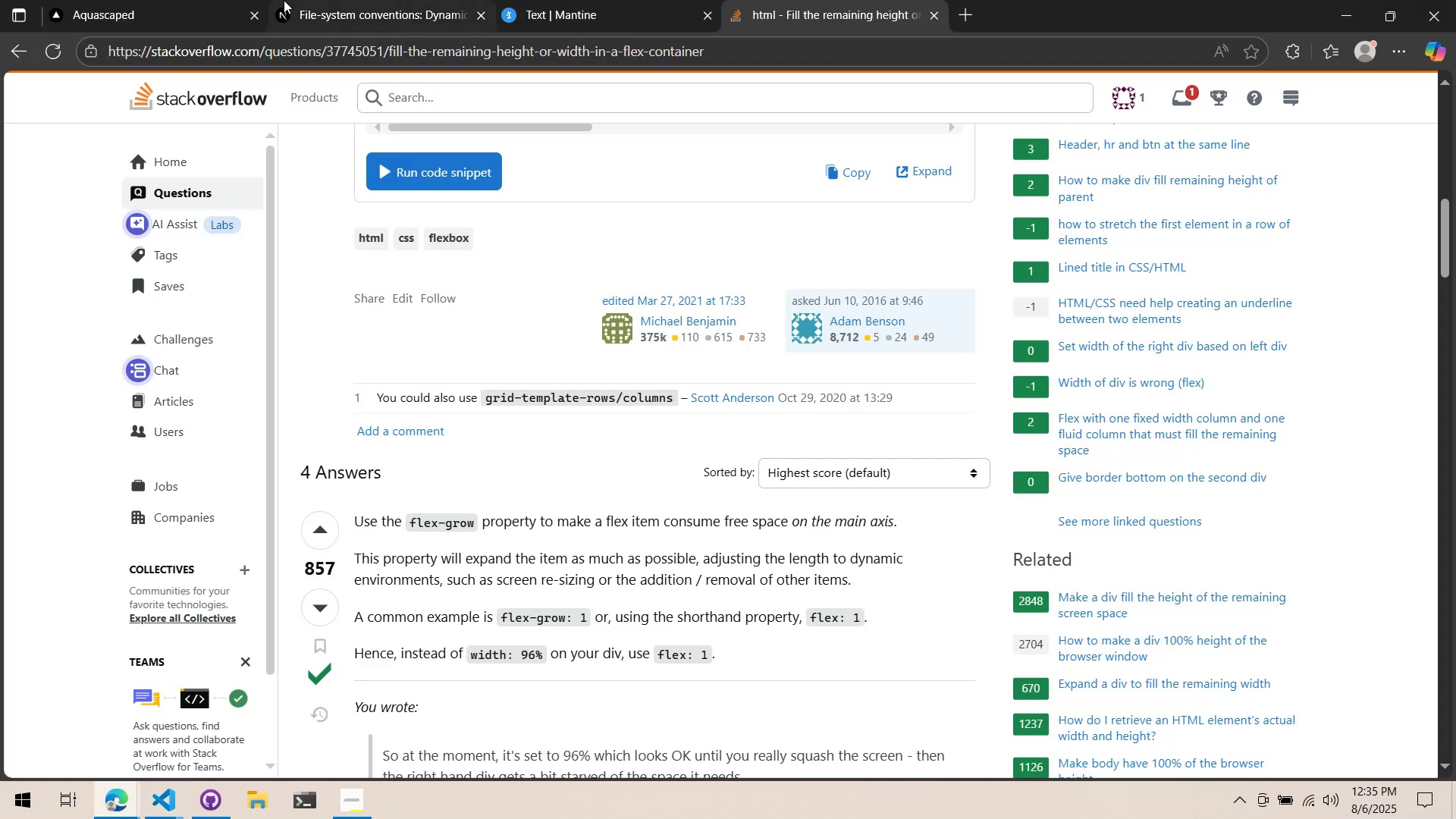 
left_click([154, 0])
 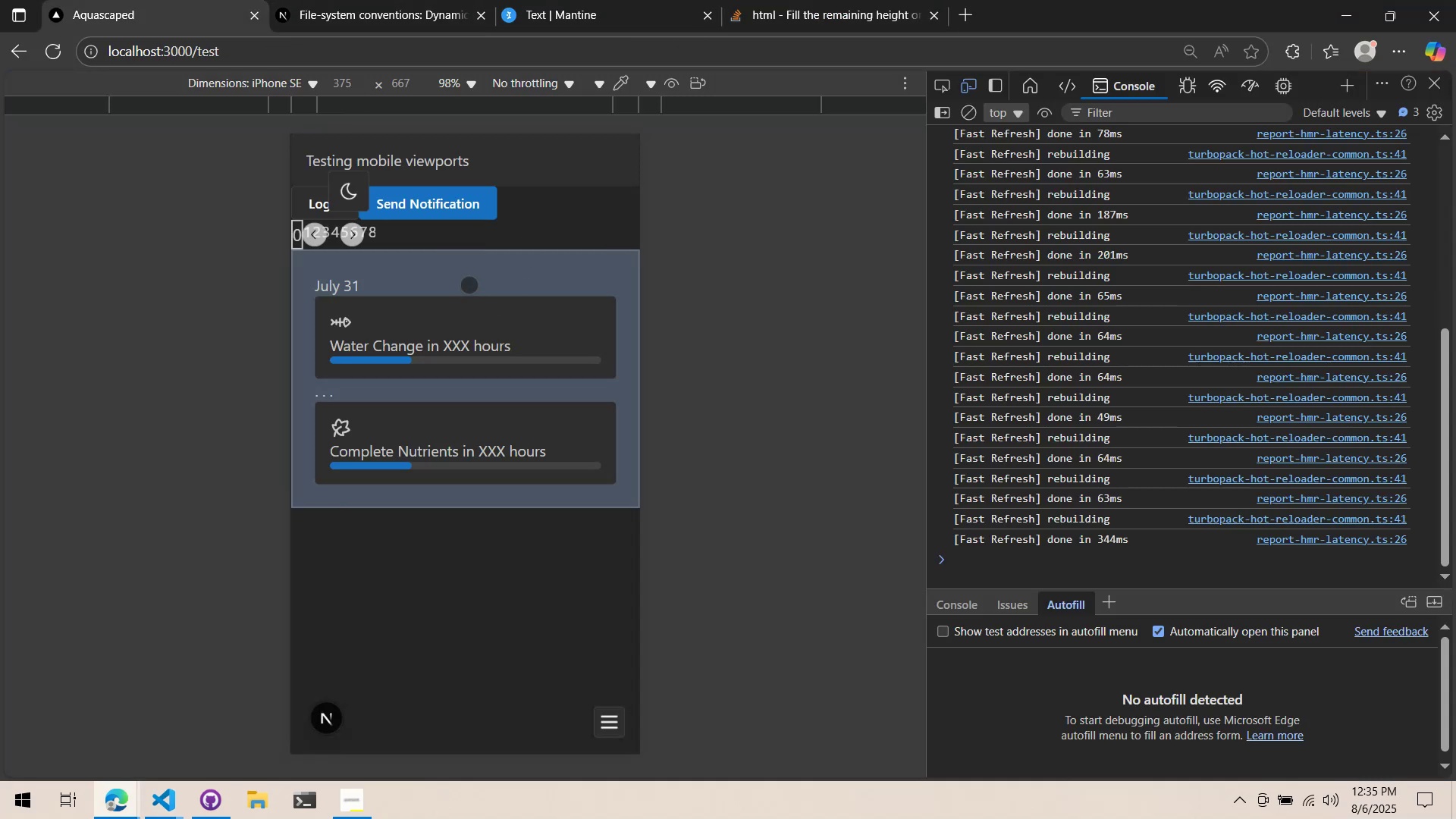 
key(Alt+AltLeft)
 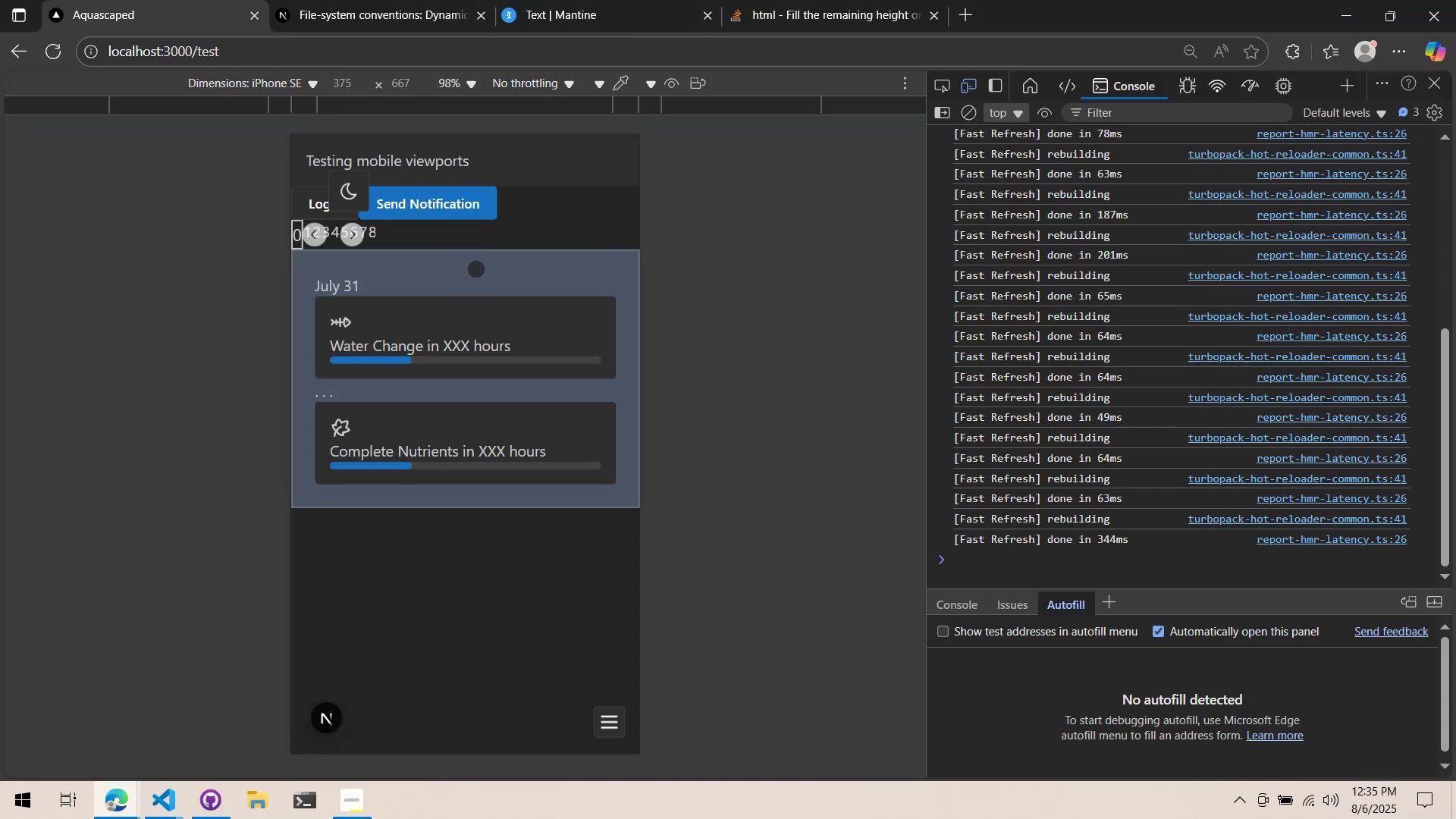 
key(Alt+Tab)
 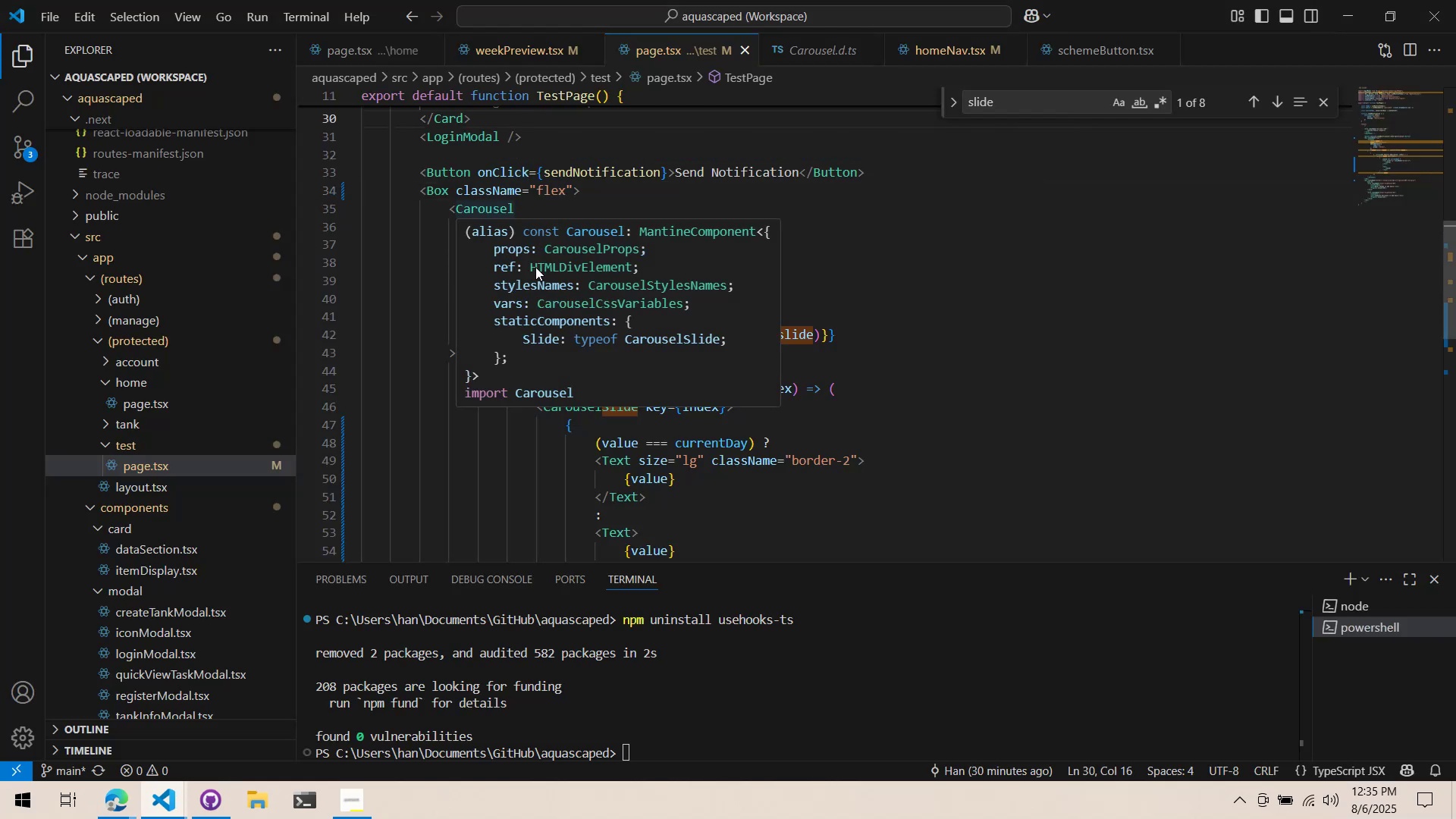 
wait(5.17)
 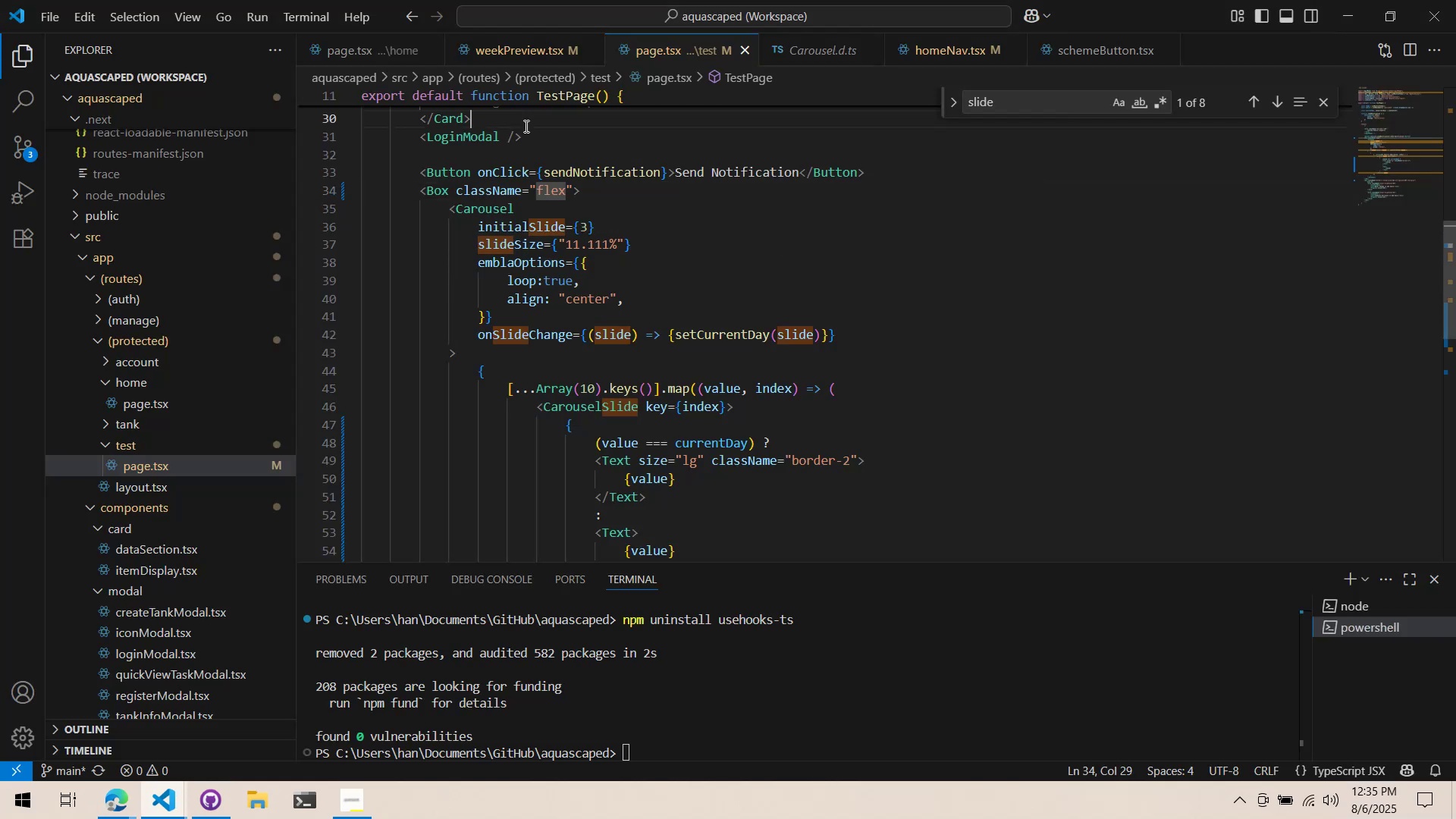 
left_click_drag(start_coordinate=[505, 202], to_coordinate=[497, 202])
 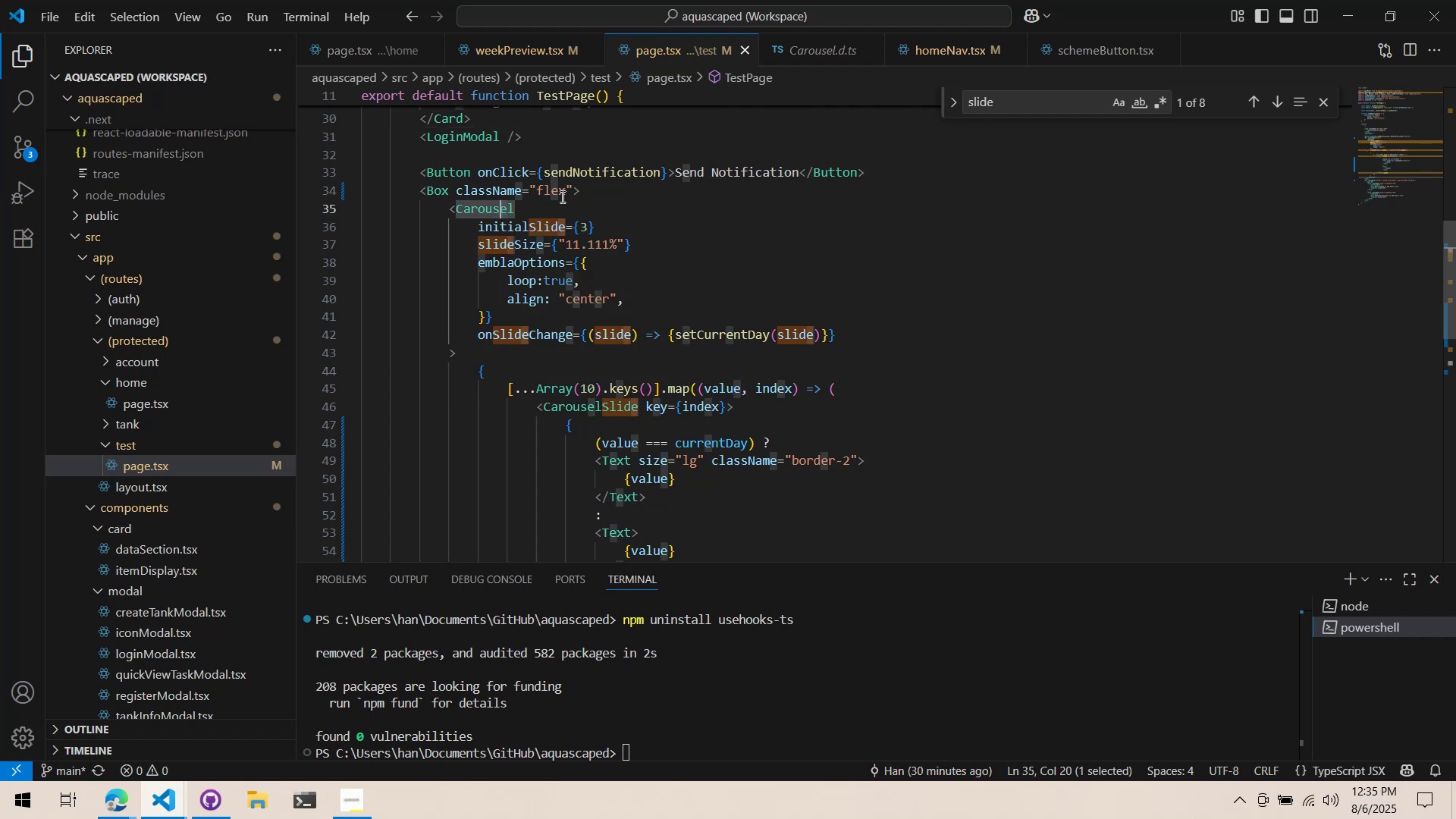 
left_click_drag(start_coordinate=[561, 196], to_coordinate=[556, 199])
 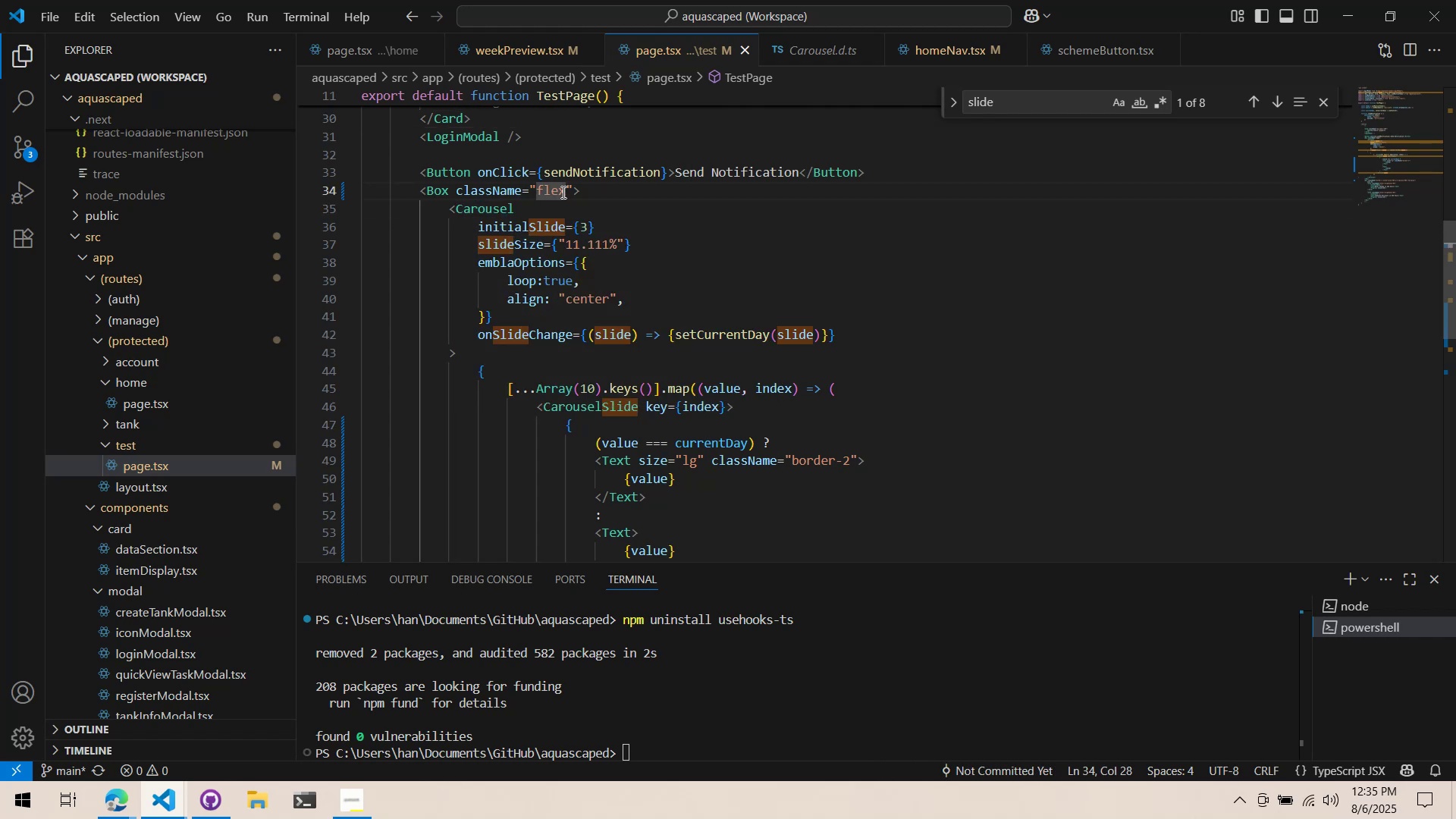 
triple_click([564, 193])
 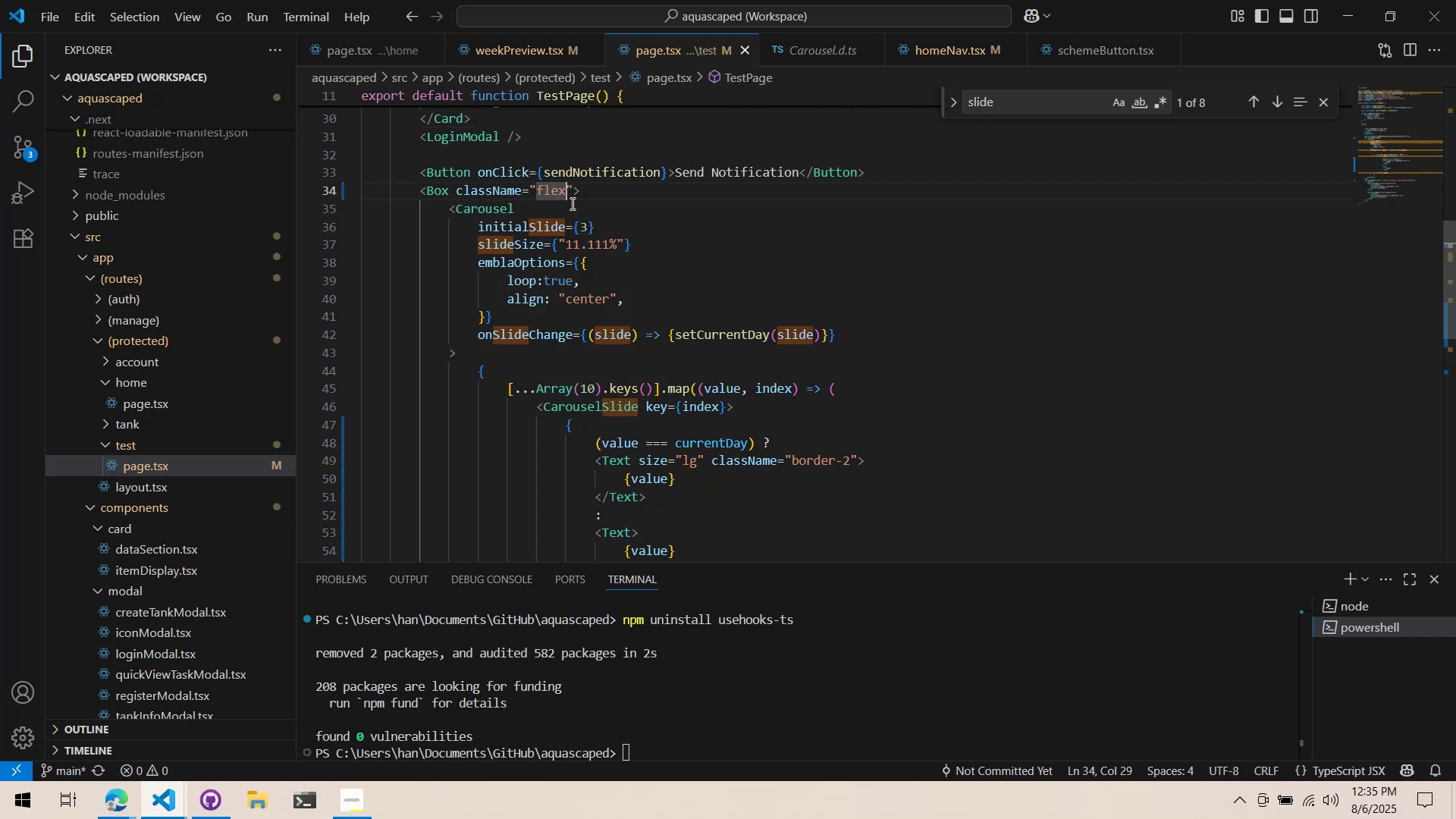 
type( flex-grow)
 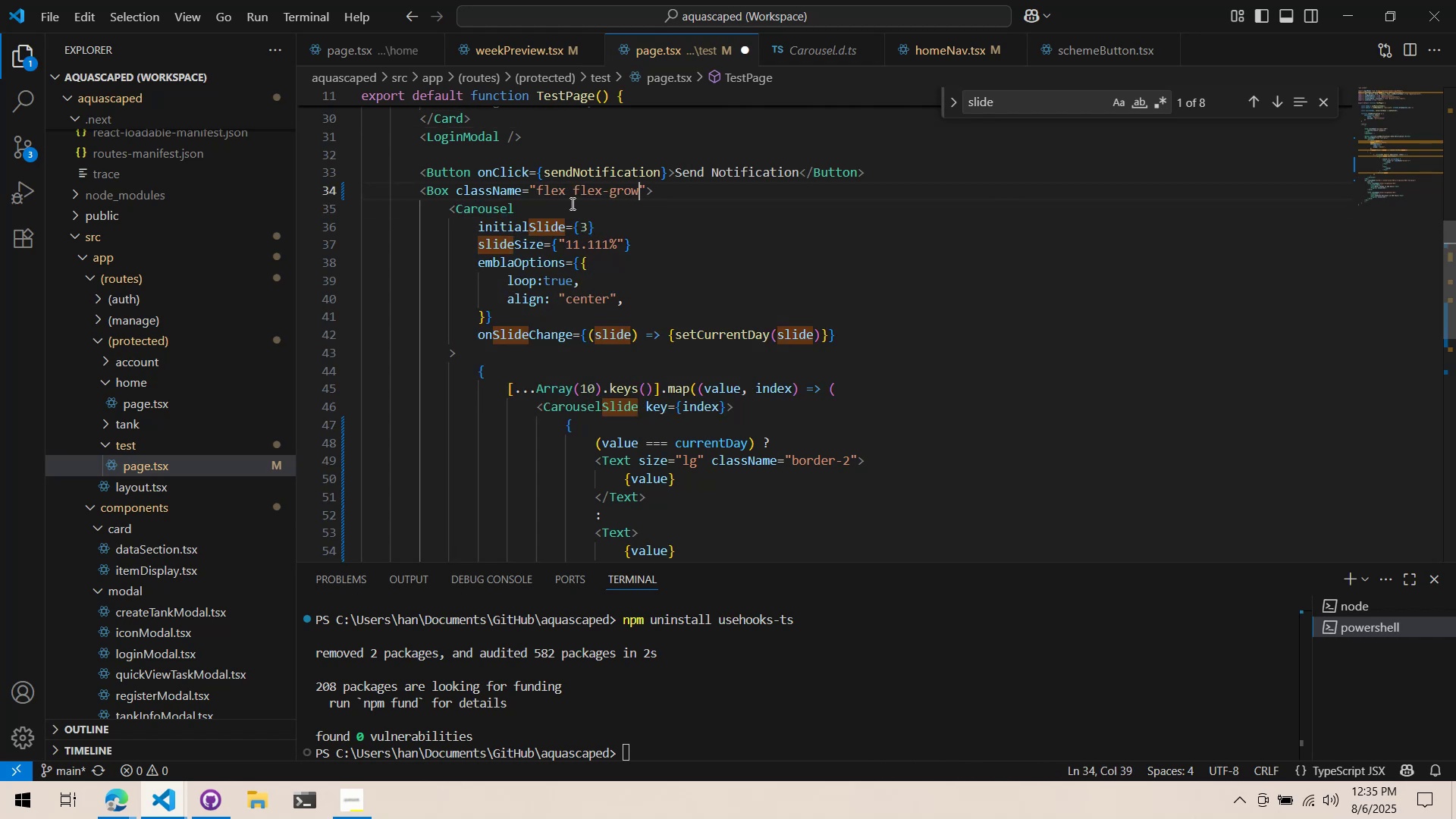 
key(Control+ControlLeft)
 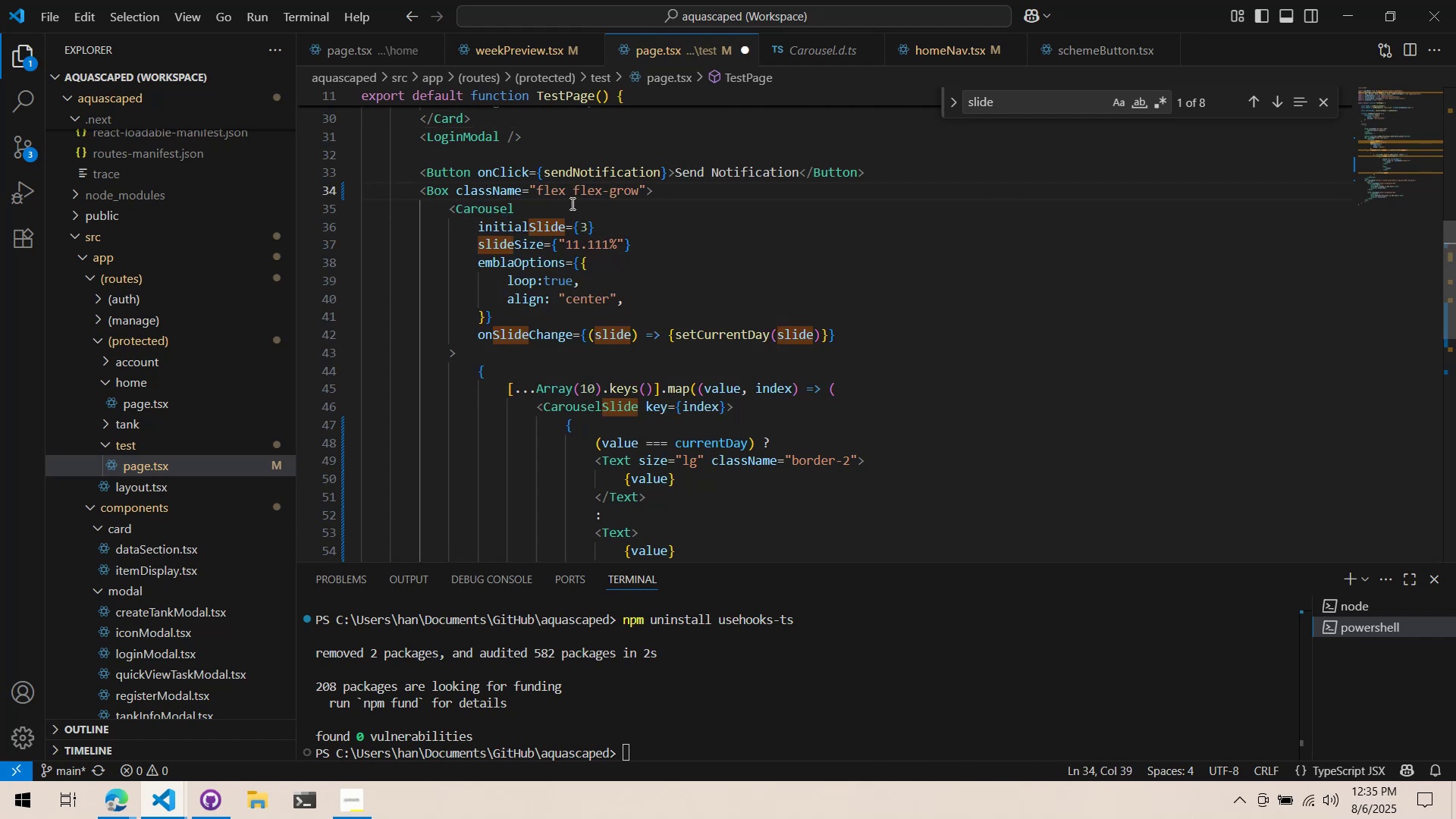 
key(Control+S)
 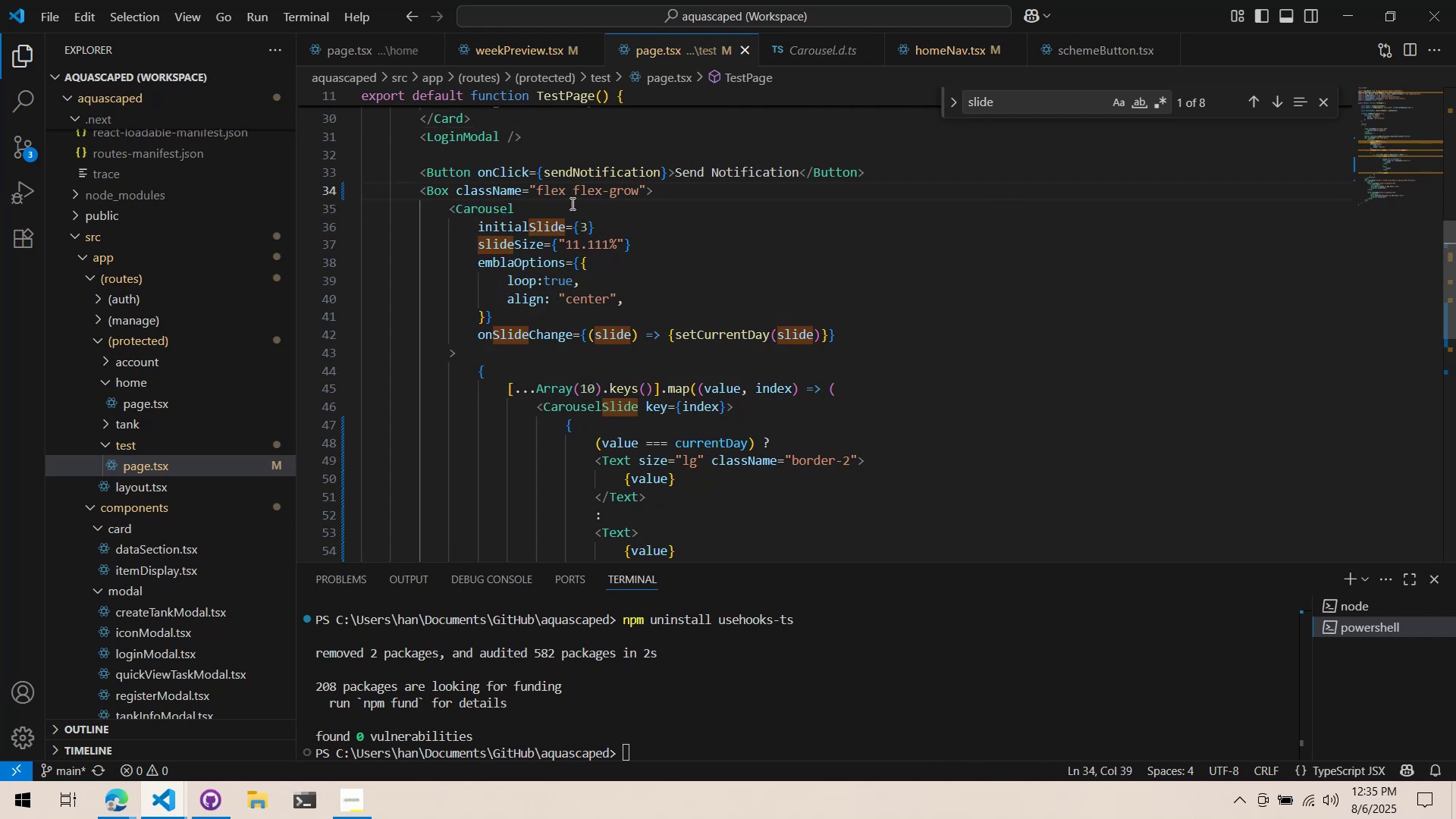 
key(Alt+AltLeft)
 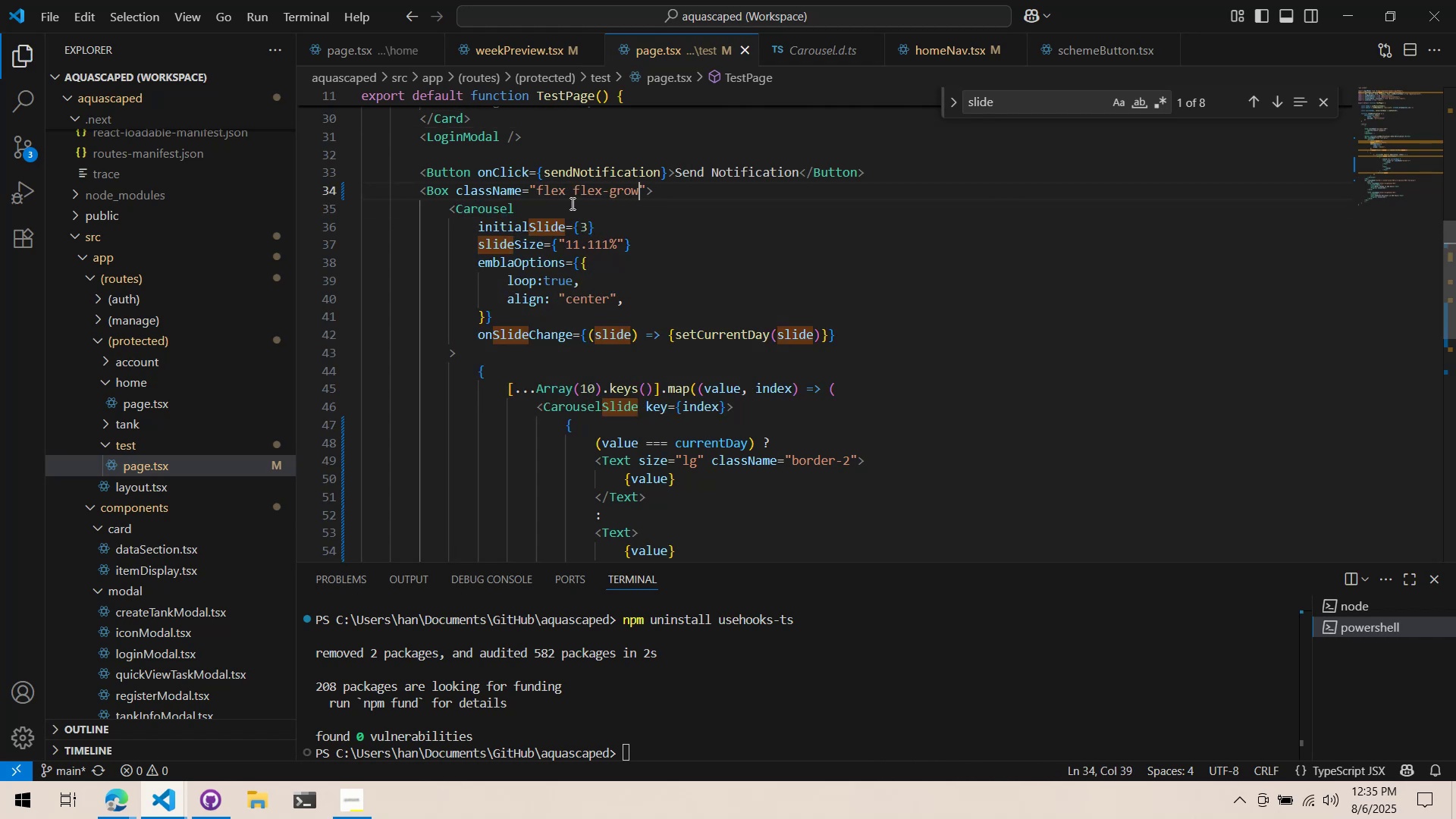 
key(Alt+Tab)
 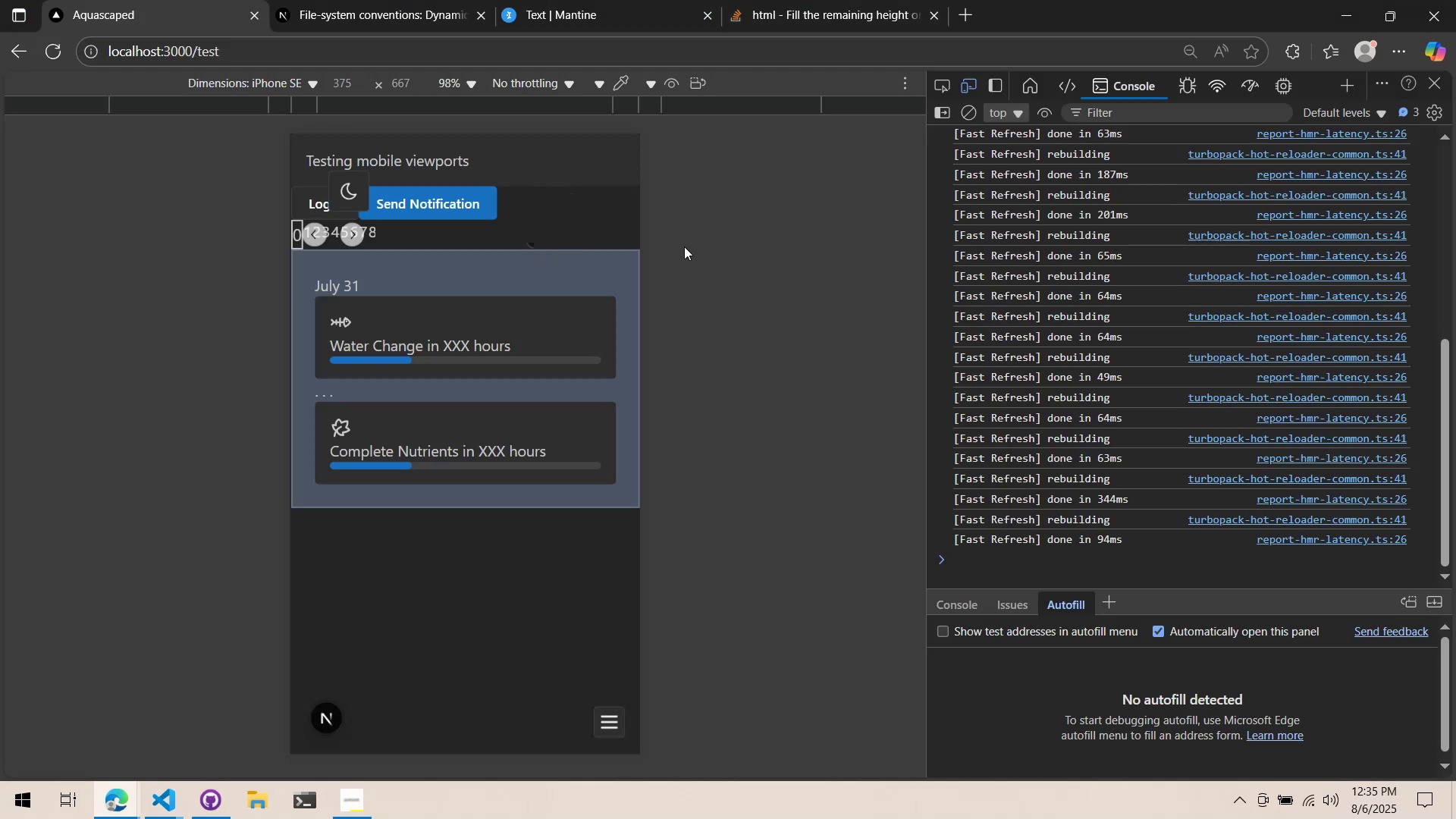 
scroll: coordinate [786, 293], scroll_direction: up, amount: 3.0
 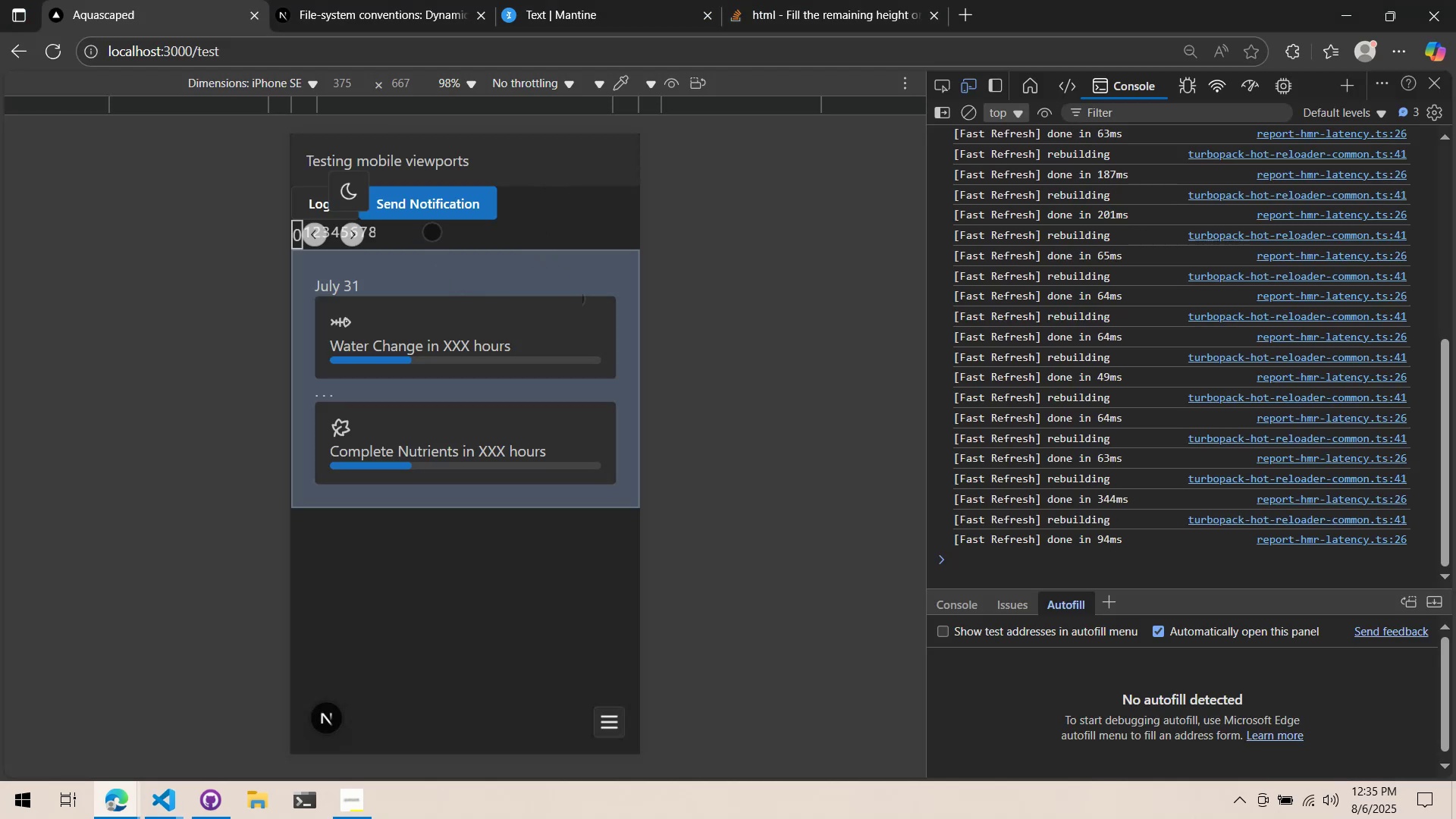 
right_click([431, 231])
 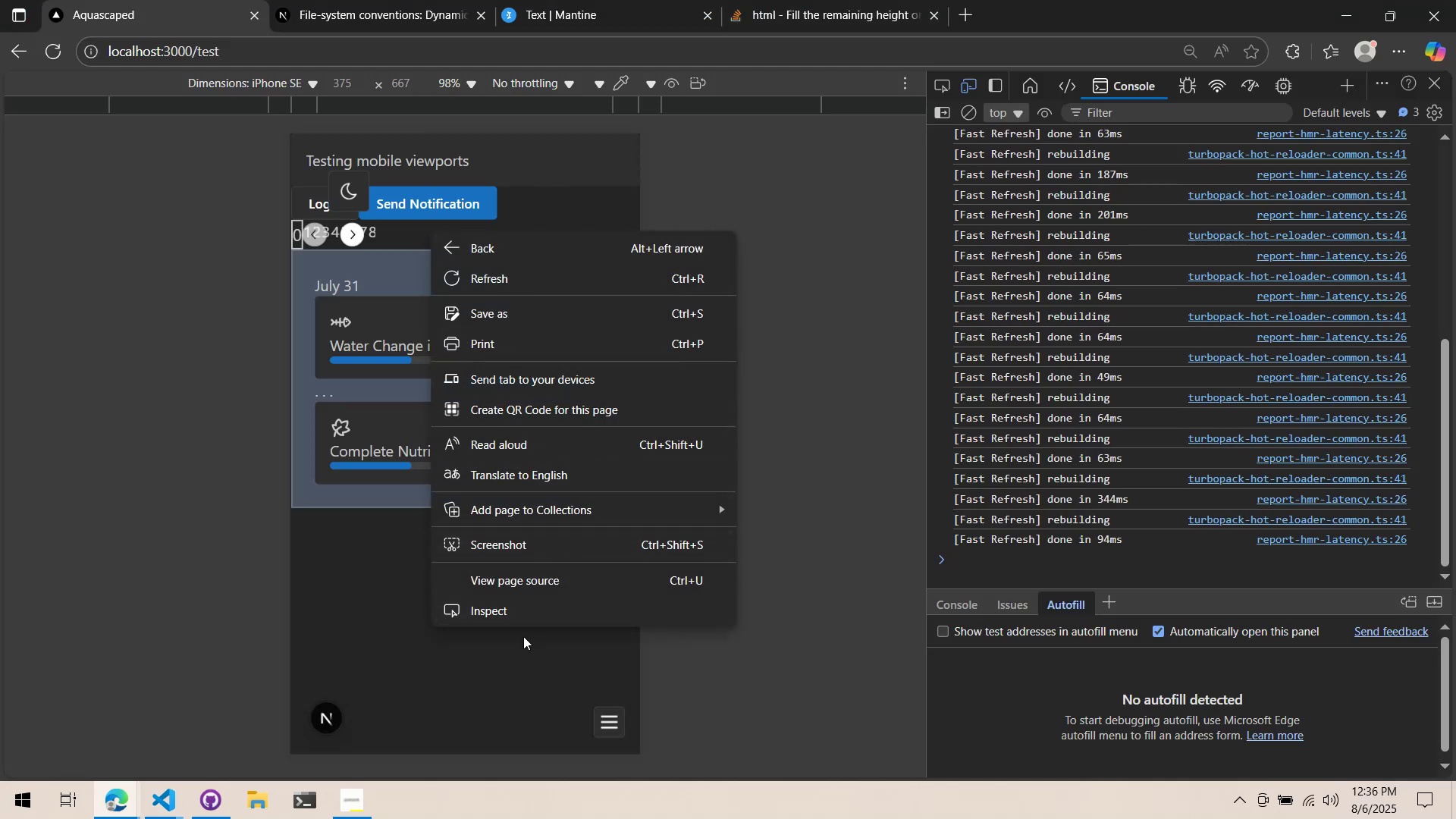 
left_click([527, 623])
 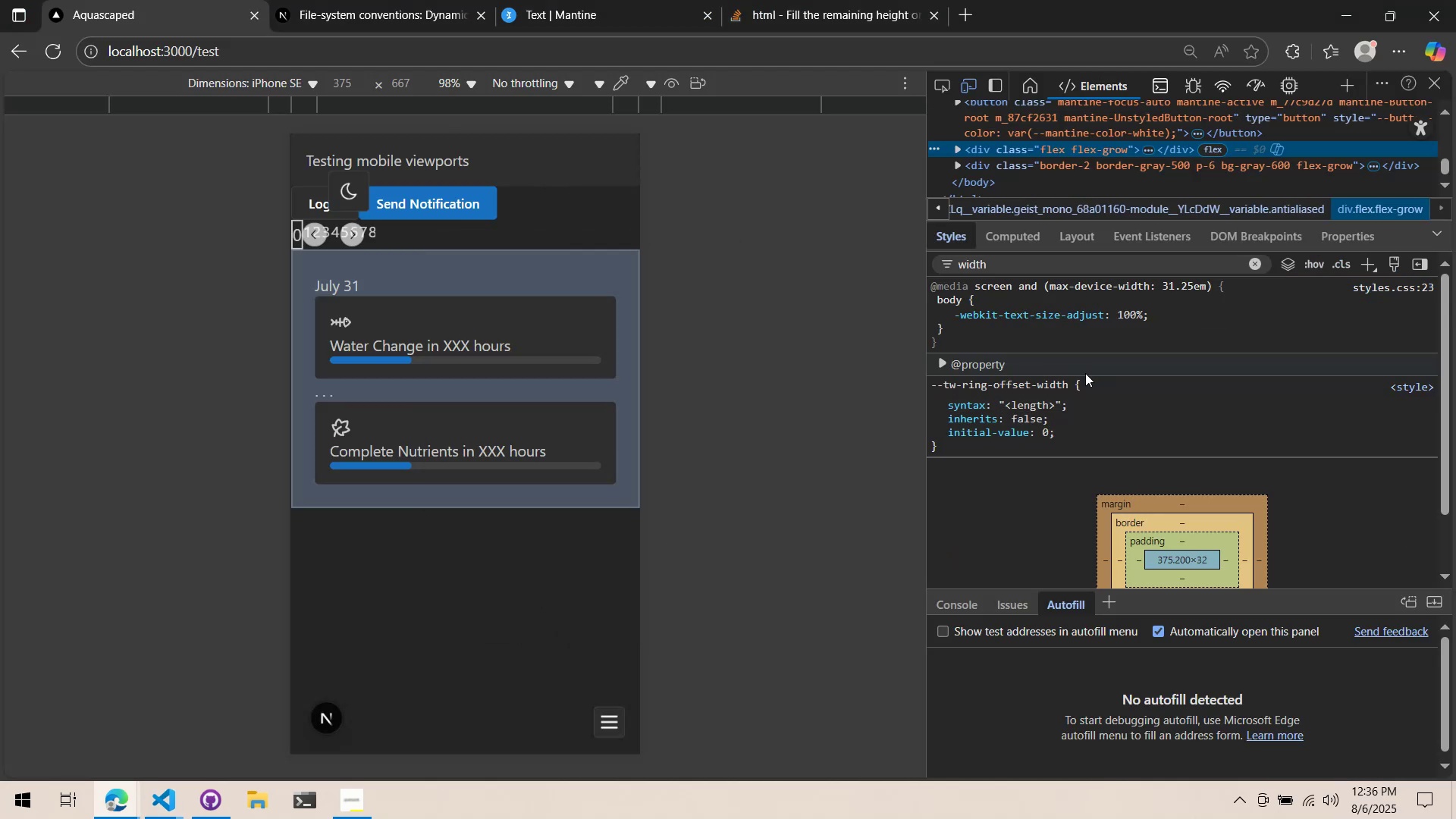 
scroll: coordinate [1004, 165], scroll_direction: up, amount: 2.0
 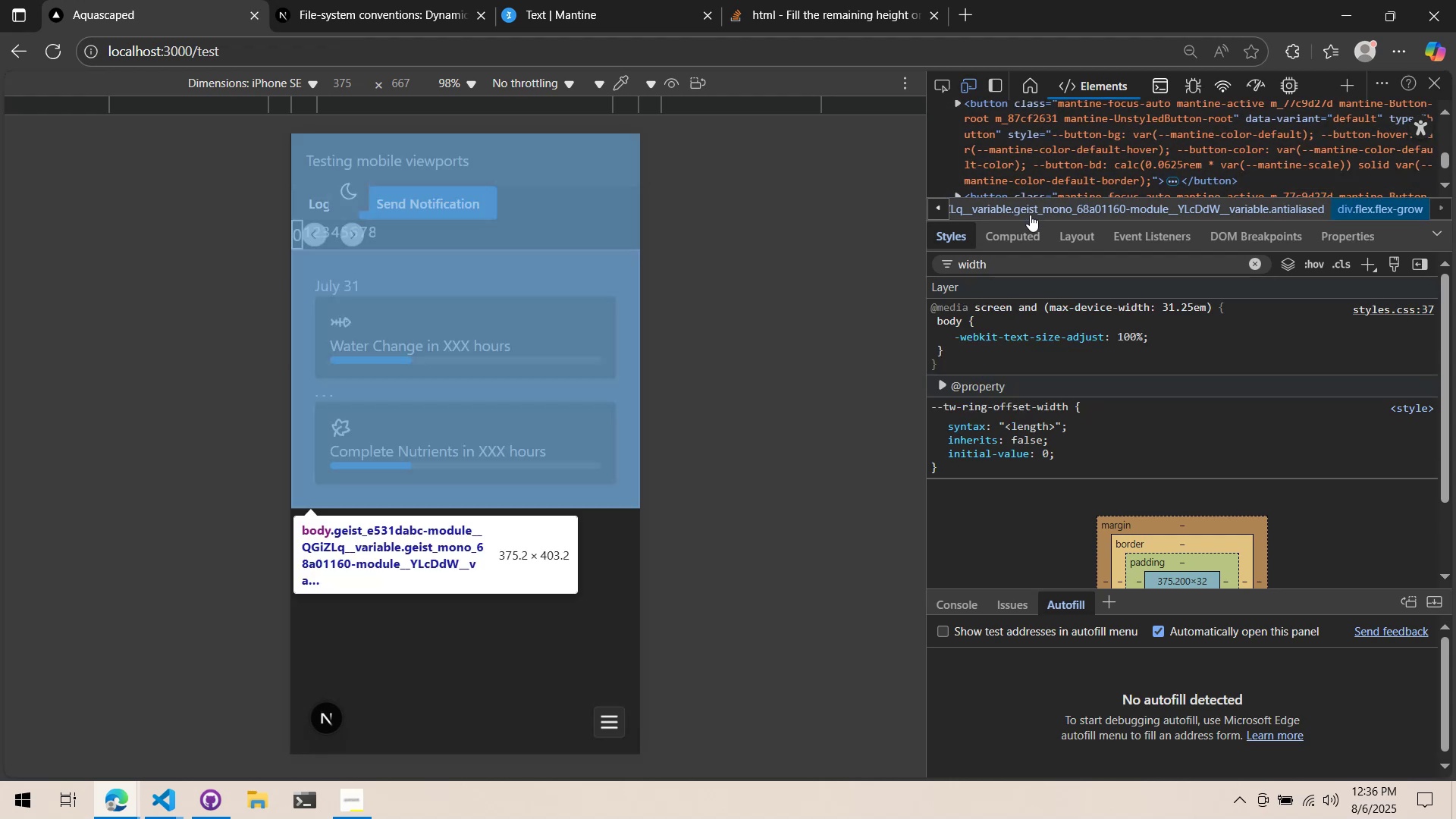 
key(Alt+AltLeft)
 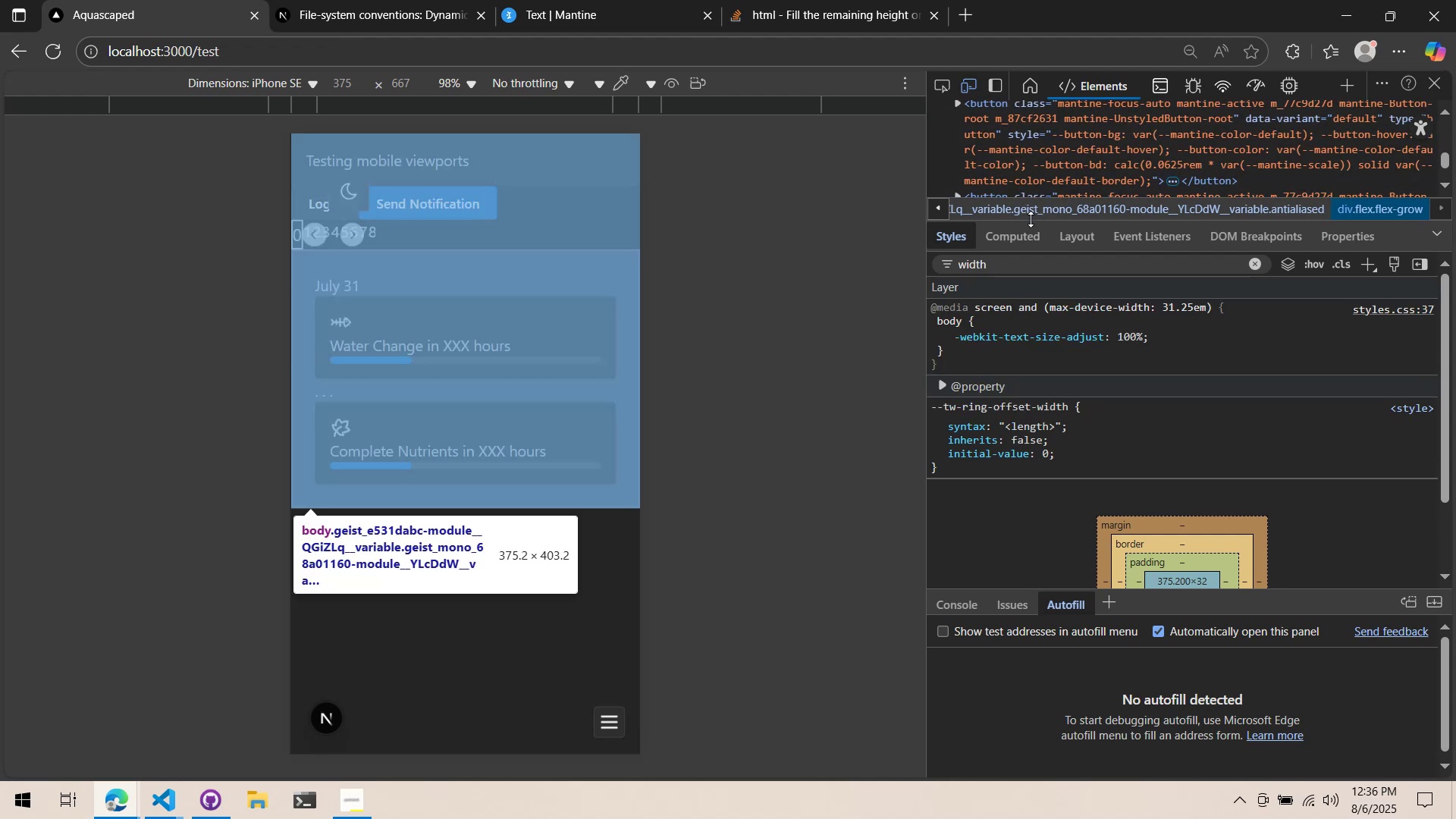 
key(Alt+Tab)
 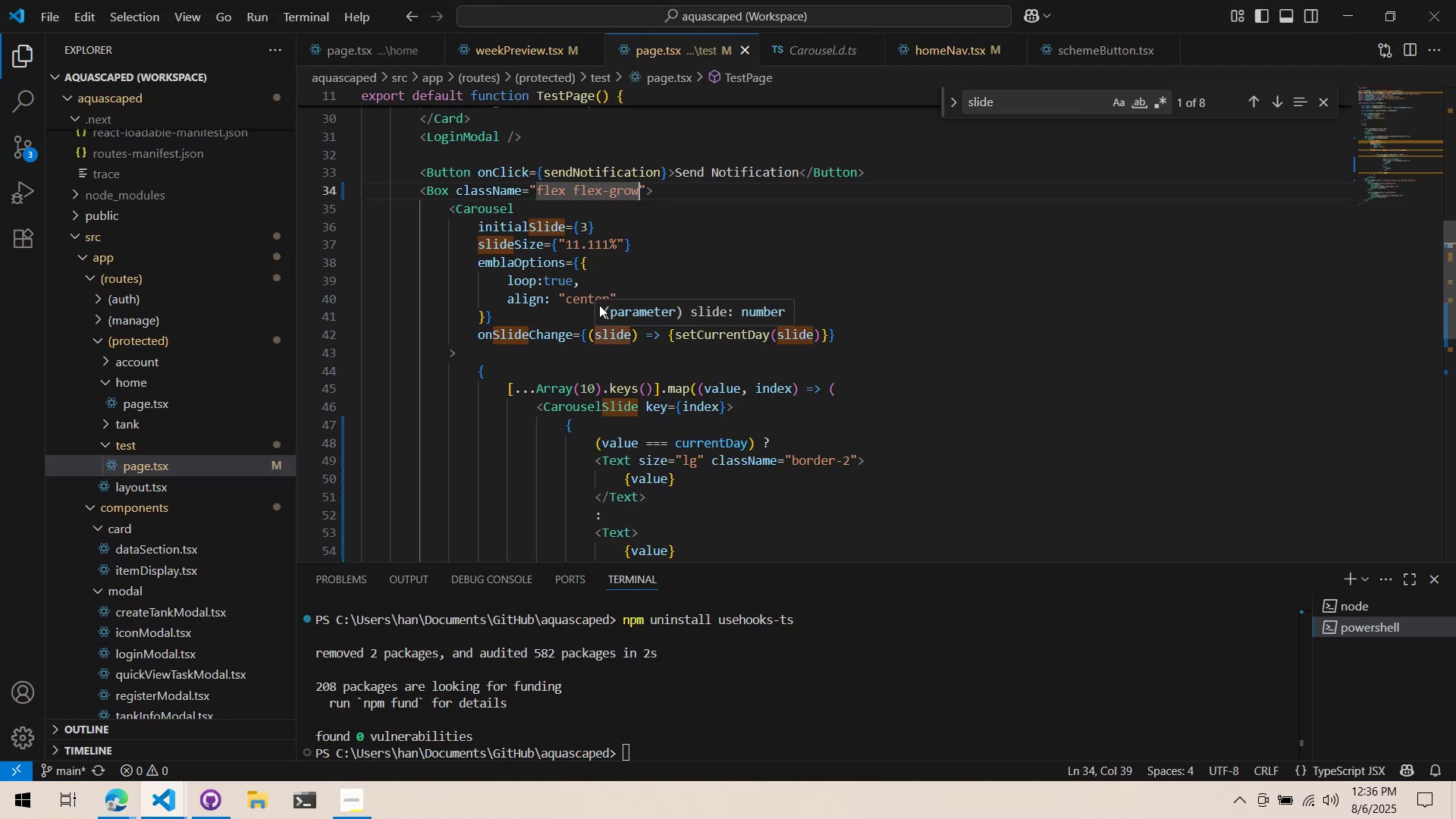 
scroll: coordinate [592, 294], scroll_direction: up, amount: 1.0
 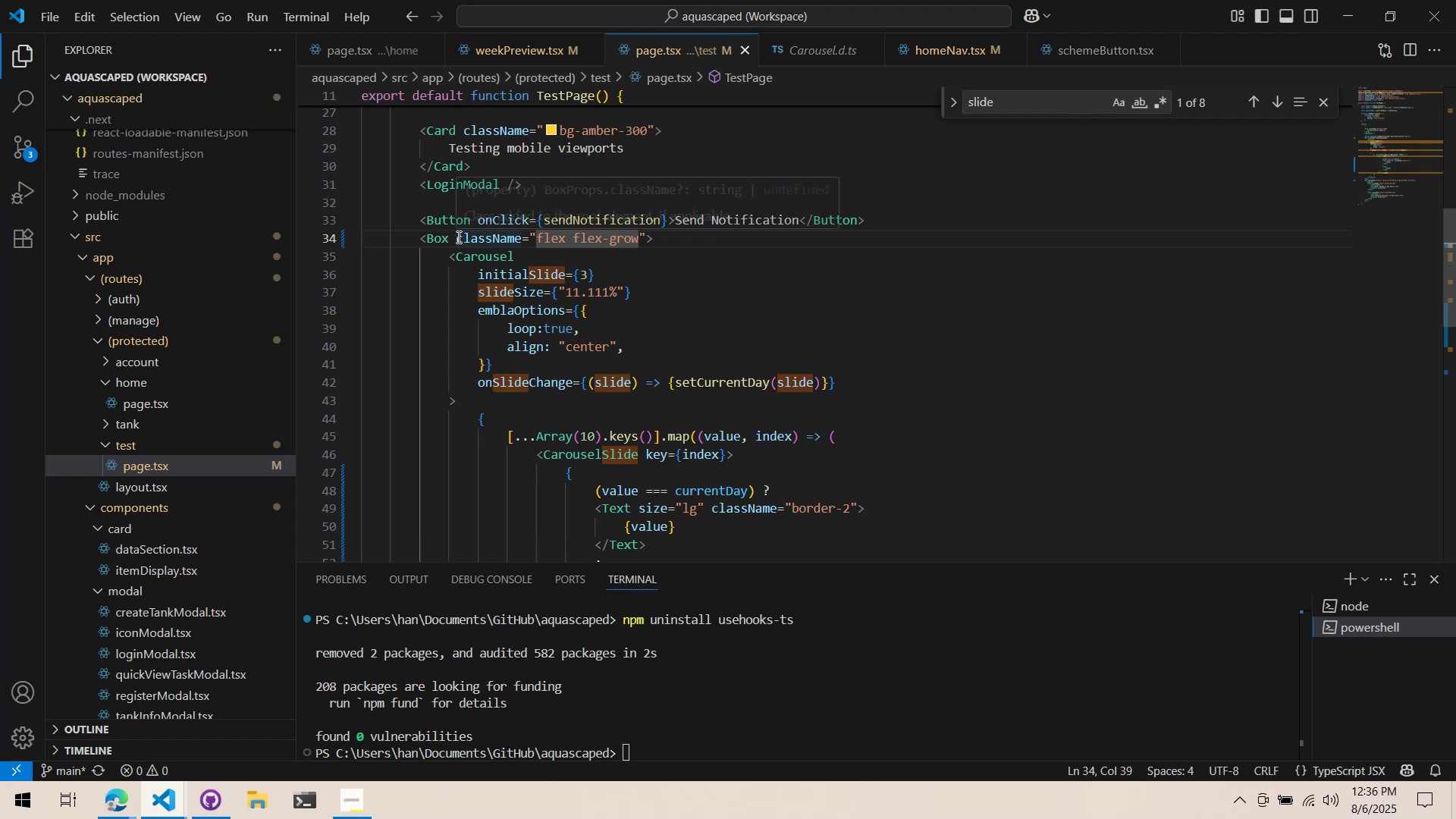 
left_click_drag(start_coordinate=[453, 235], to_coordinate=[647, 230])
 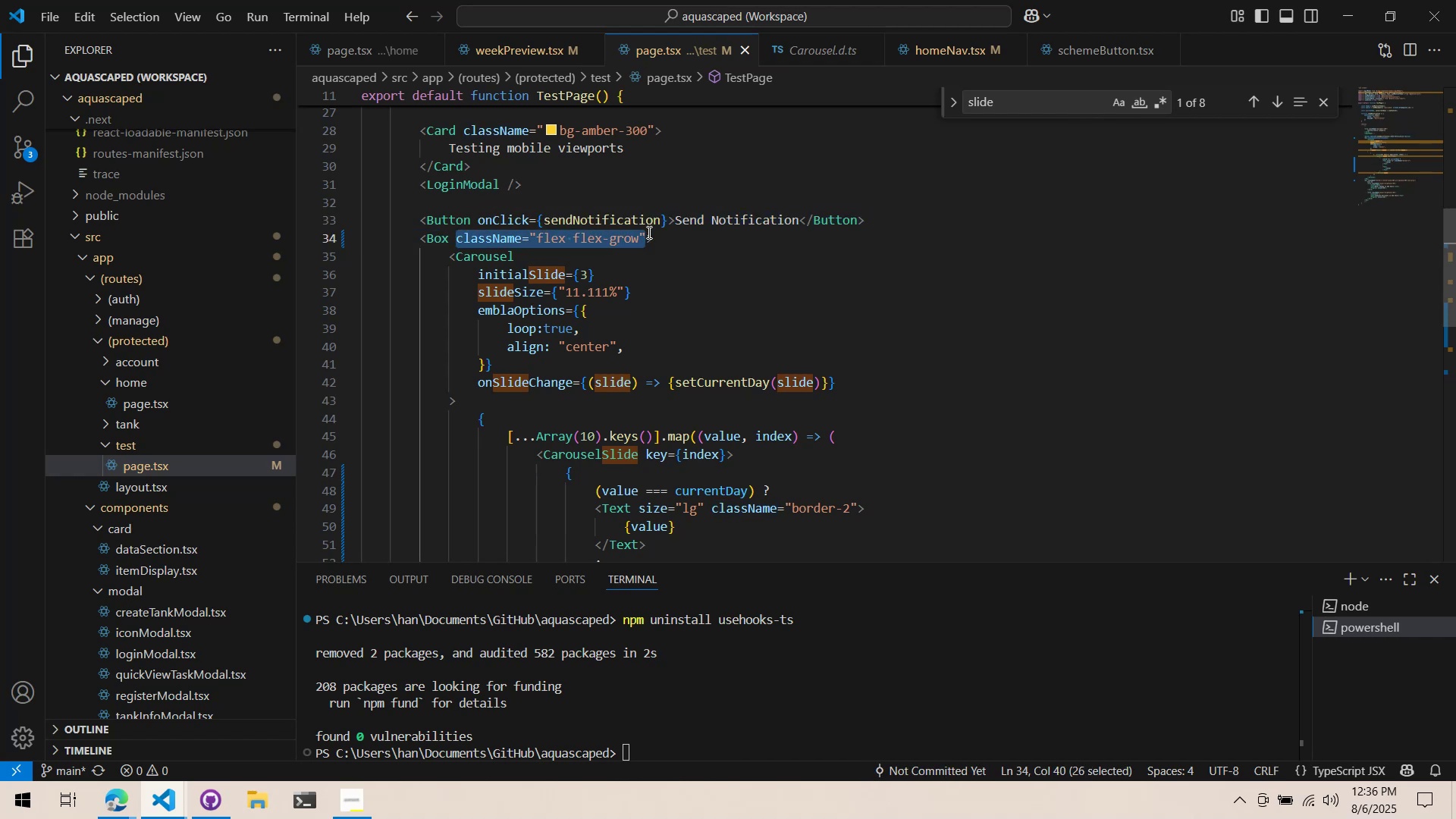 
key(Control+ControlLeft)
 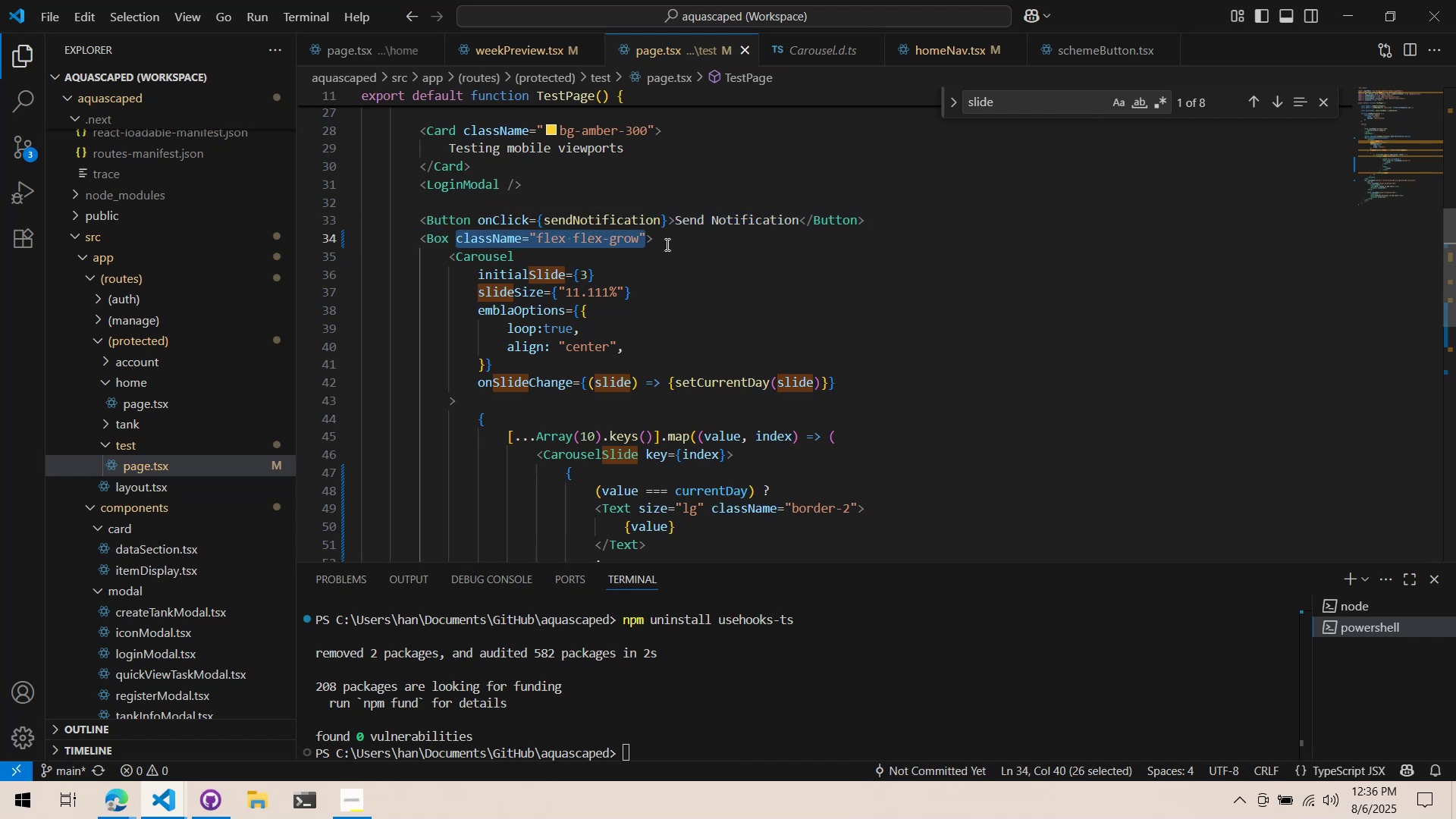 
key(Control+X)
 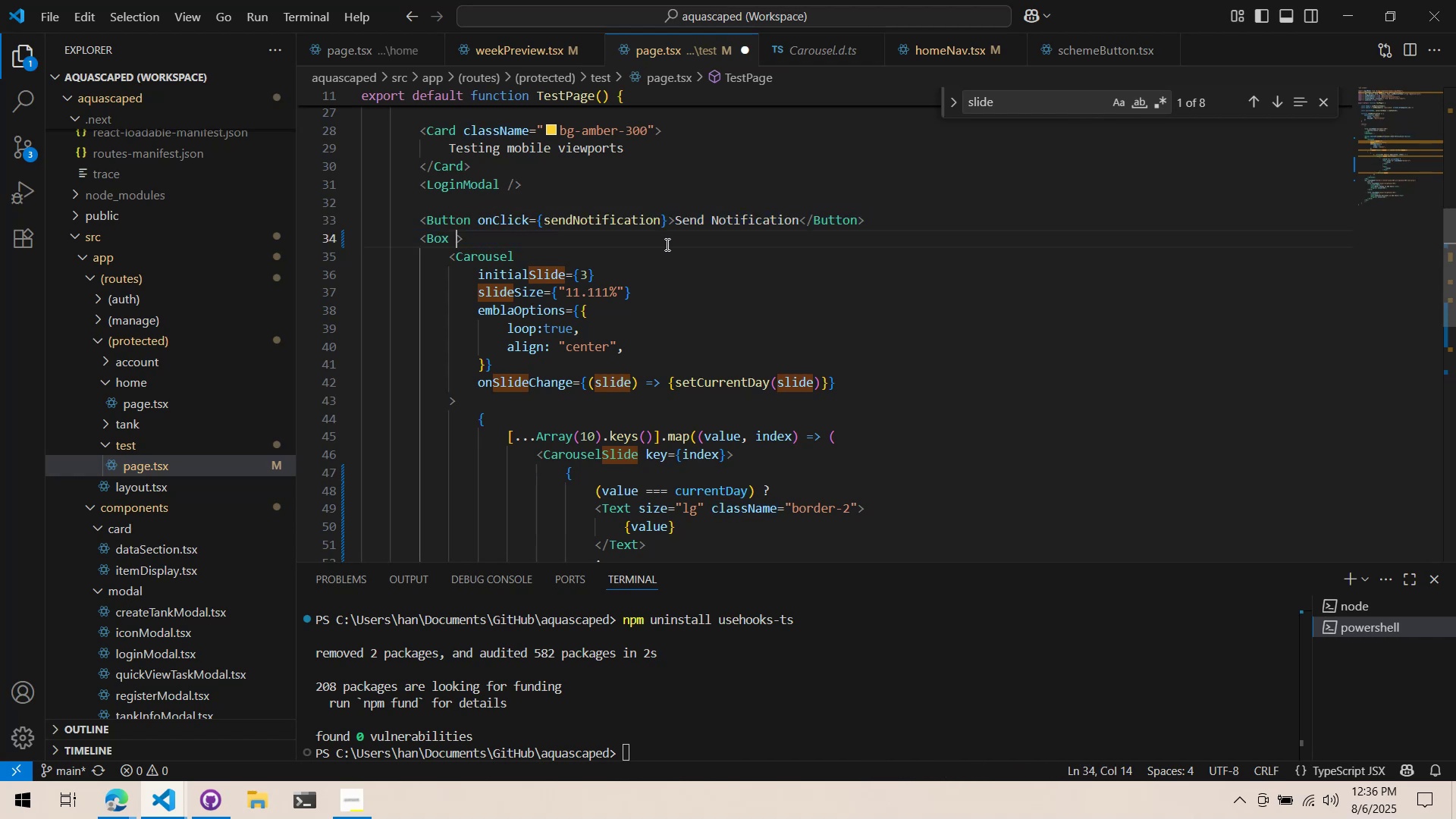 
key(Backspace)
 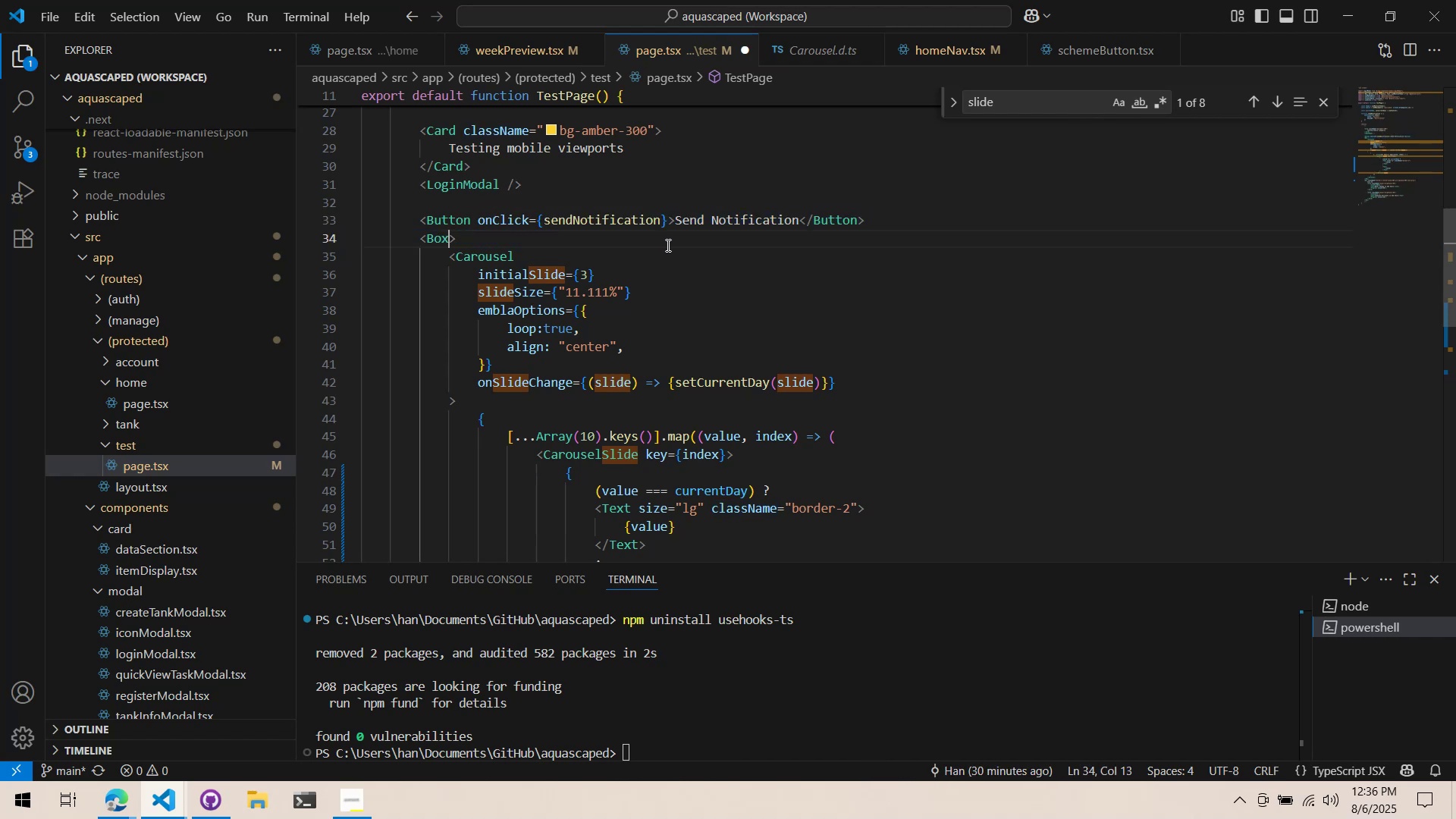 
scroll: coordinate [651, 280], scroll_direction: down, amount: 14.0
 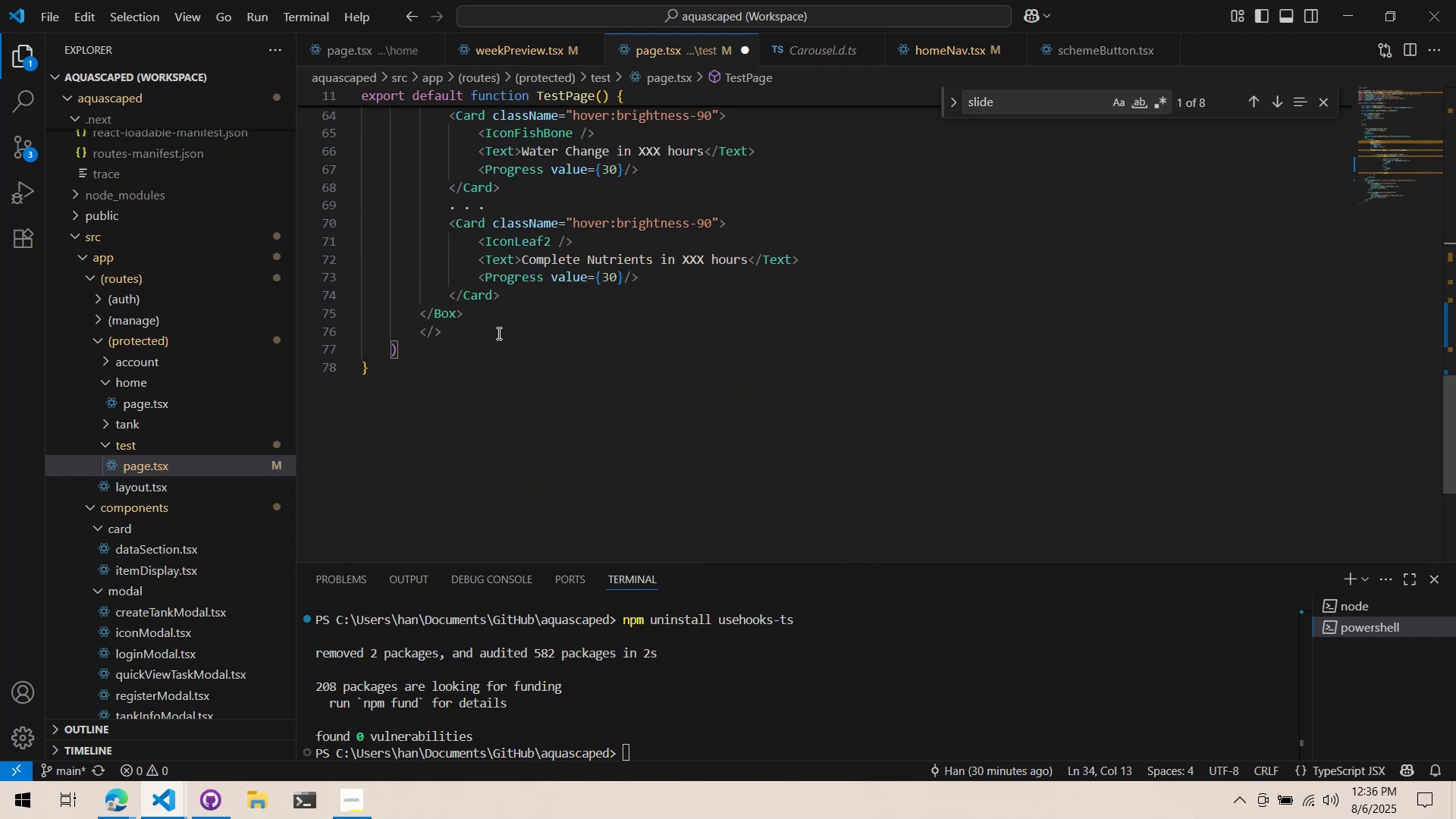 
left_click([497, 333])
 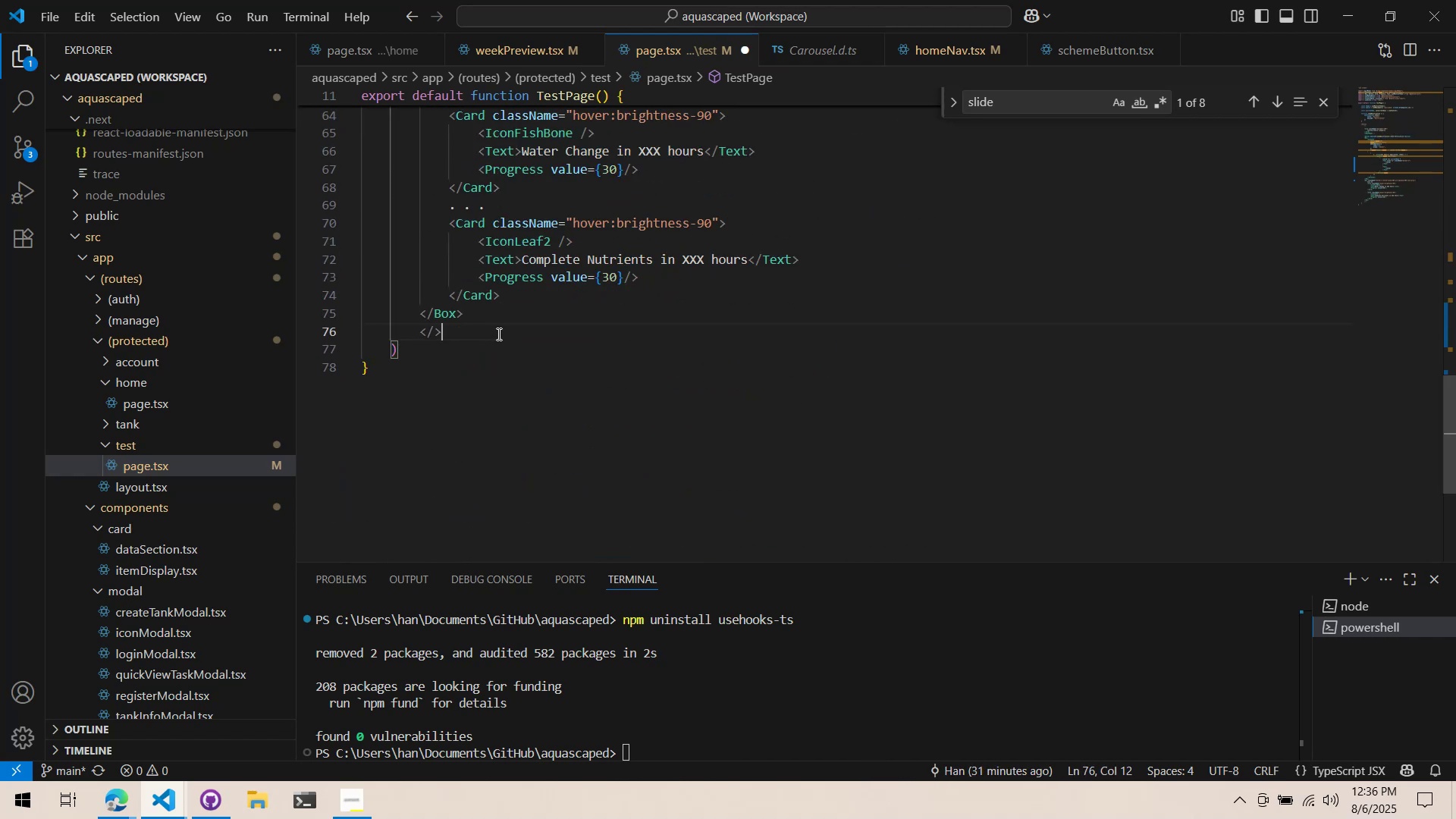 
scroll: coordinate [504, 327], scroll_direction: up, amount: 15.0
 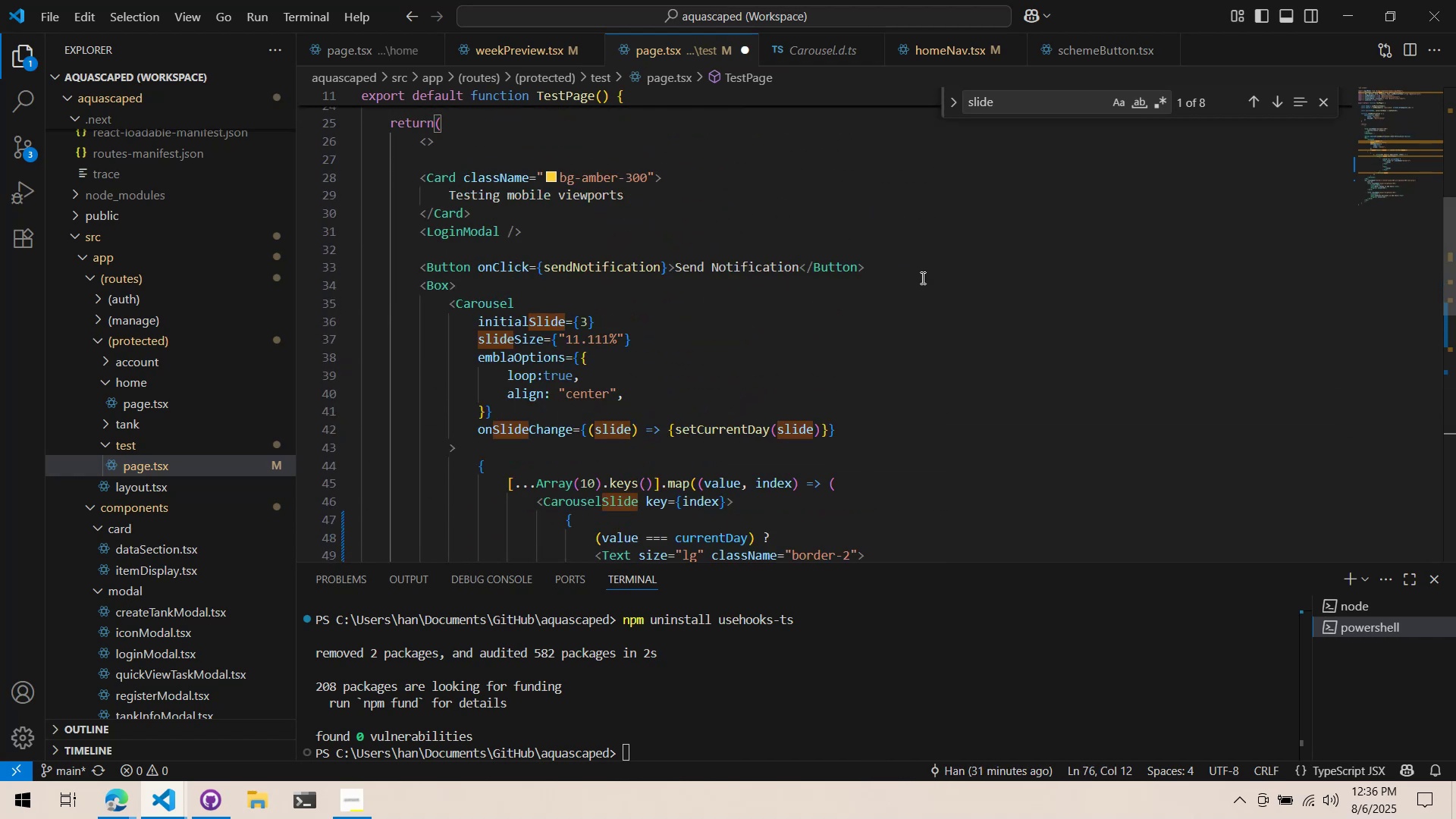 
left_click([923, 265])
 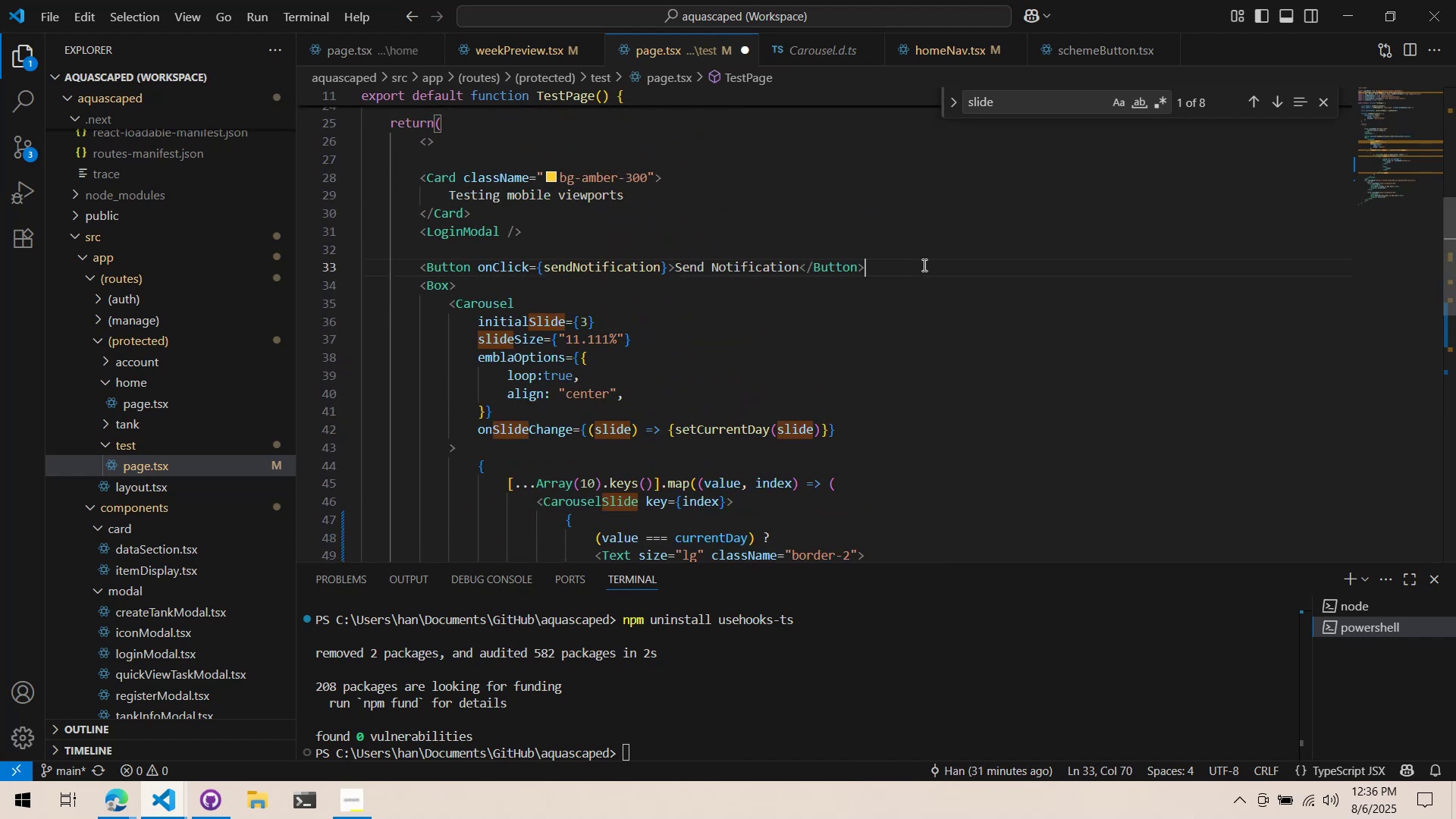 
key(Shift+ShiftRight)
 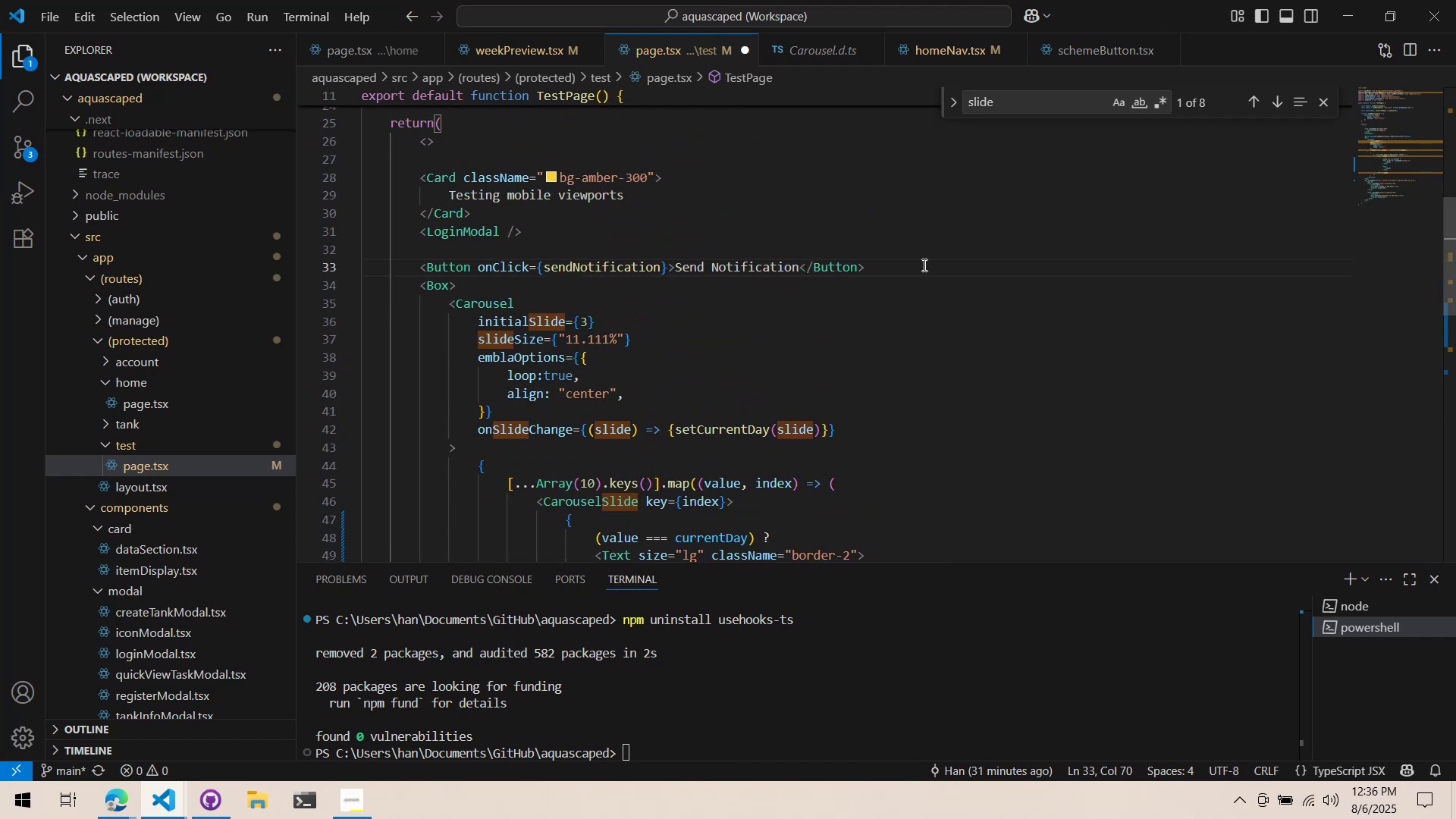 
key(Enter)
 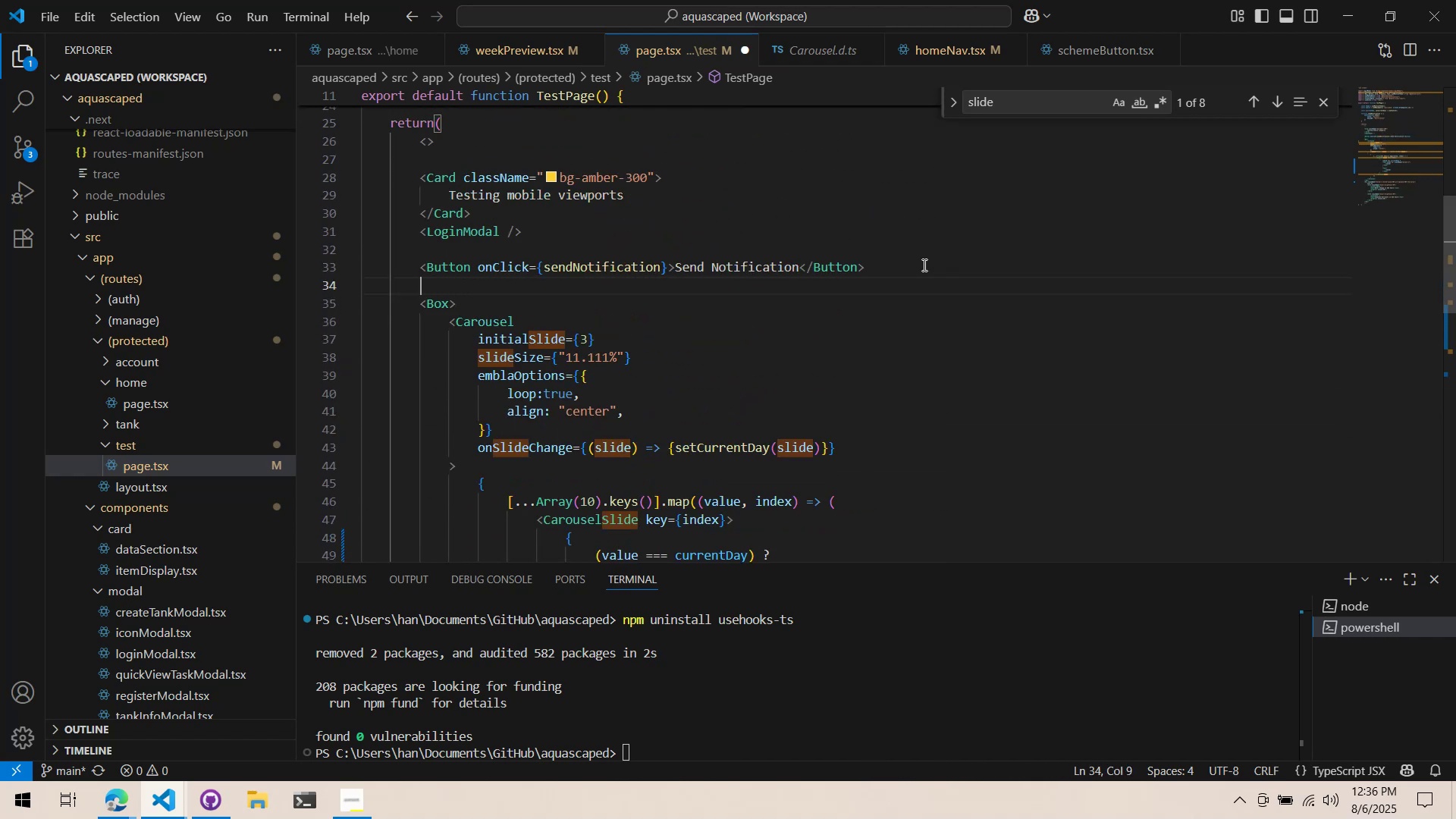 
key(Shift+Comma)
 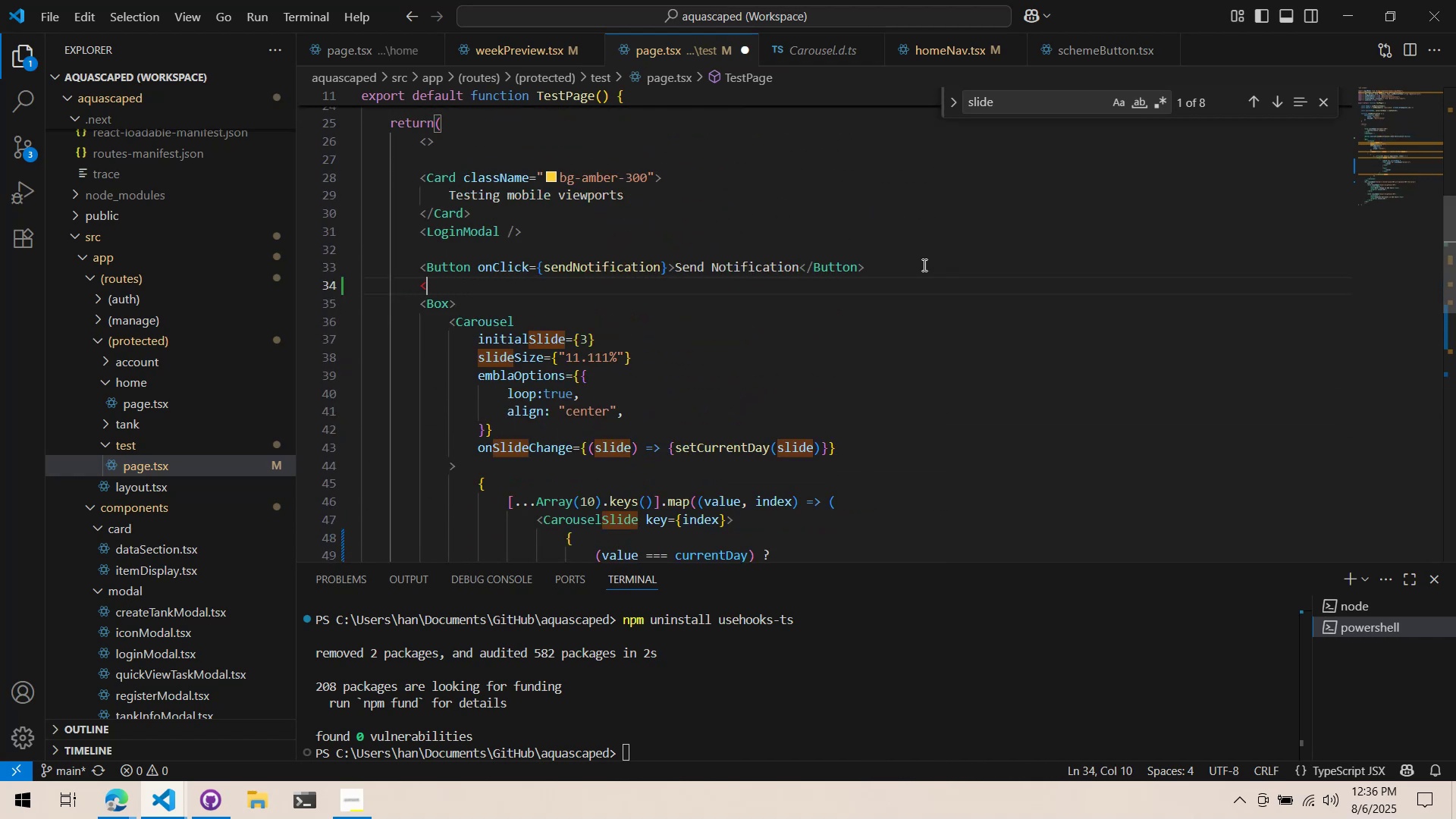 
key(Shift+Period)
 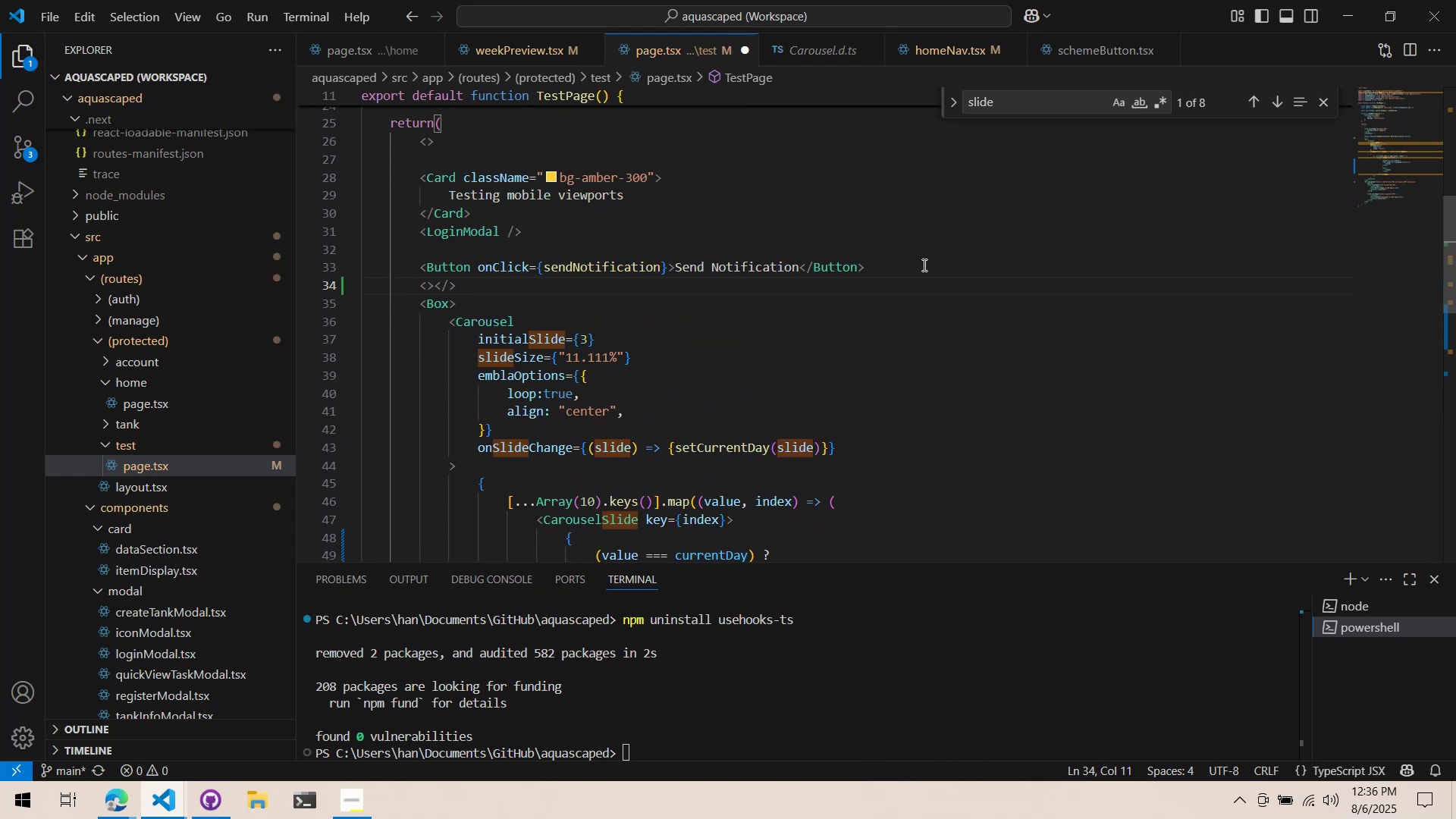 
key(Control+ControlLeft)
 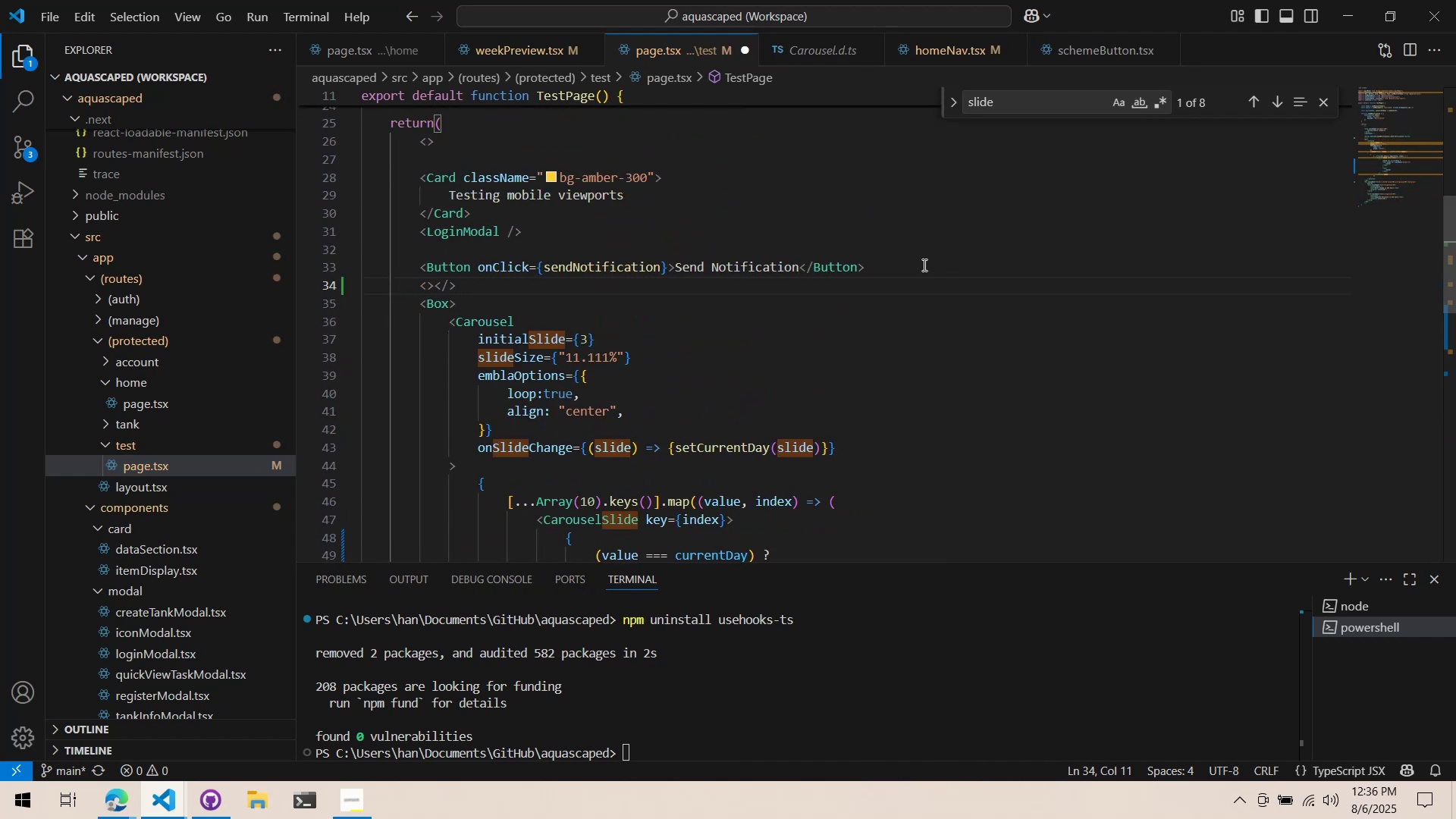 
key(Control+Z)
 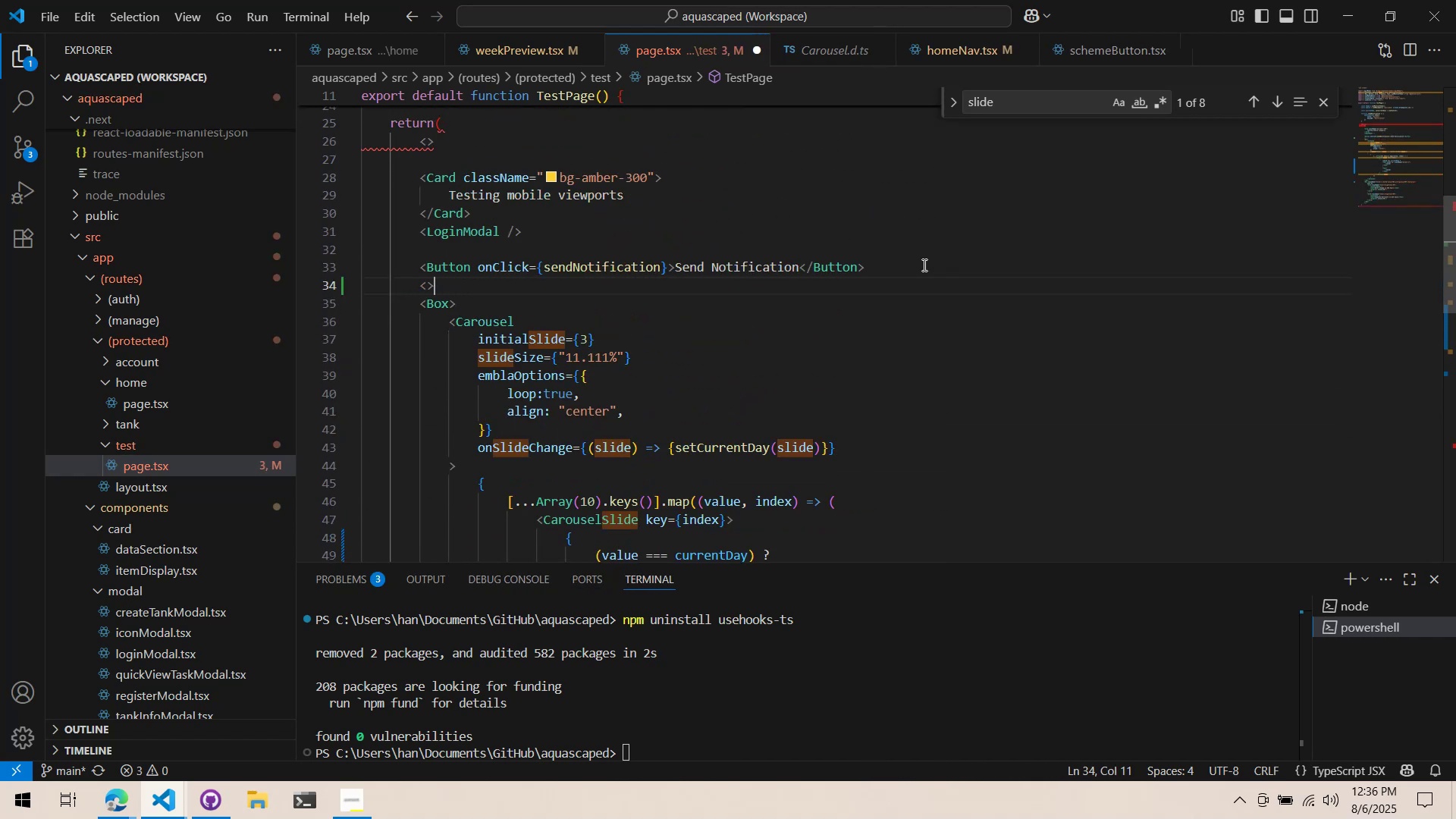 
key(ArrowLeft)
 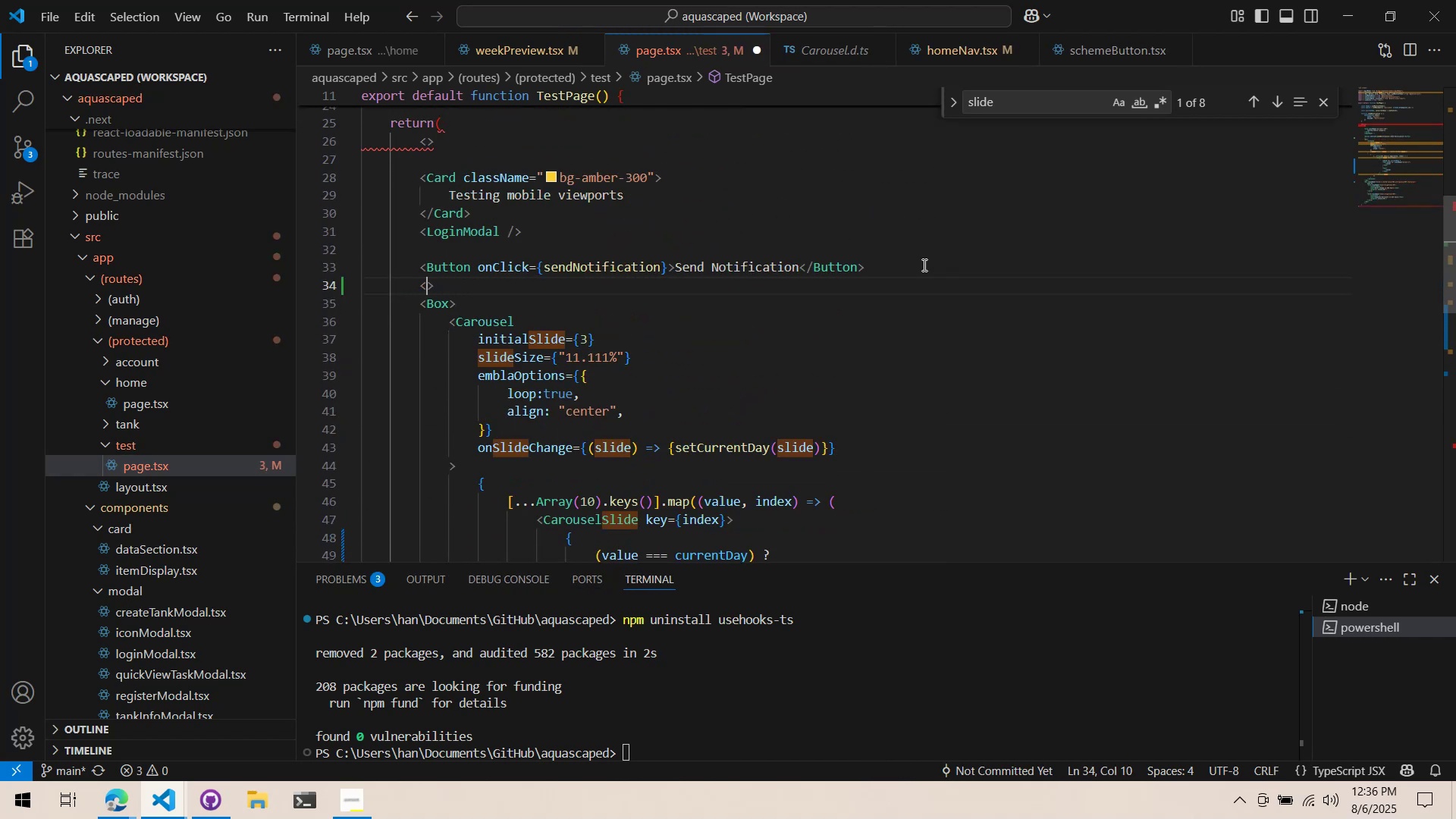 
type(div>)
key(Backspace)
 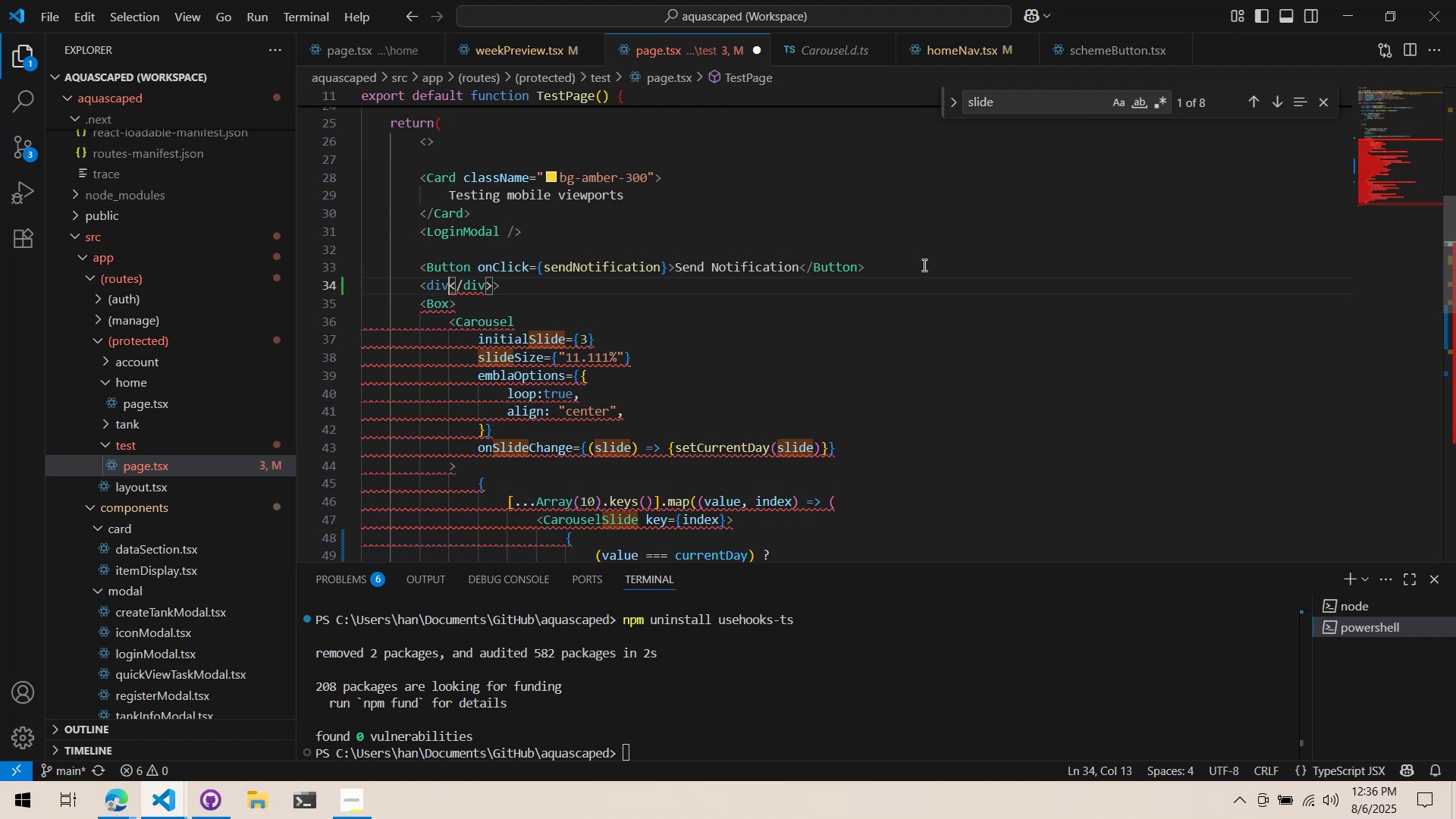 
key(Control+Z)
 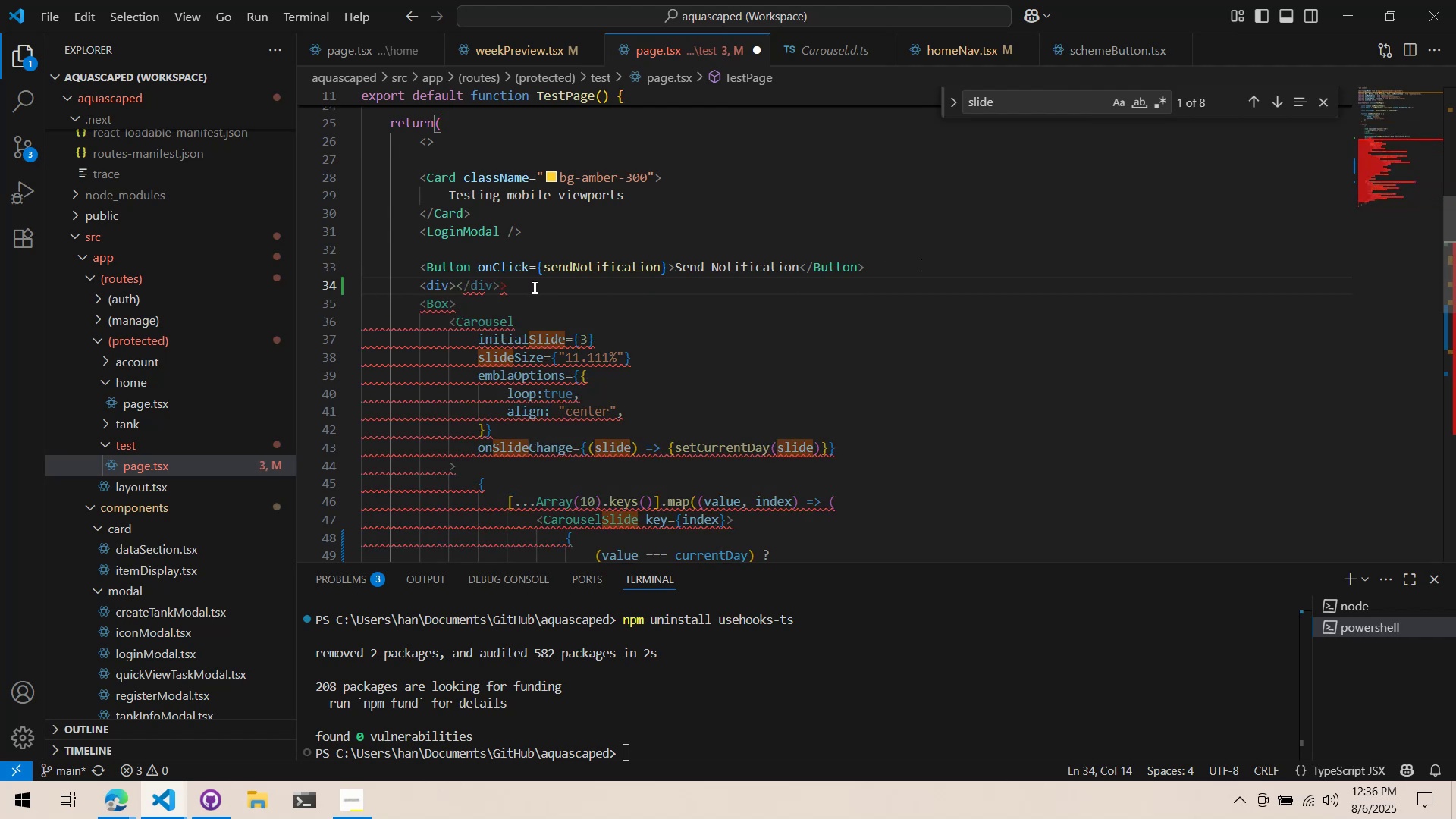 
left_click([532, 287])
 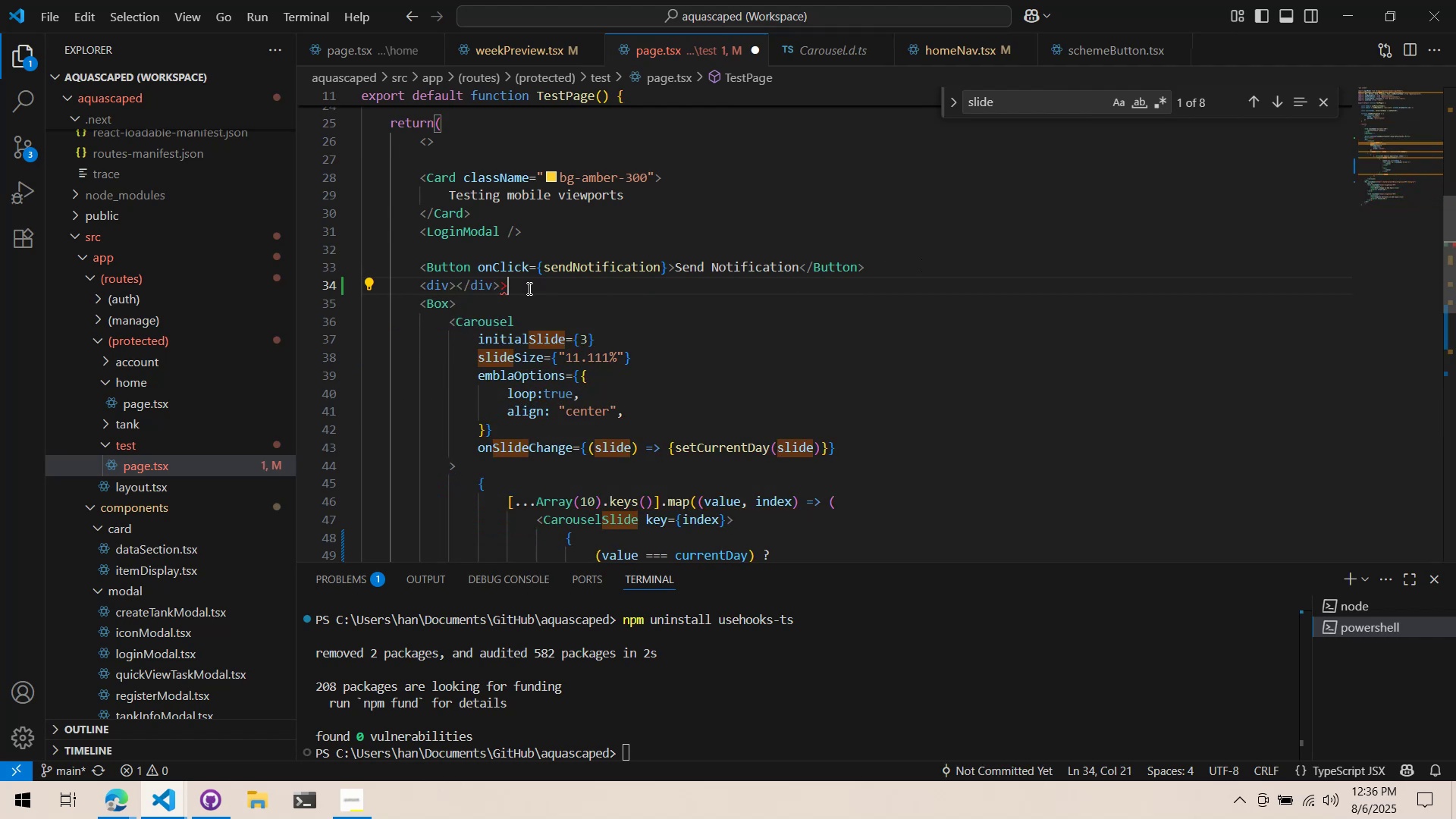 
key(Backspace)
 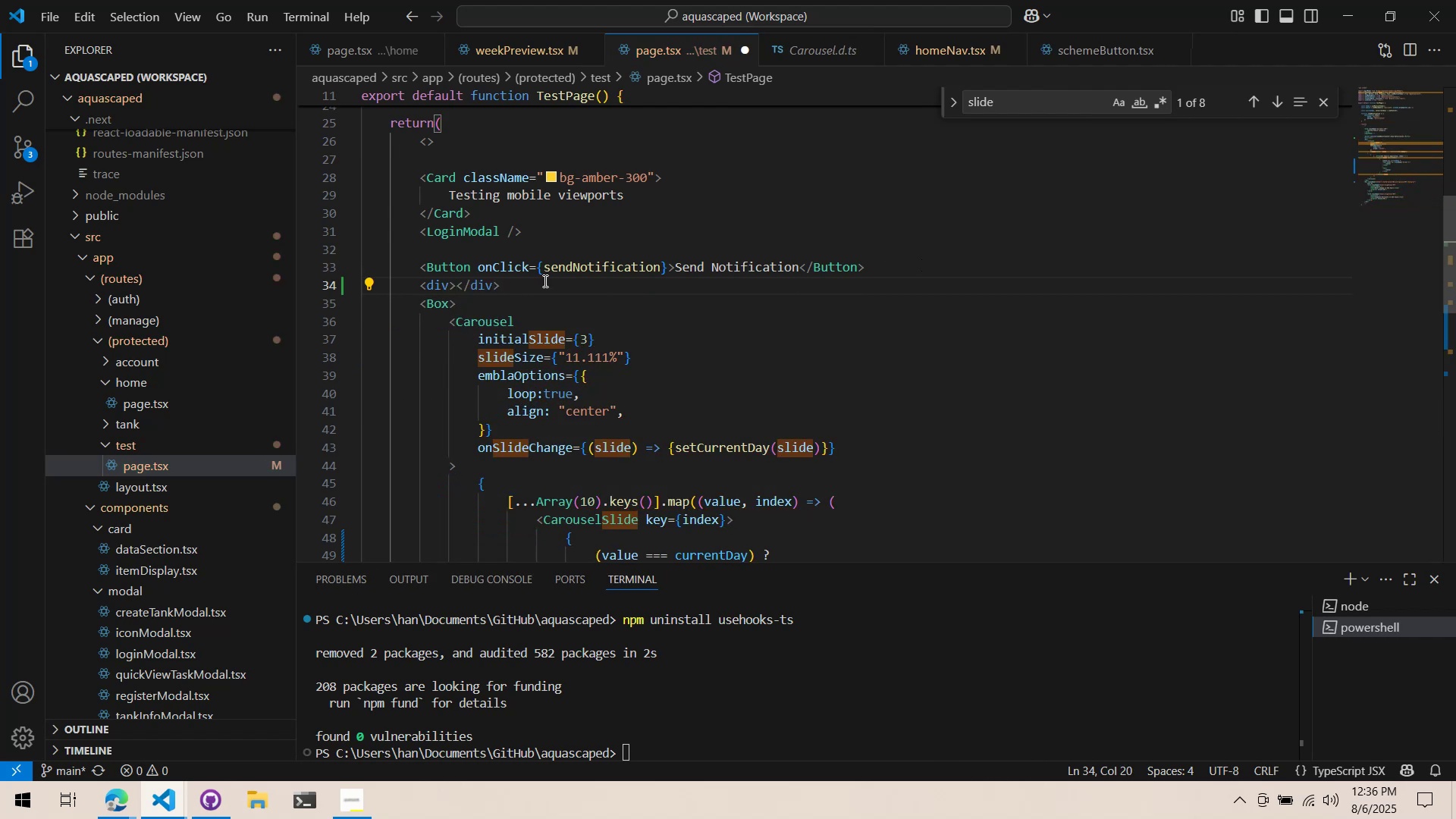 
left_click_drag(start_coordinate=[510, 275], to_coordinate=[491, 280])
 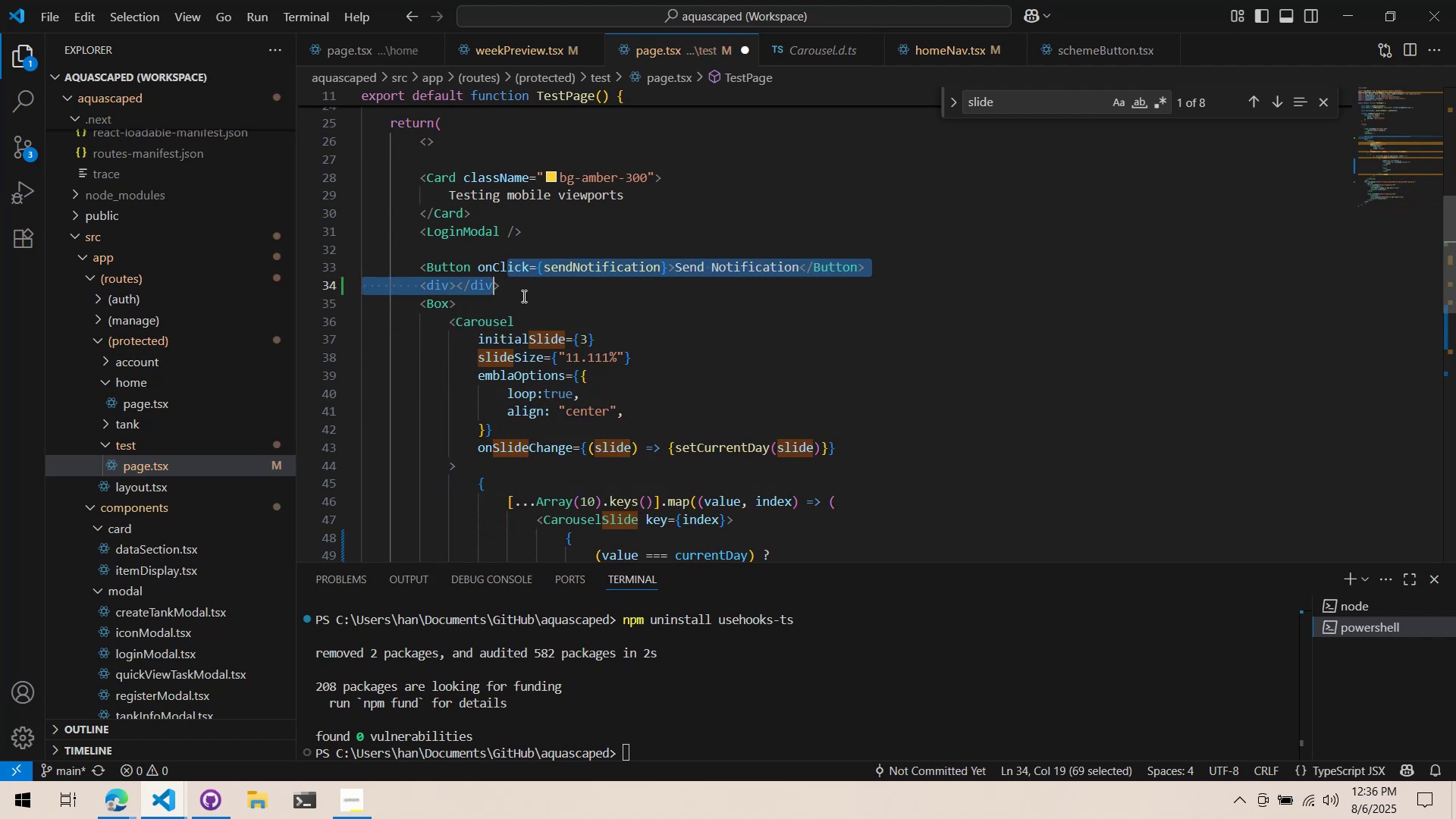 
left_click([522, 296])
 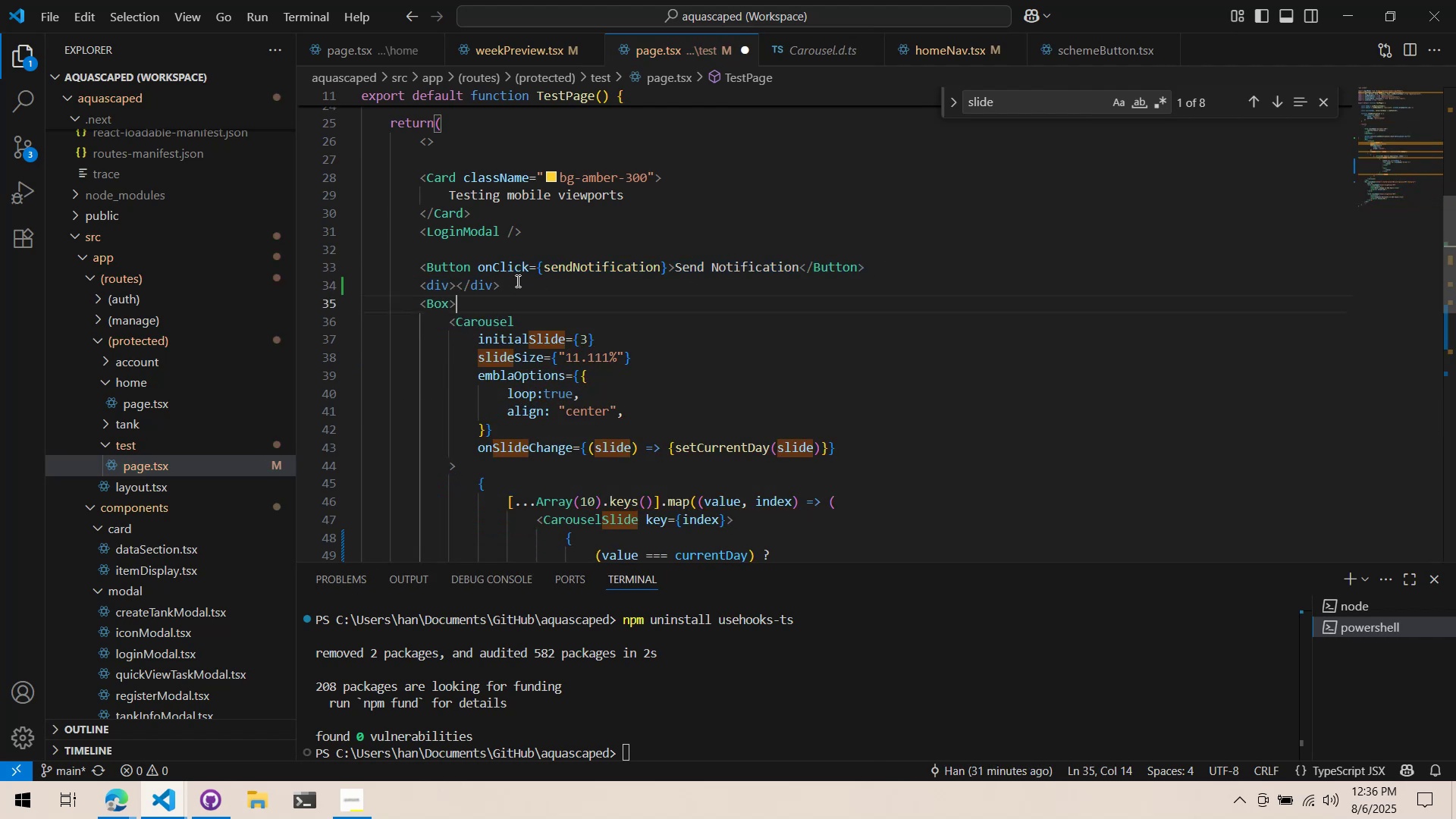 
left_click_drag(start_coordinate=[519, 280], to_coordinate=[456, 283])
 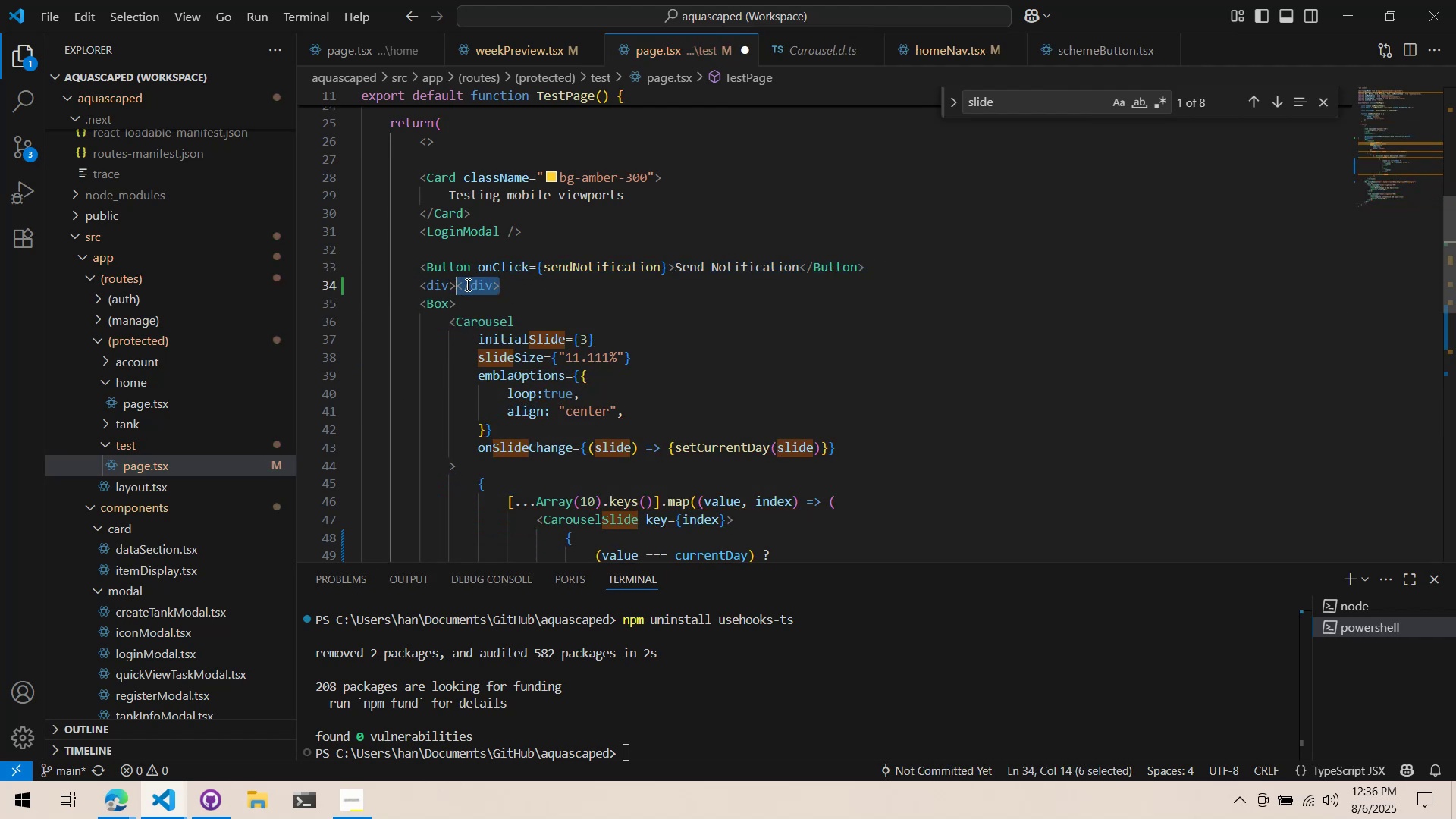 
left_click_drag(start_coordinate=[466, 284], to_coordinate=[466, 384])
 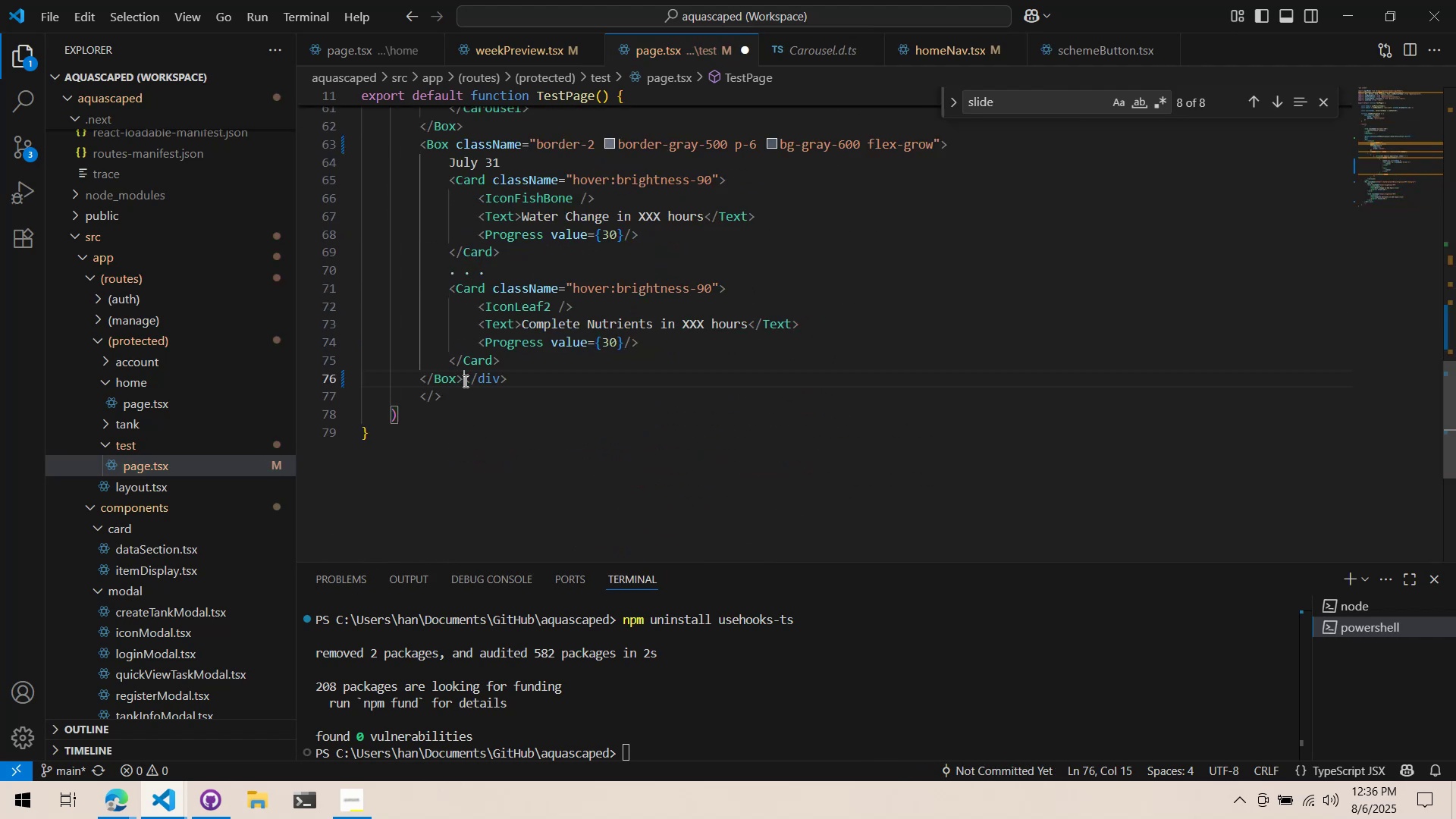 
scroll: coordinate [497, 438], scroll_direction: down, amount: 14.0
 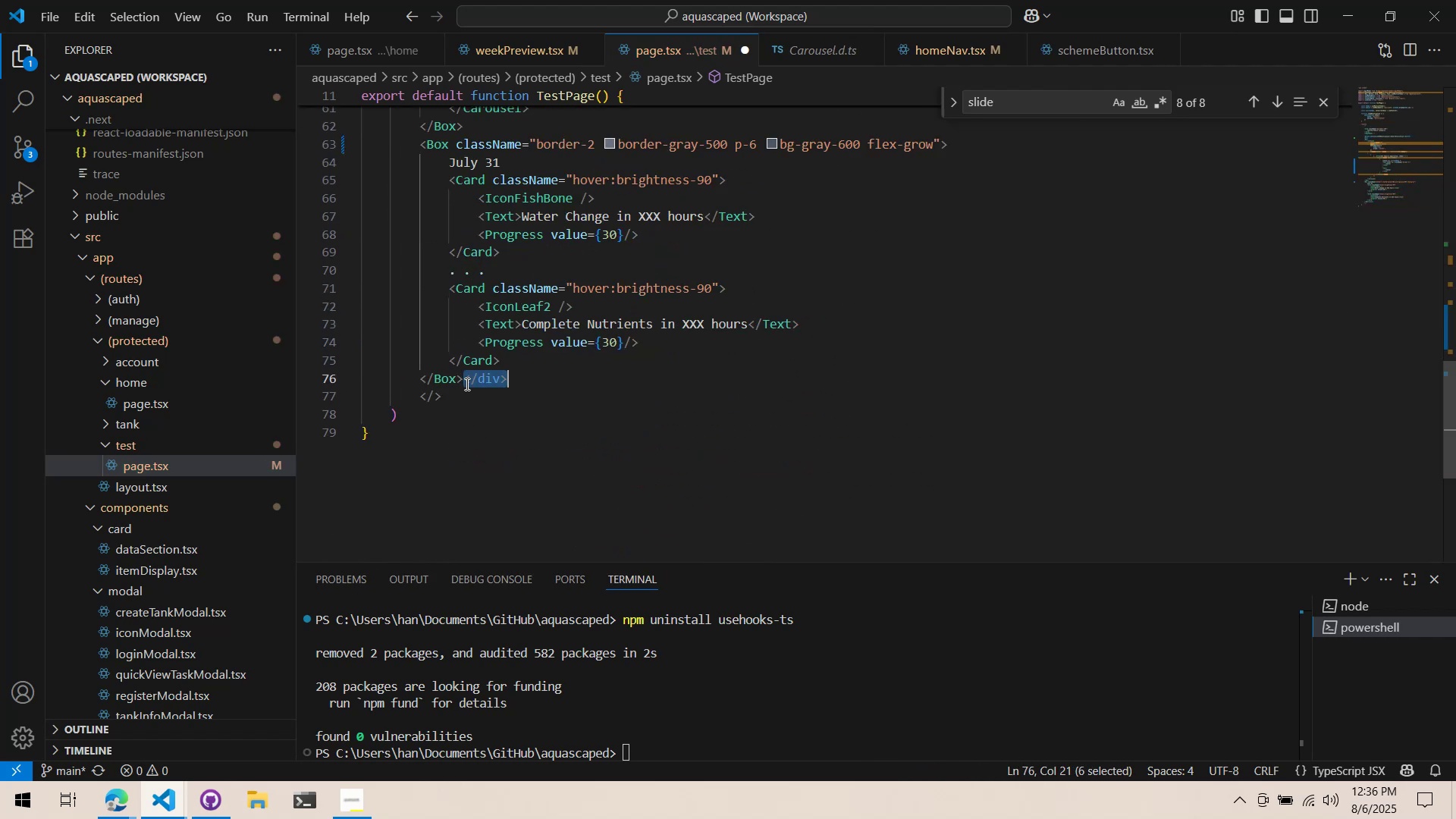 
double_click([474, 382])
 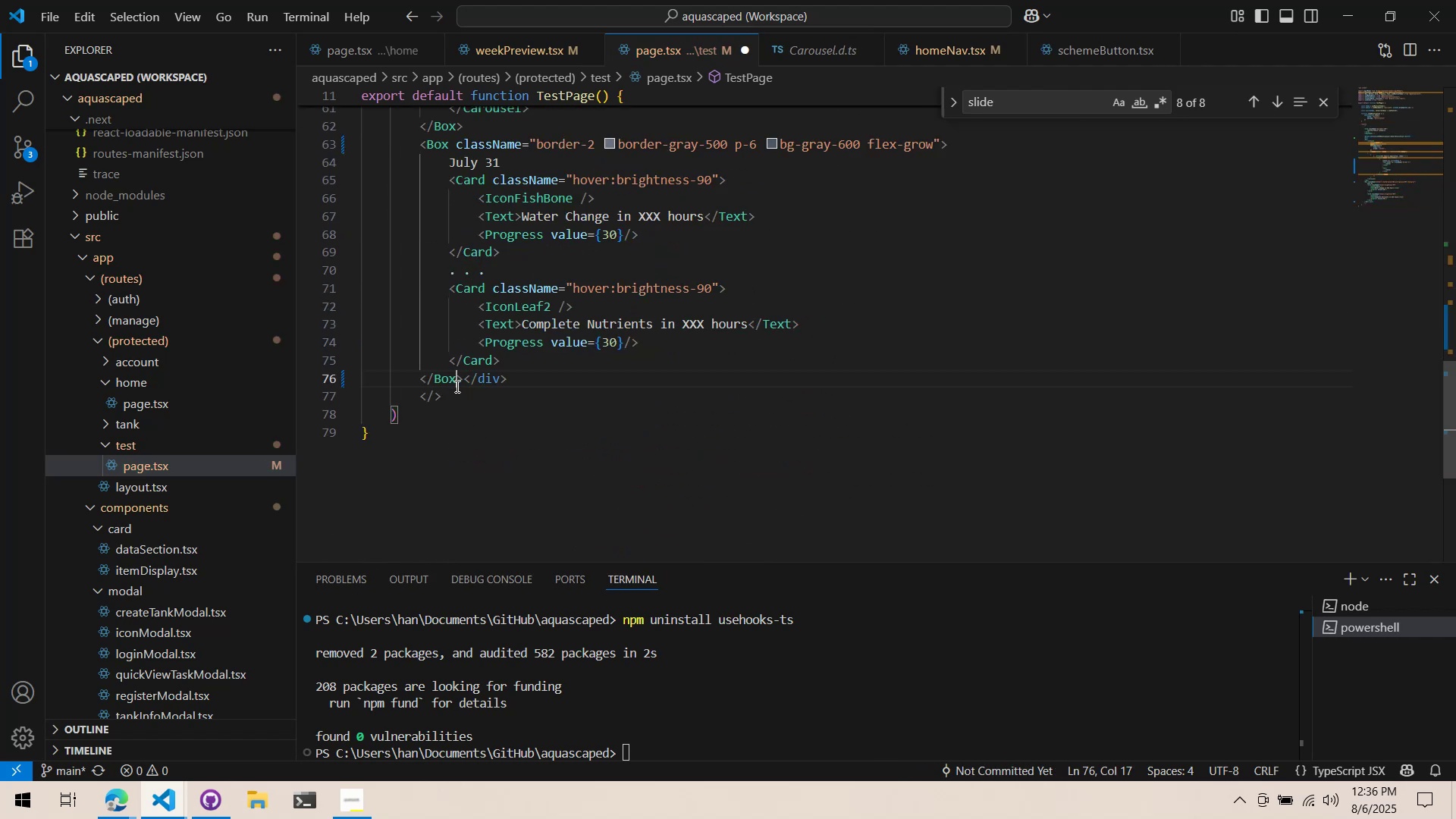 
triple_click([456, 386])
 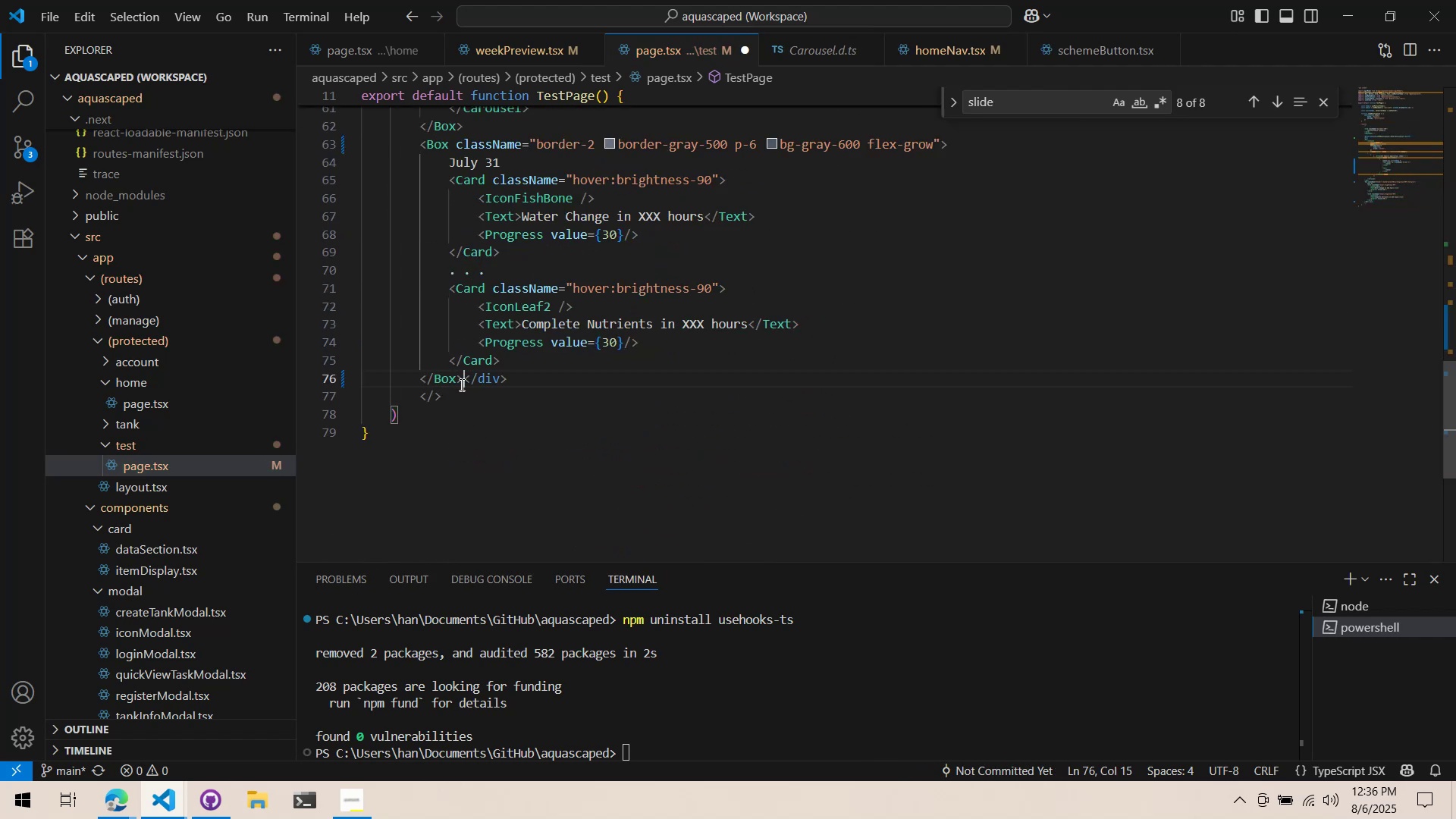 
triple_click([460, 384])
 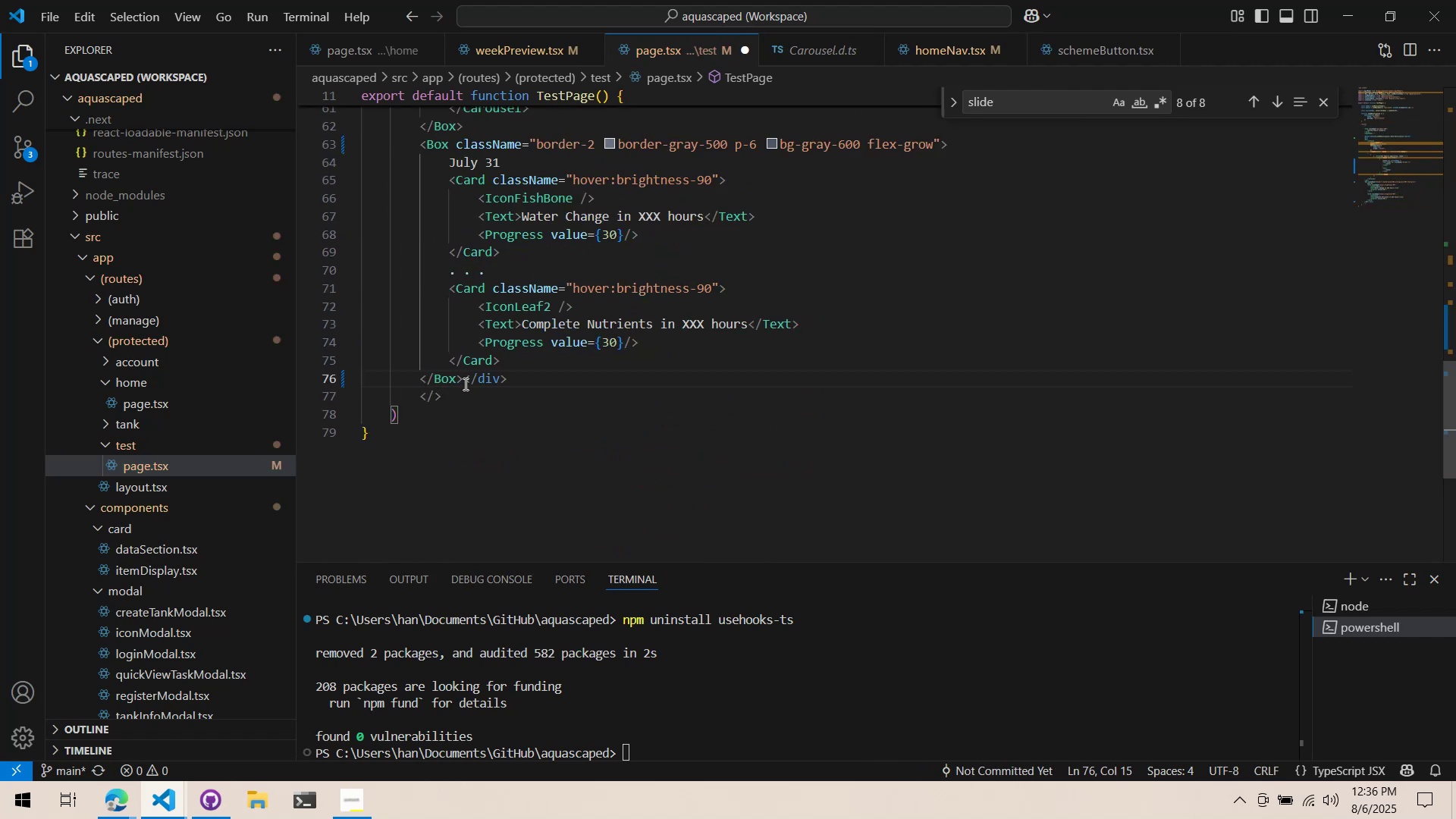 
key(Enter)
 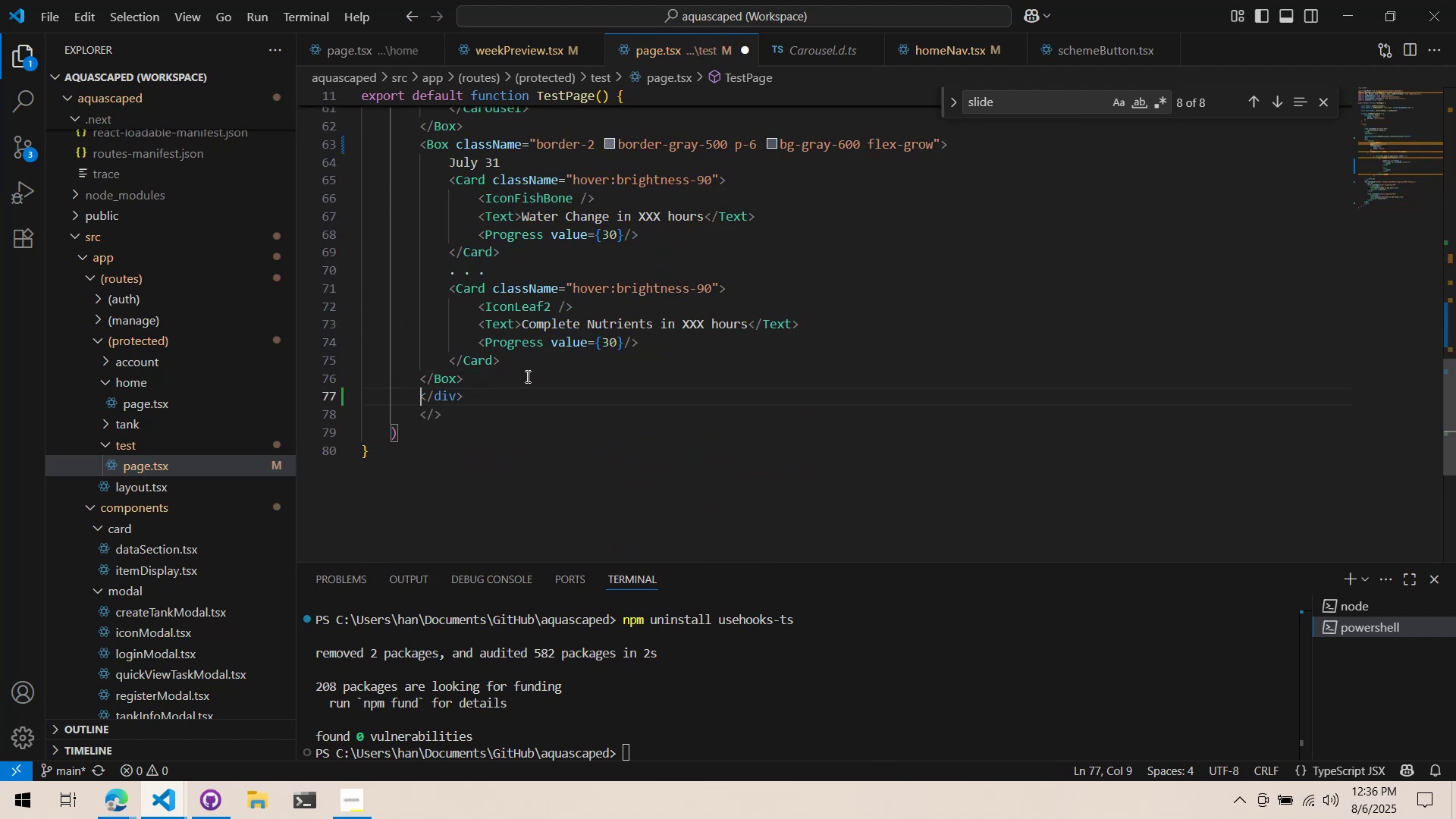 
left_click([526, 376])
 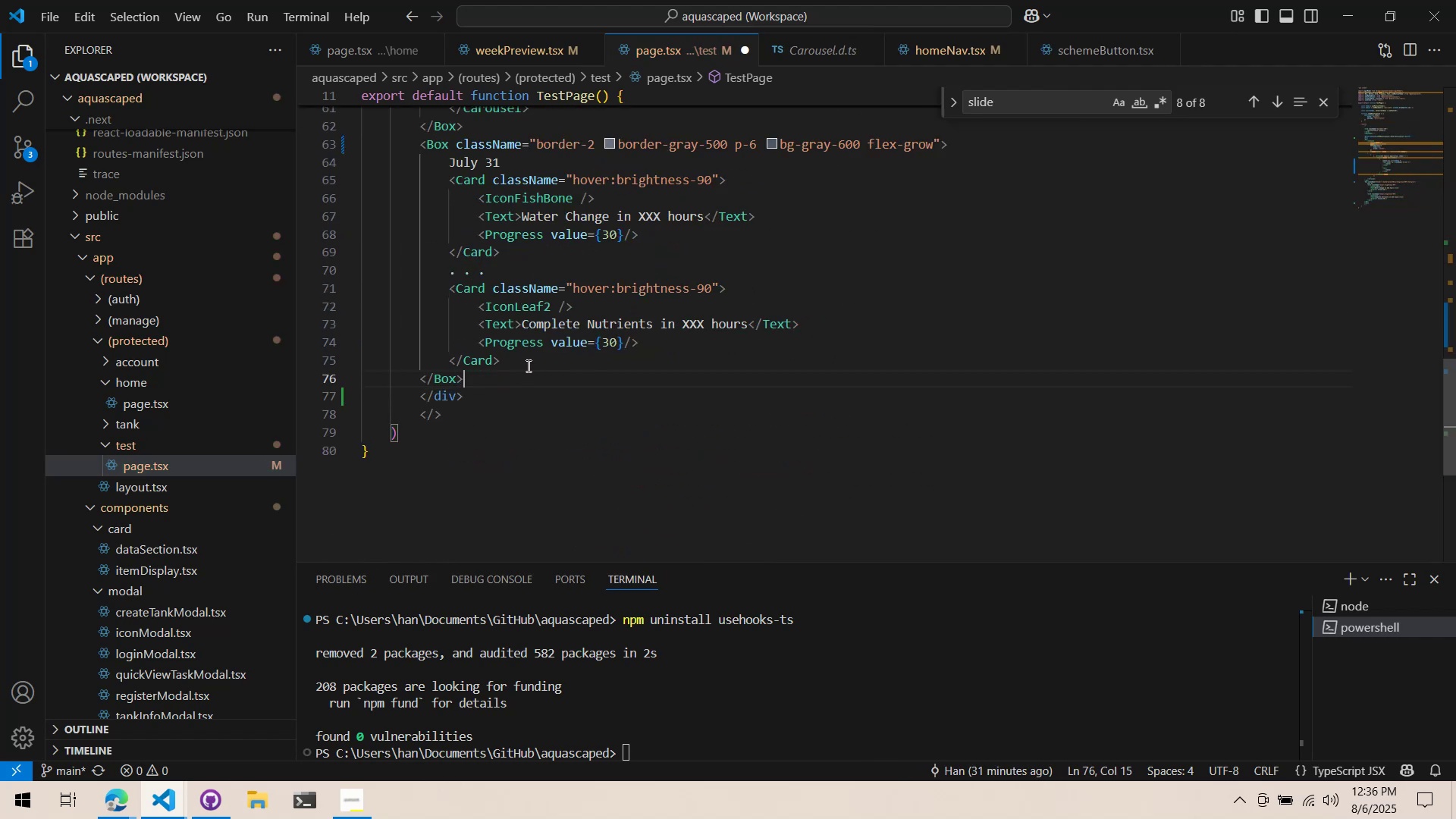 
scroll: coordinate [522, 382], scroll_direction: up, amount: 16.0
 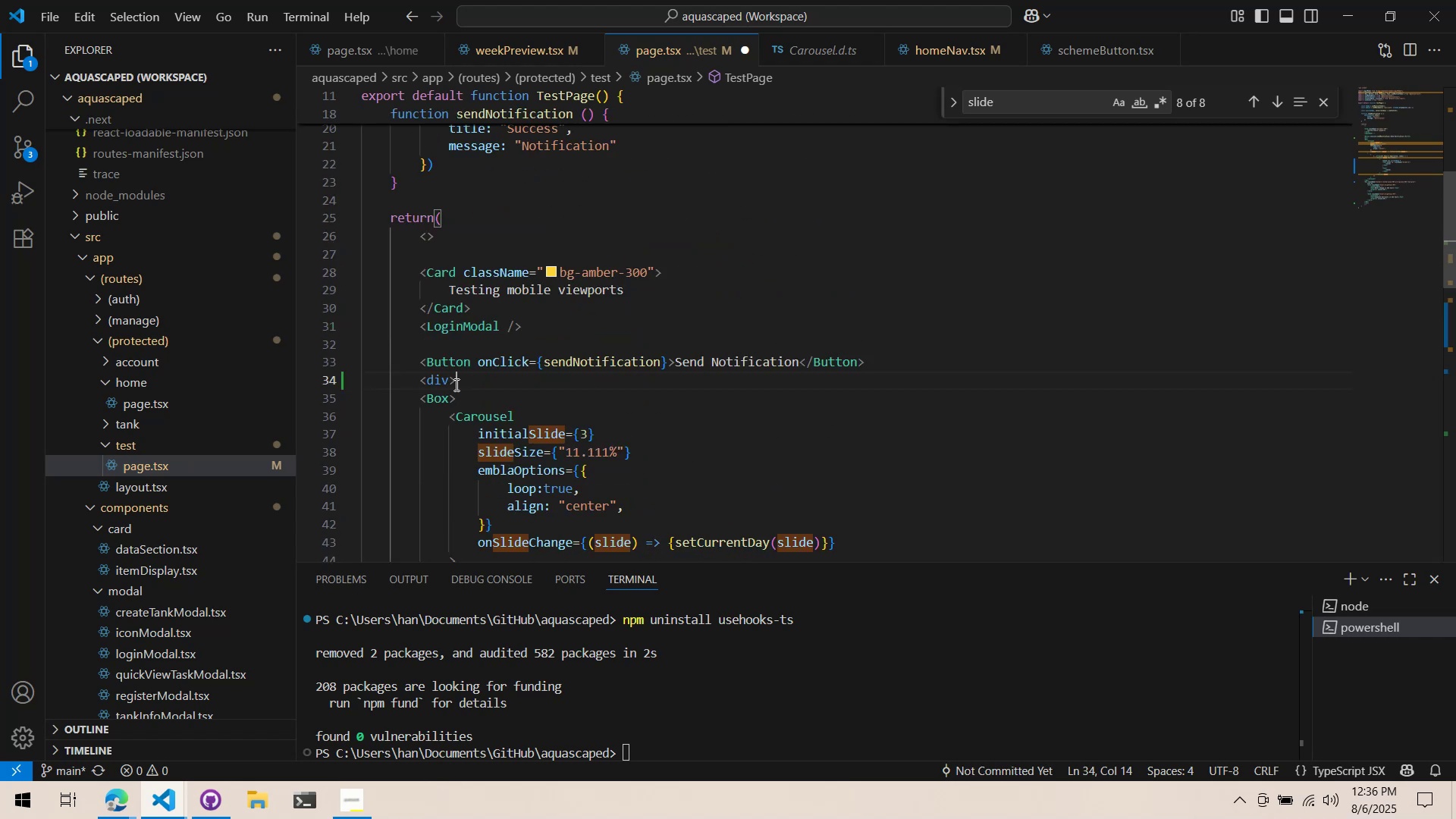 
double_click([447, 379])
 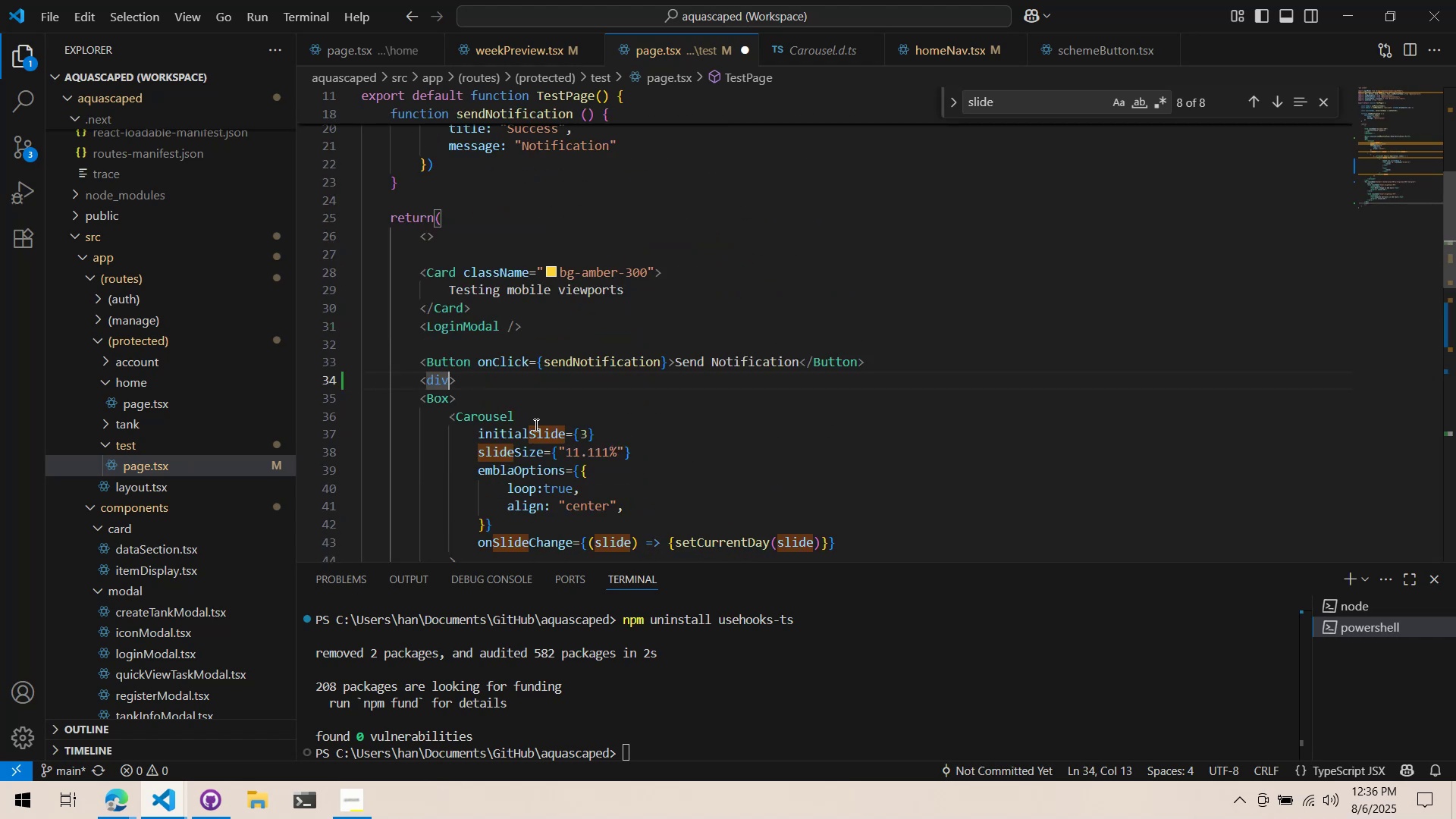 
type( className="flex flex-gro)
 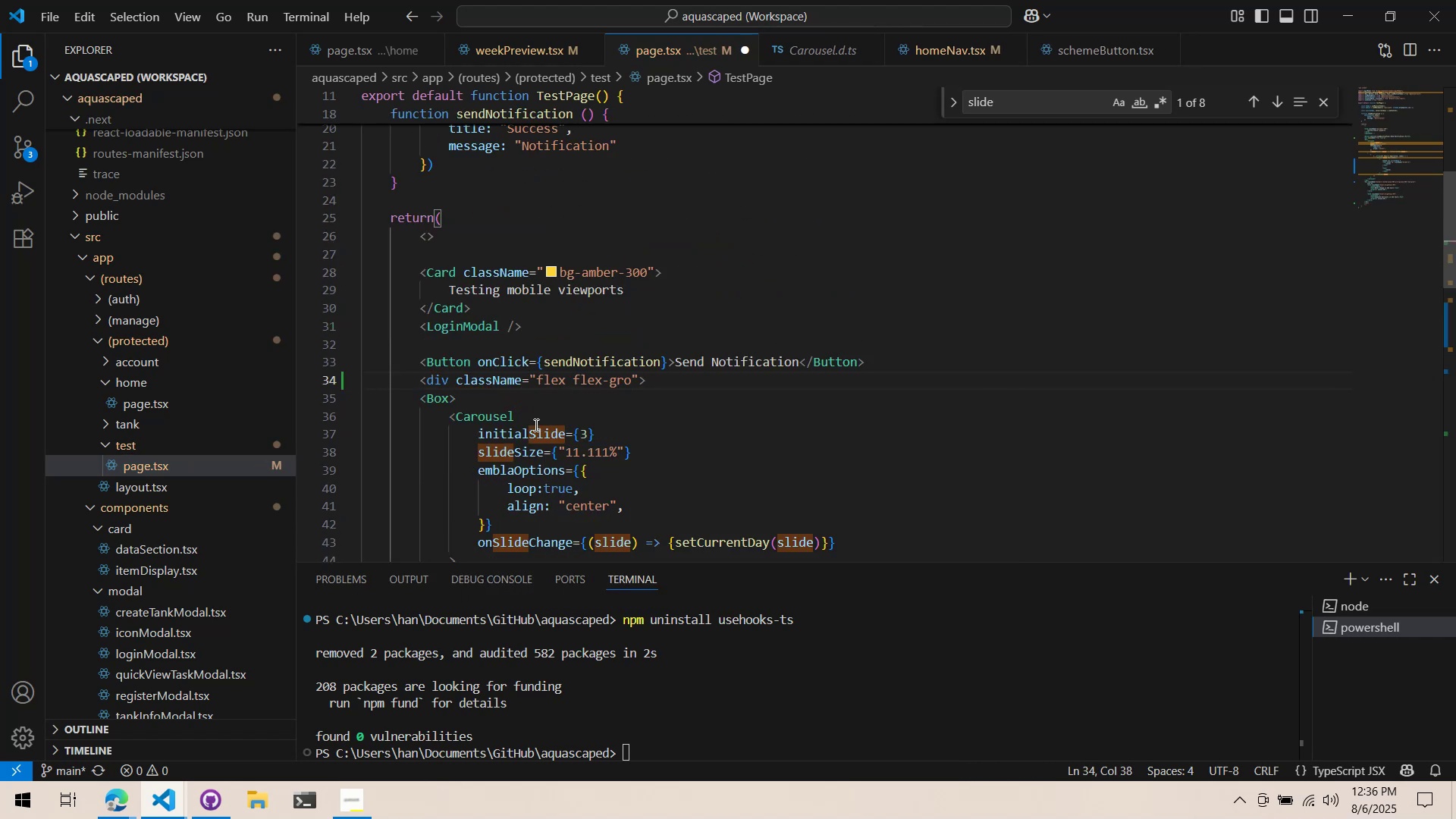 
 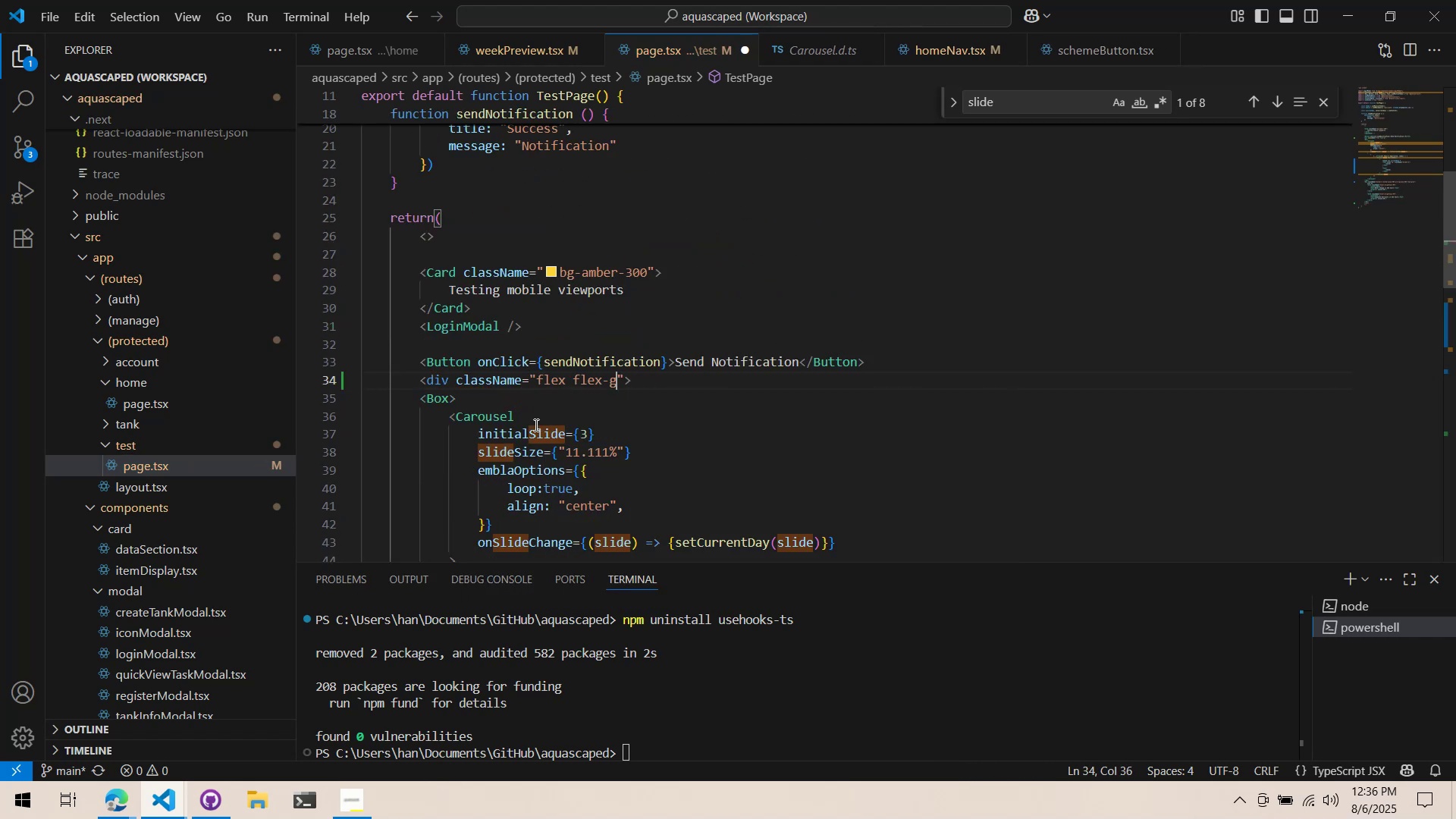 
key(Control+ControlLeft)
 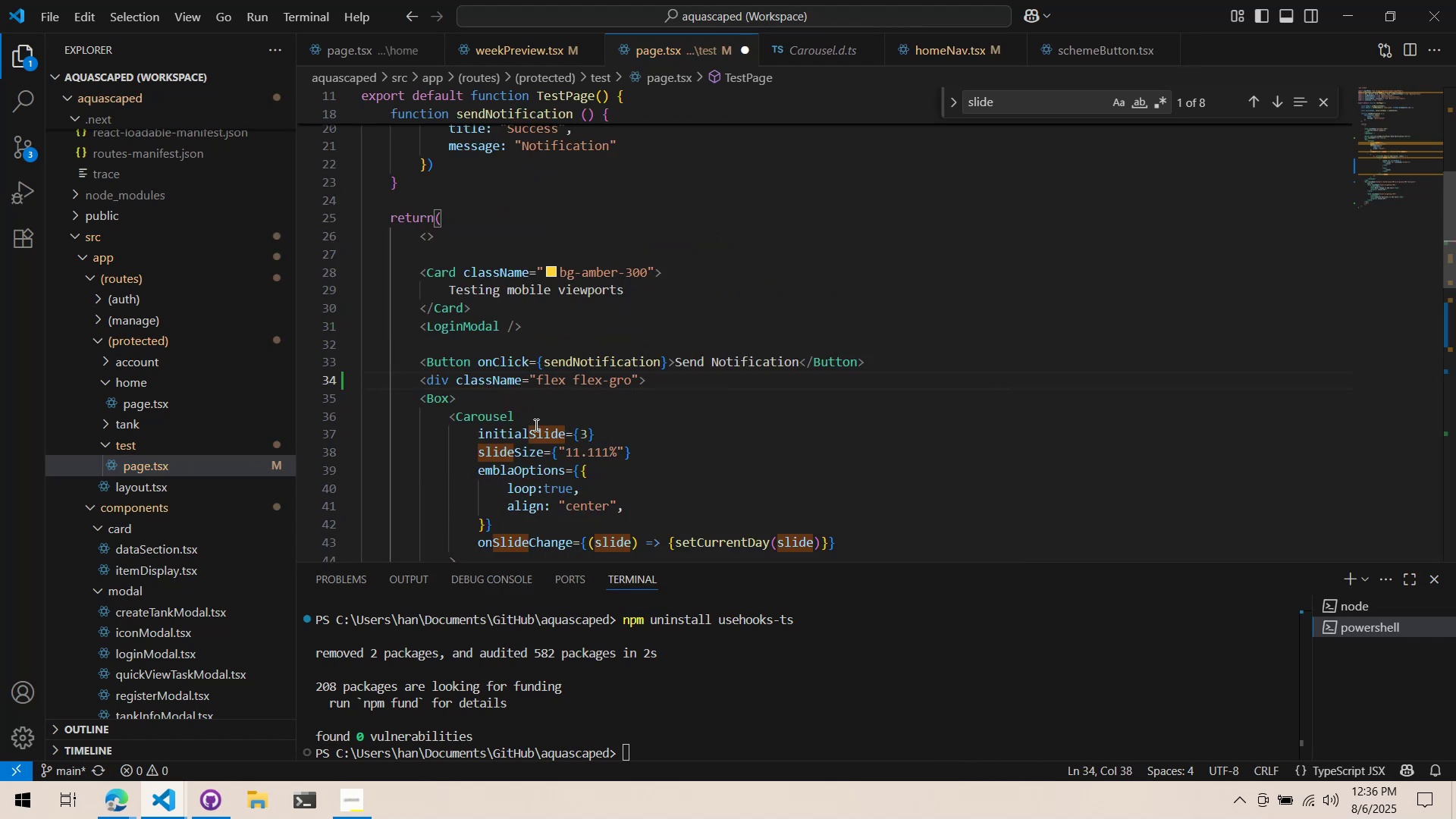 
key(W)
 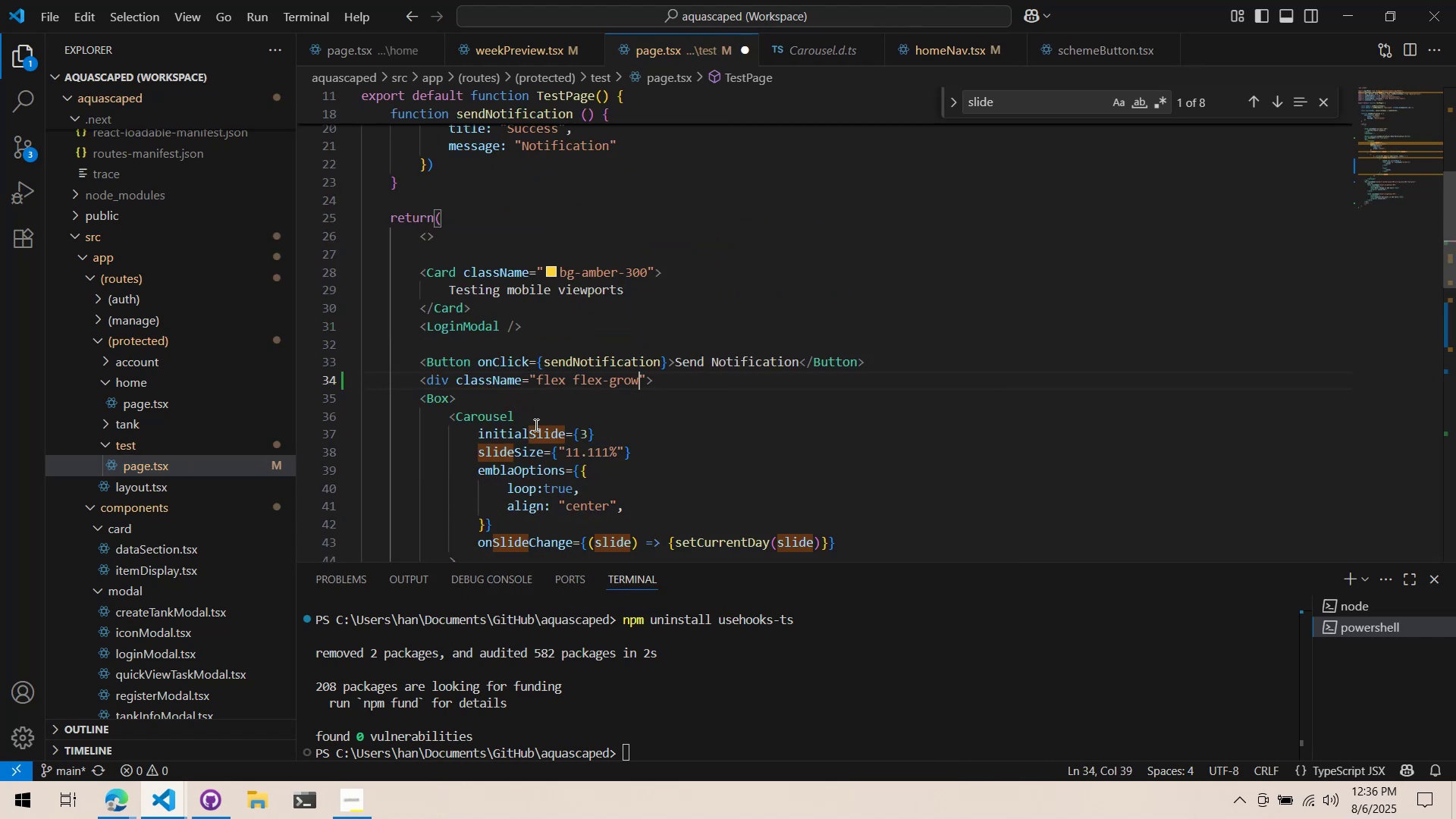 
key(Control+ControlLeft)
 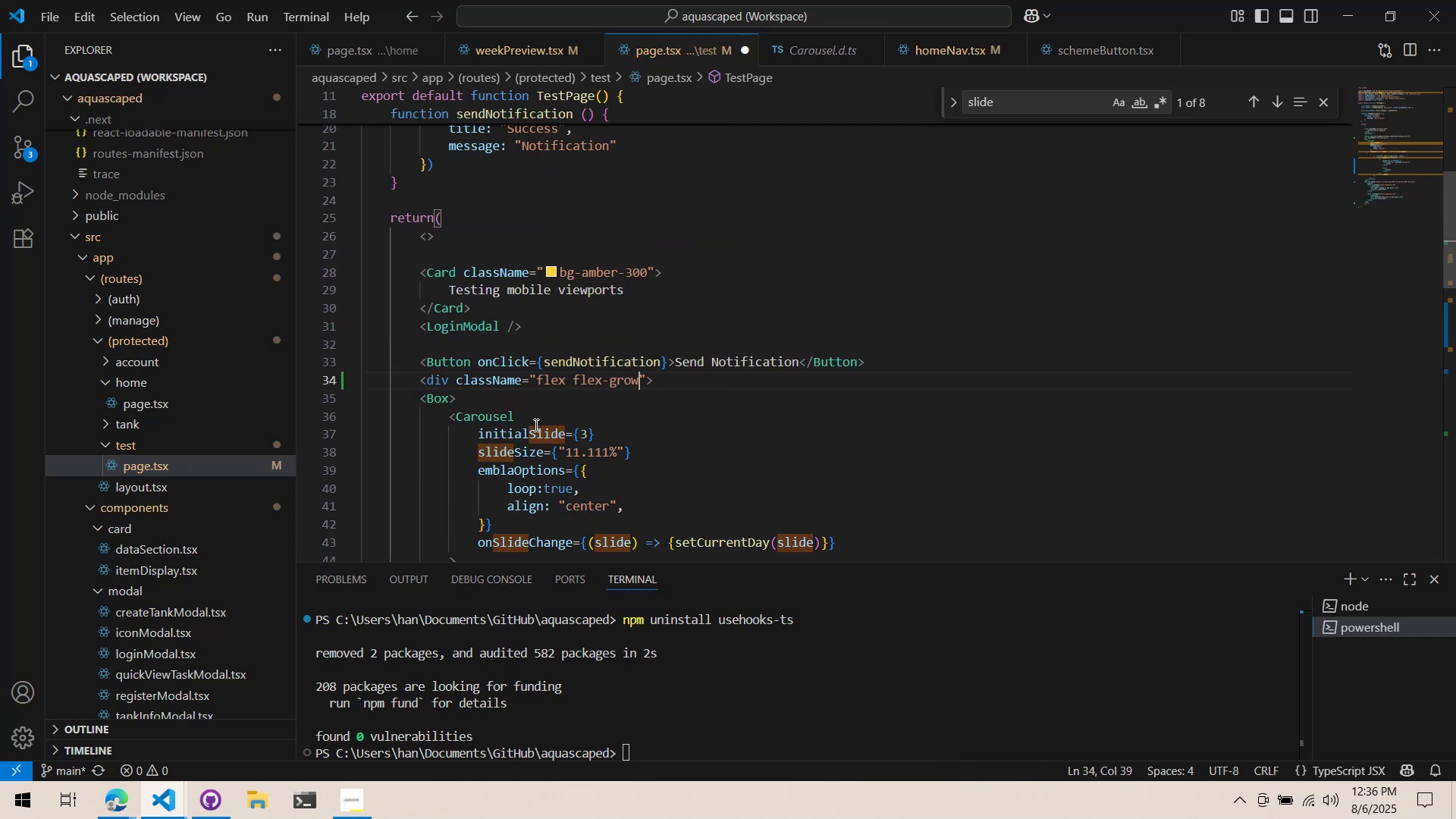 
key(Control+S)
 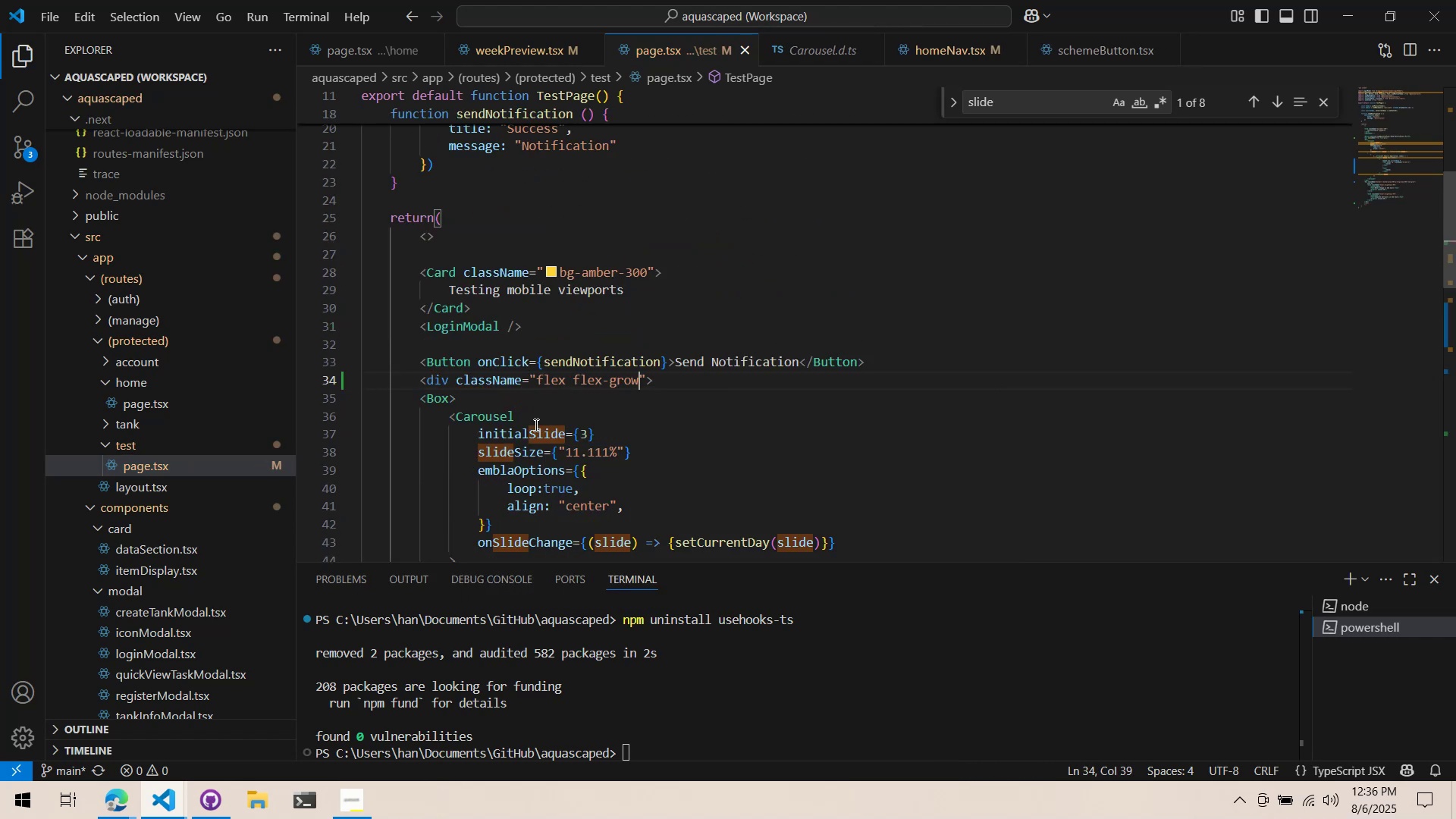 
key(Alt+AltLeft)
 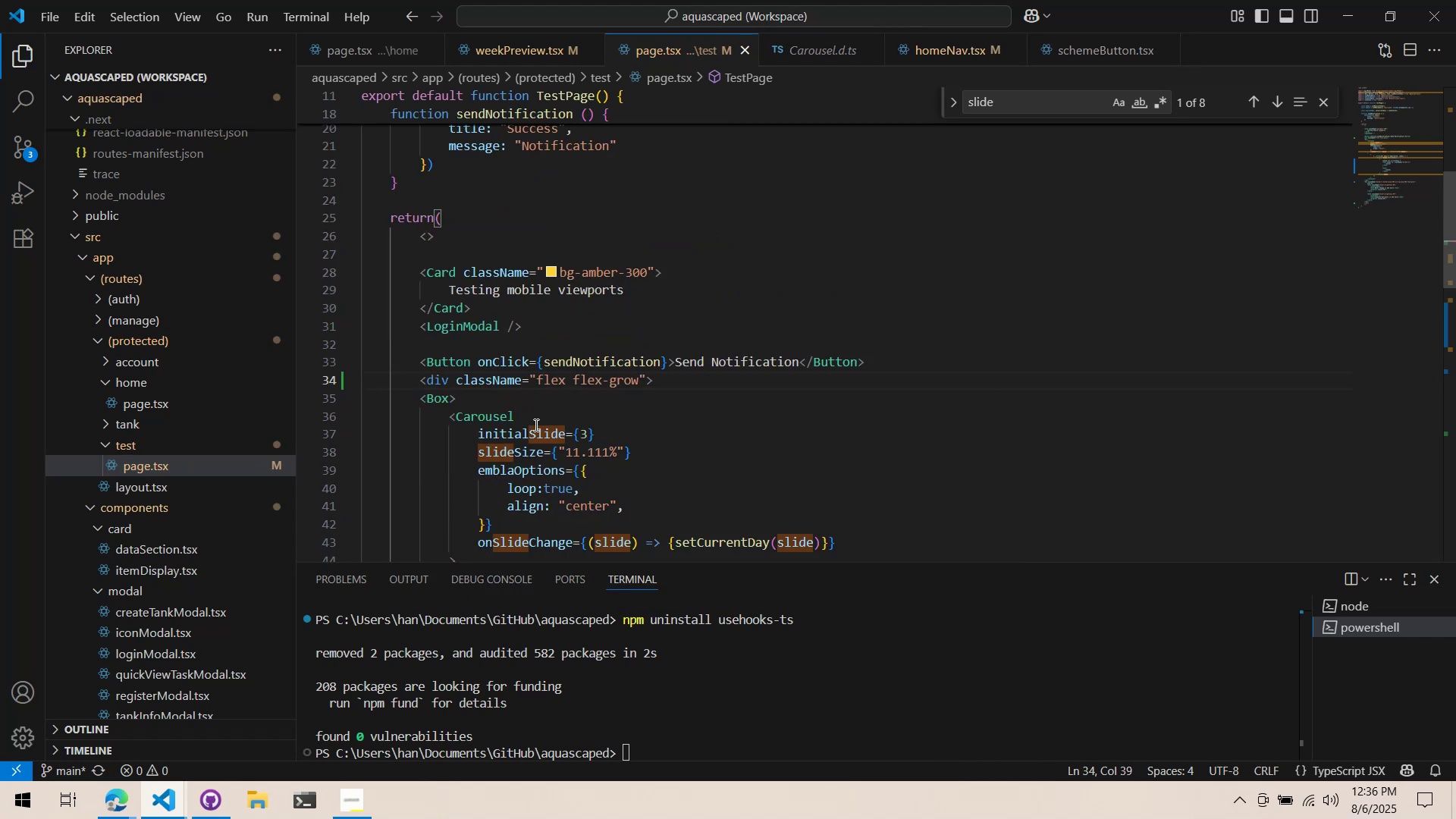 
key(Alt+Tab)
 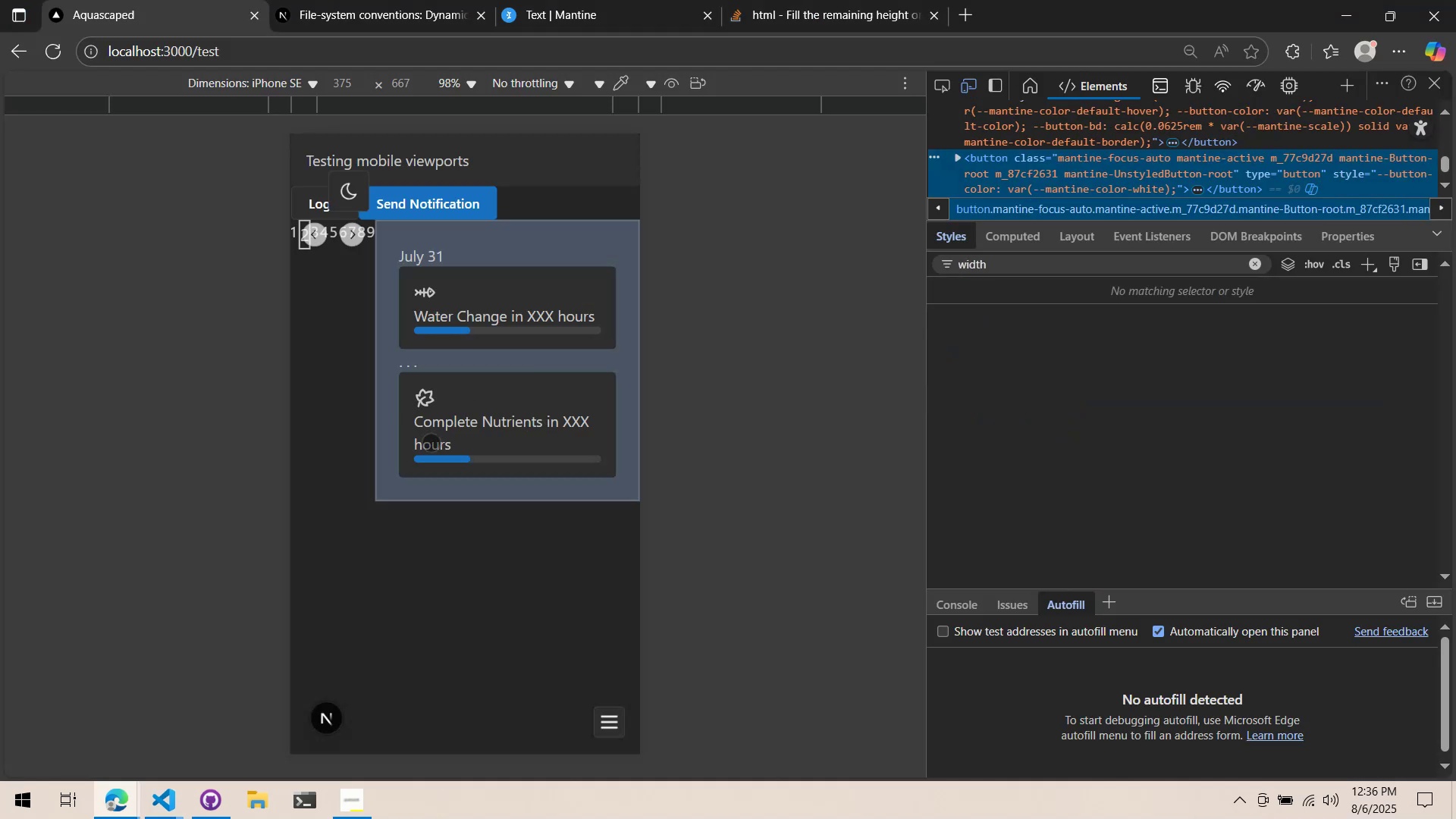 
key(Alt+AltLeft)
 